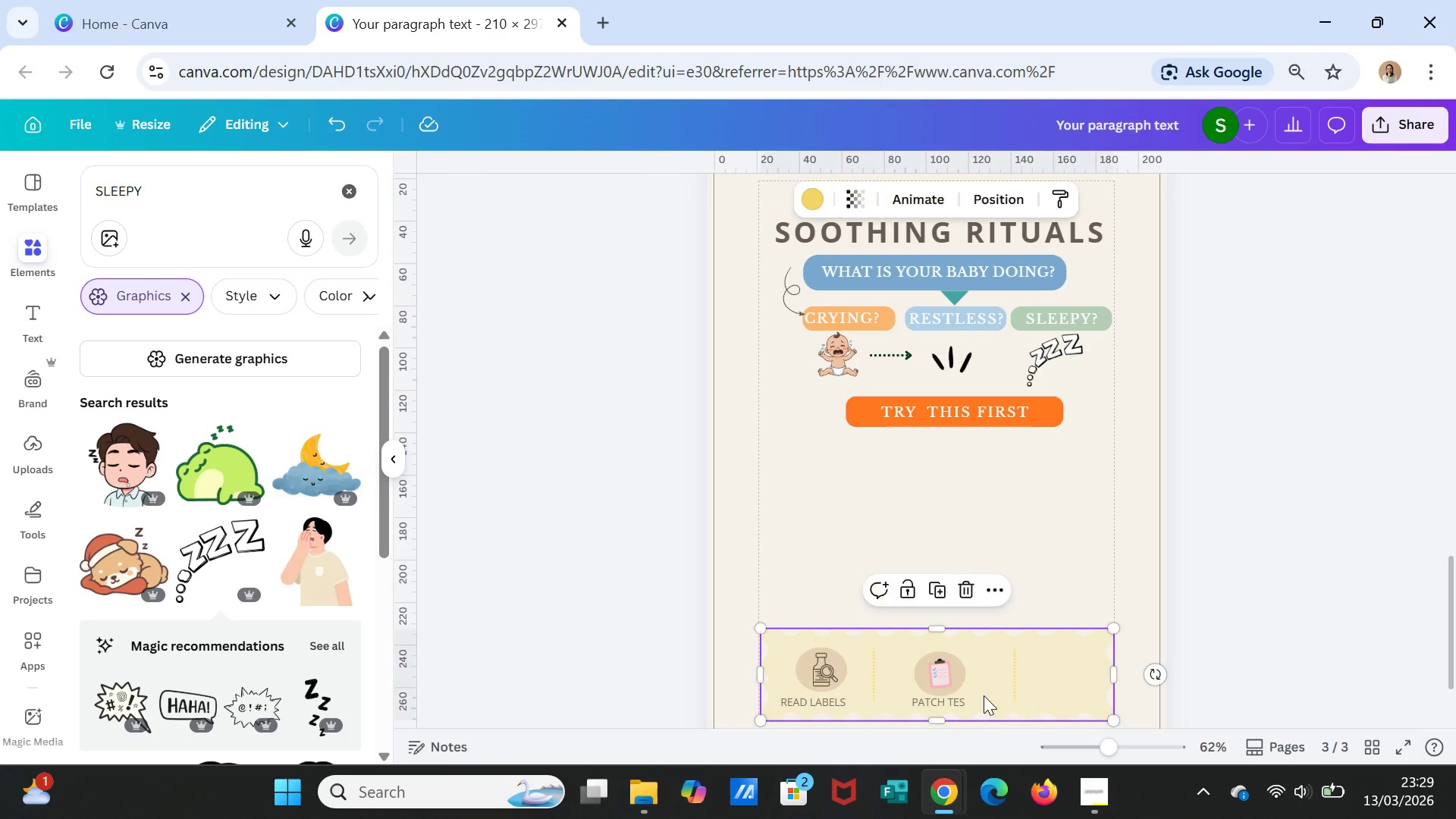 
key(Delete)
 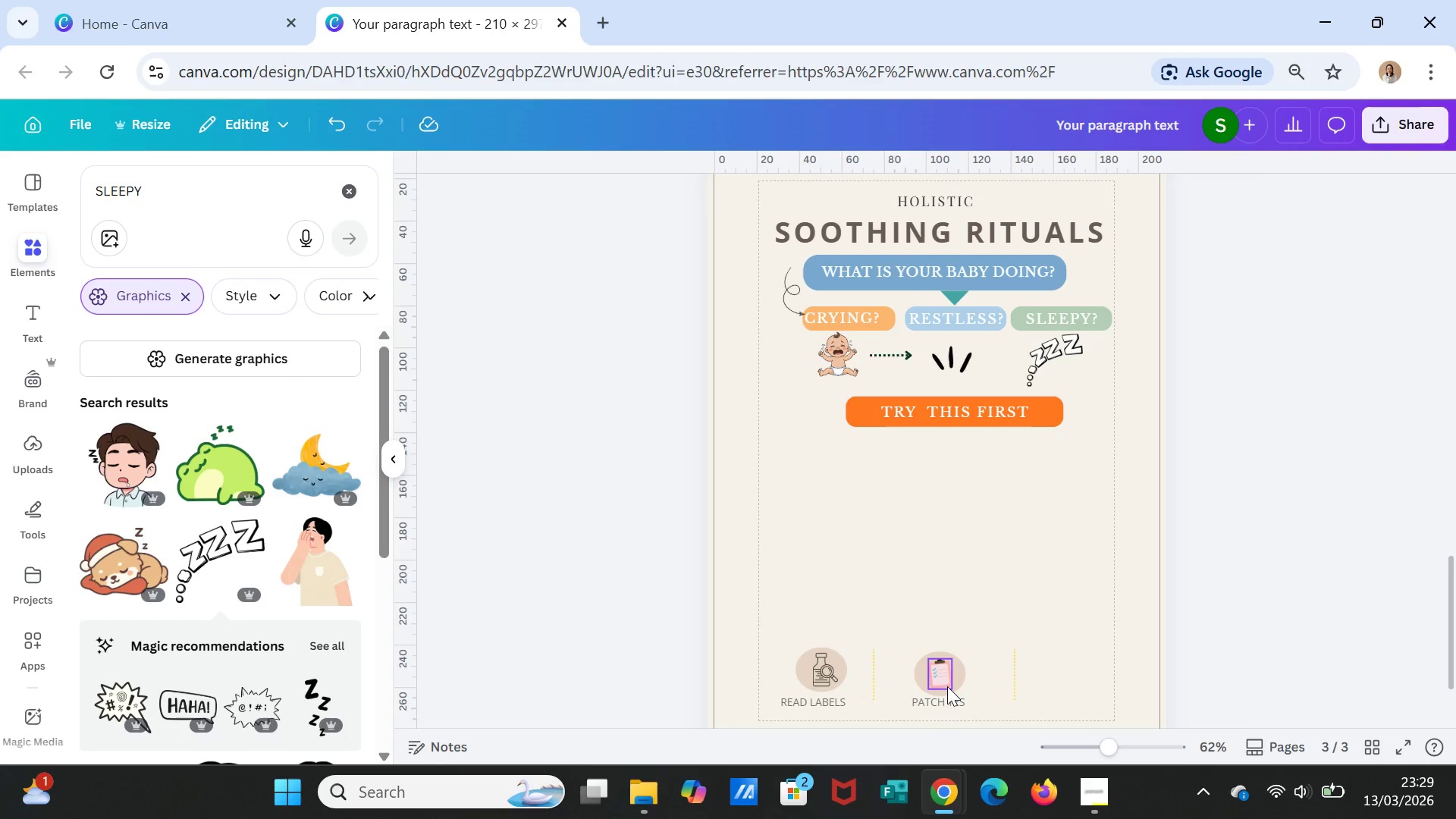 
left_click([946, 686])
 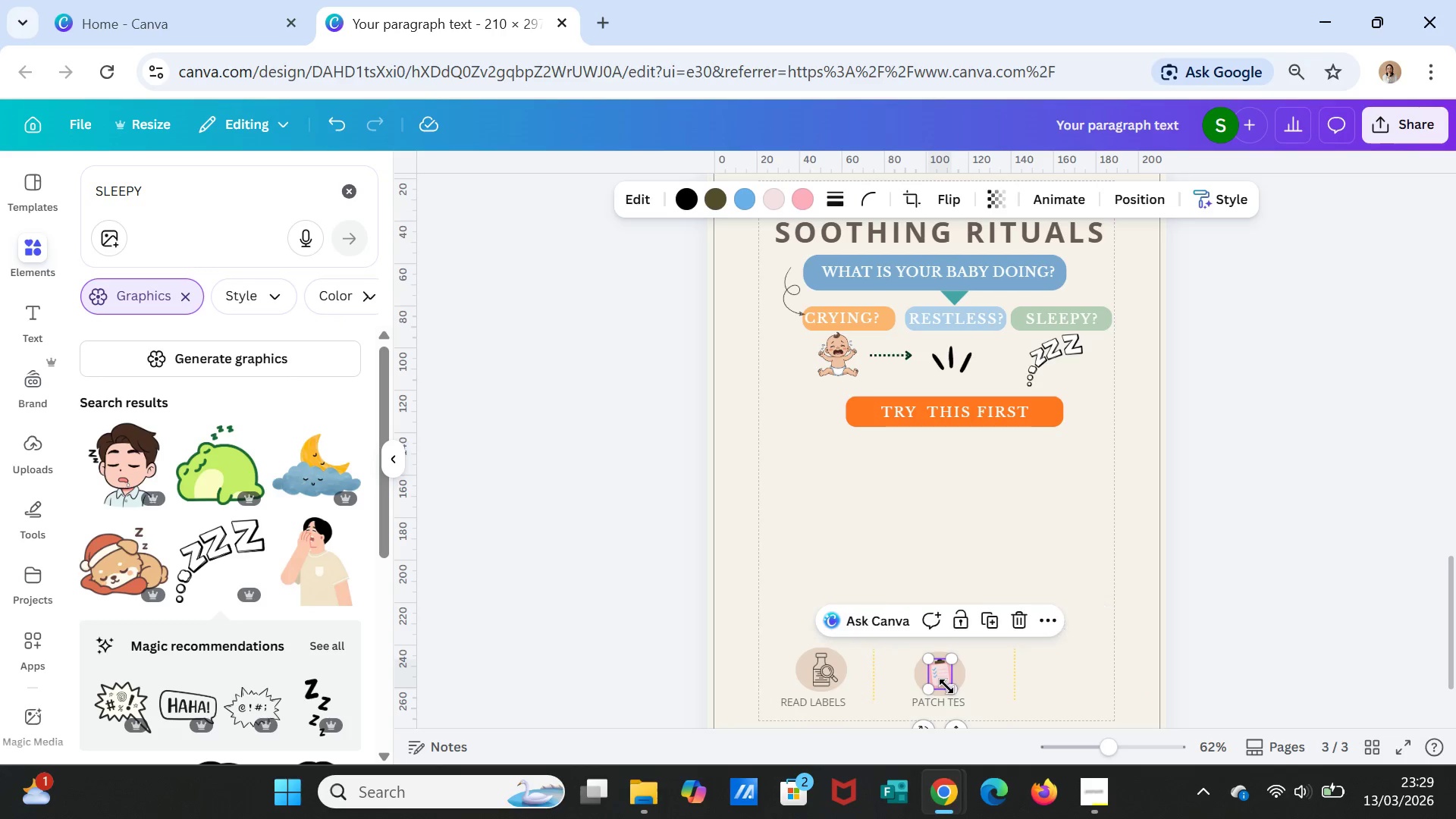 
key(Delete)
 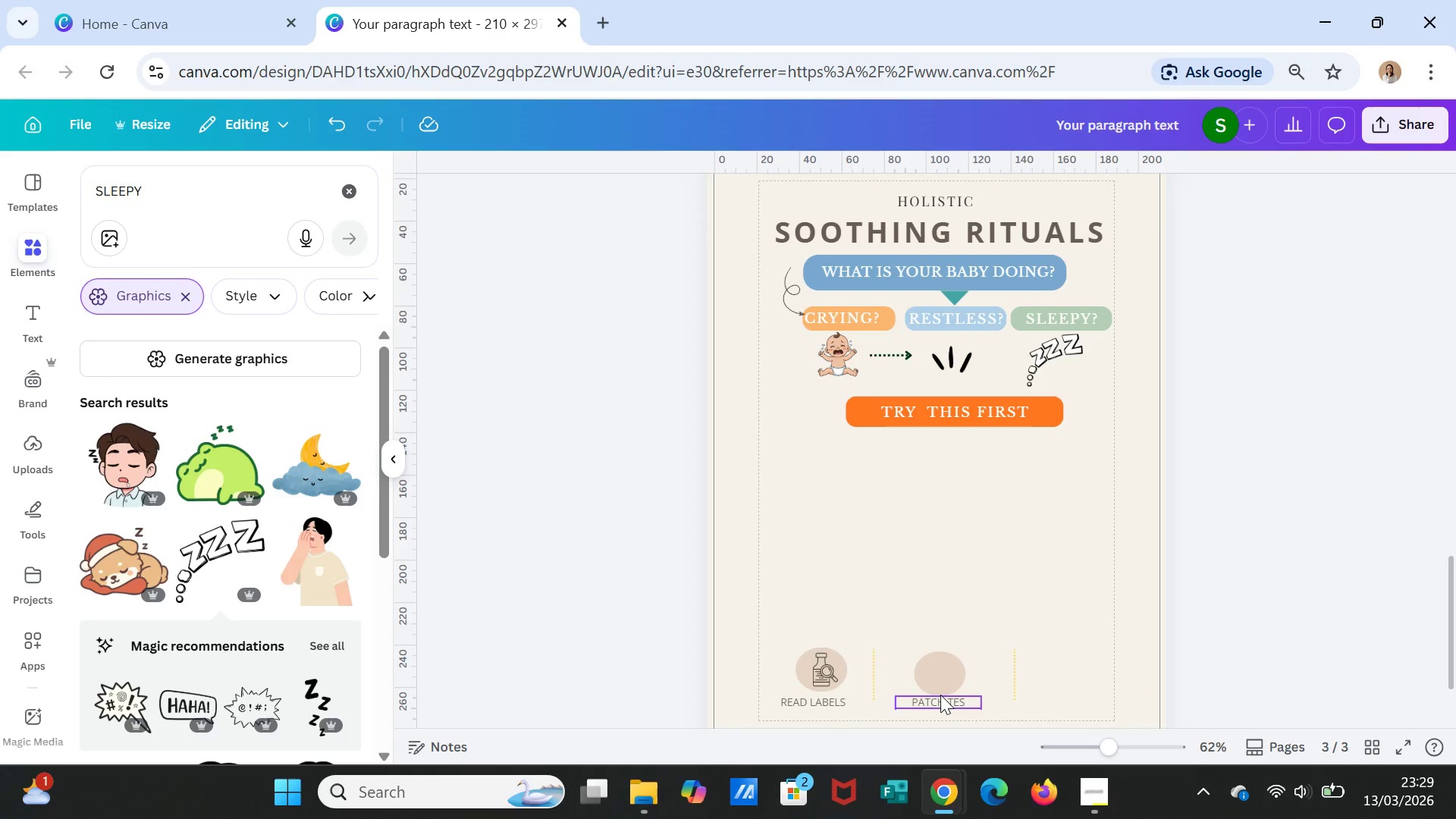 
left_click([940, 695])
 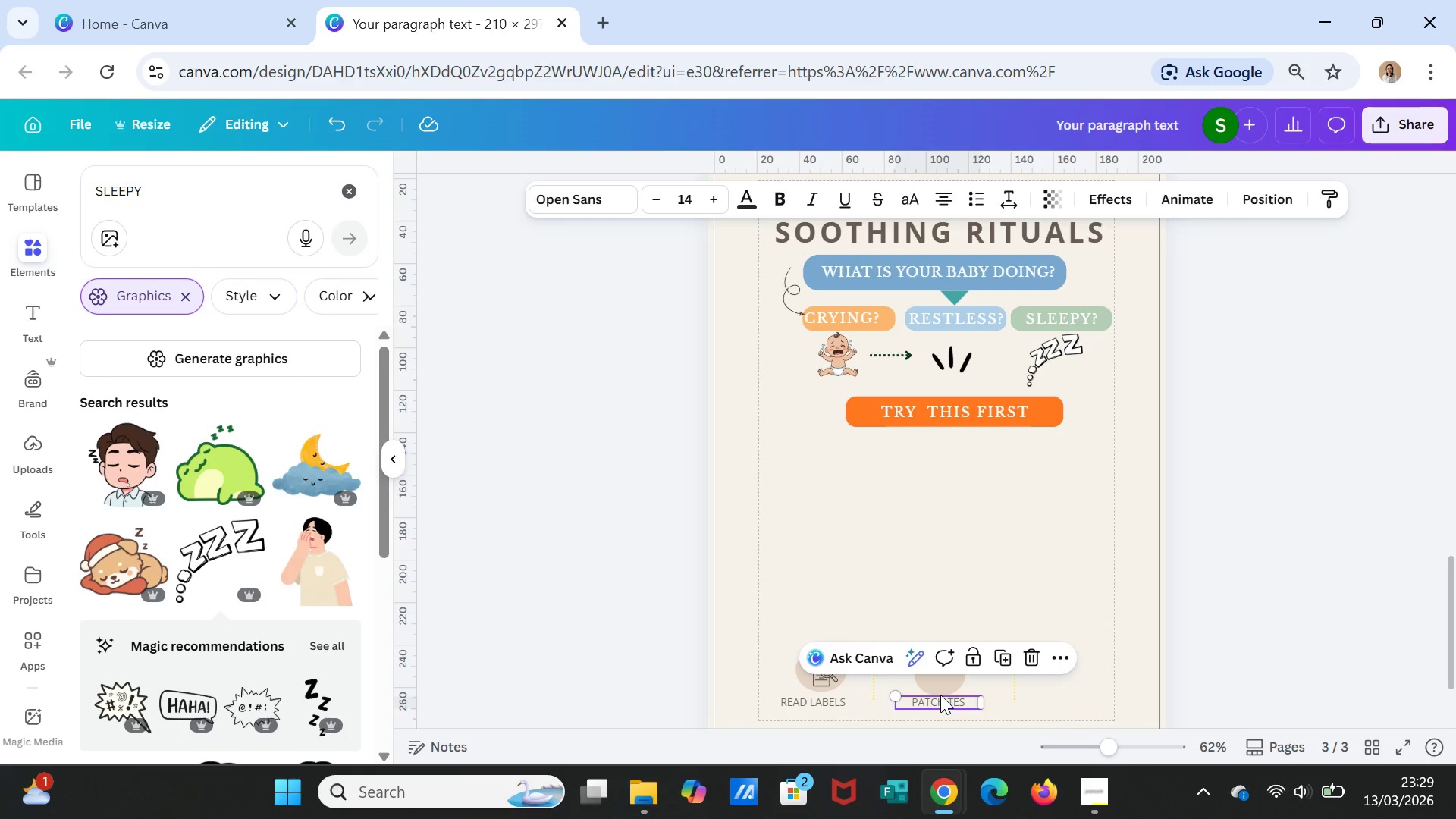 
key(Delete)
 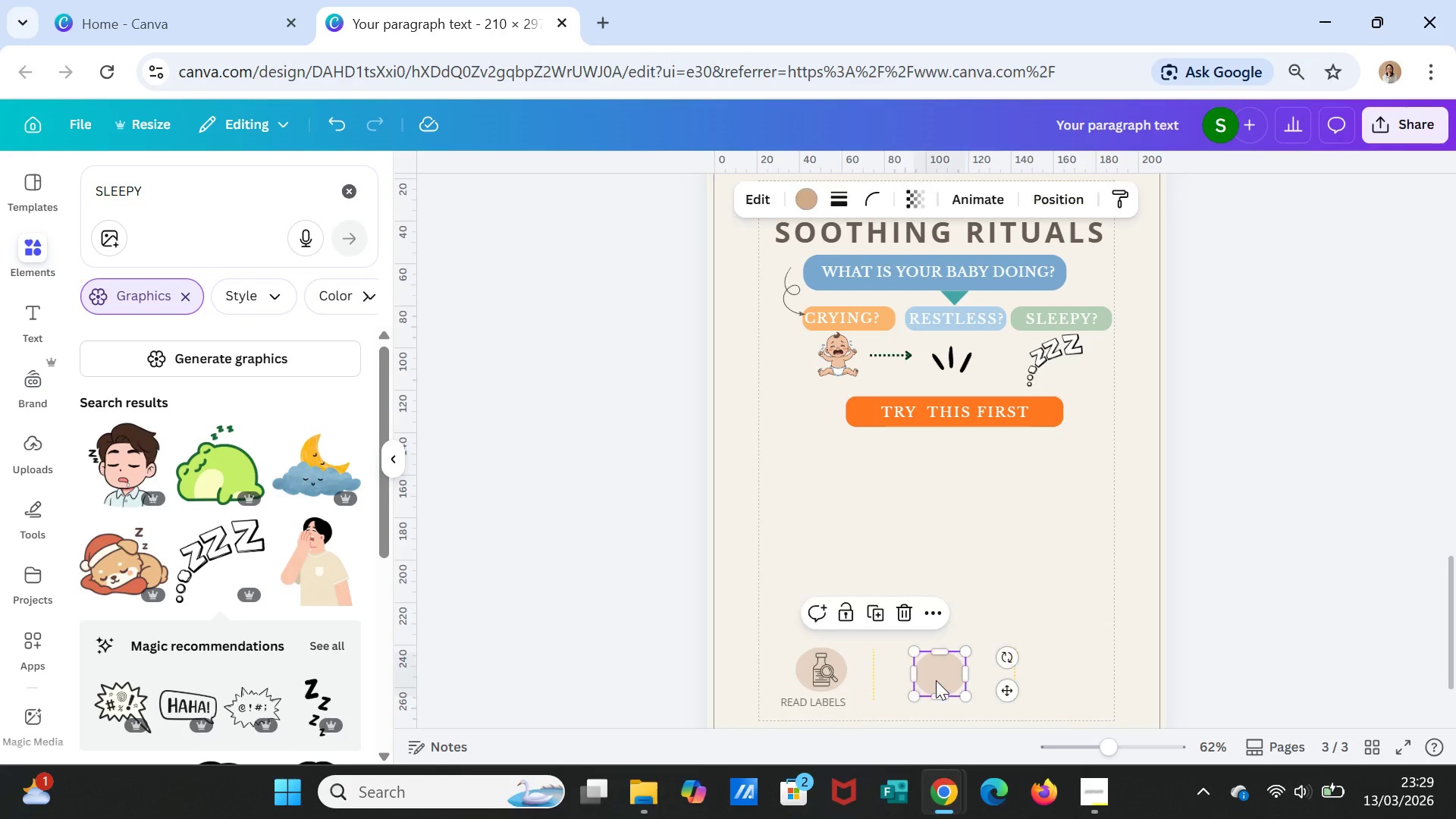 
key(Delete)
 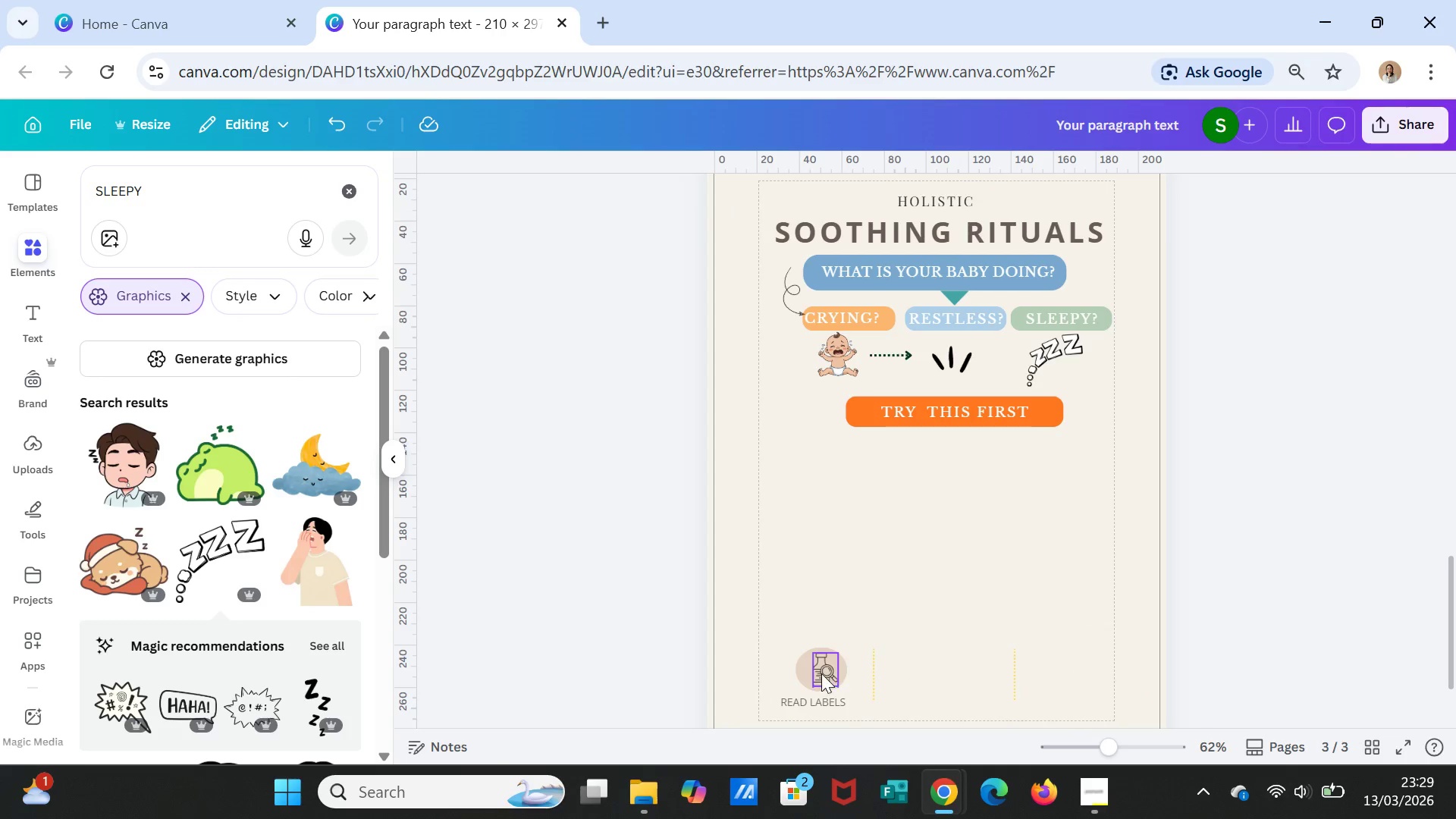 
left_click([821, 673])
 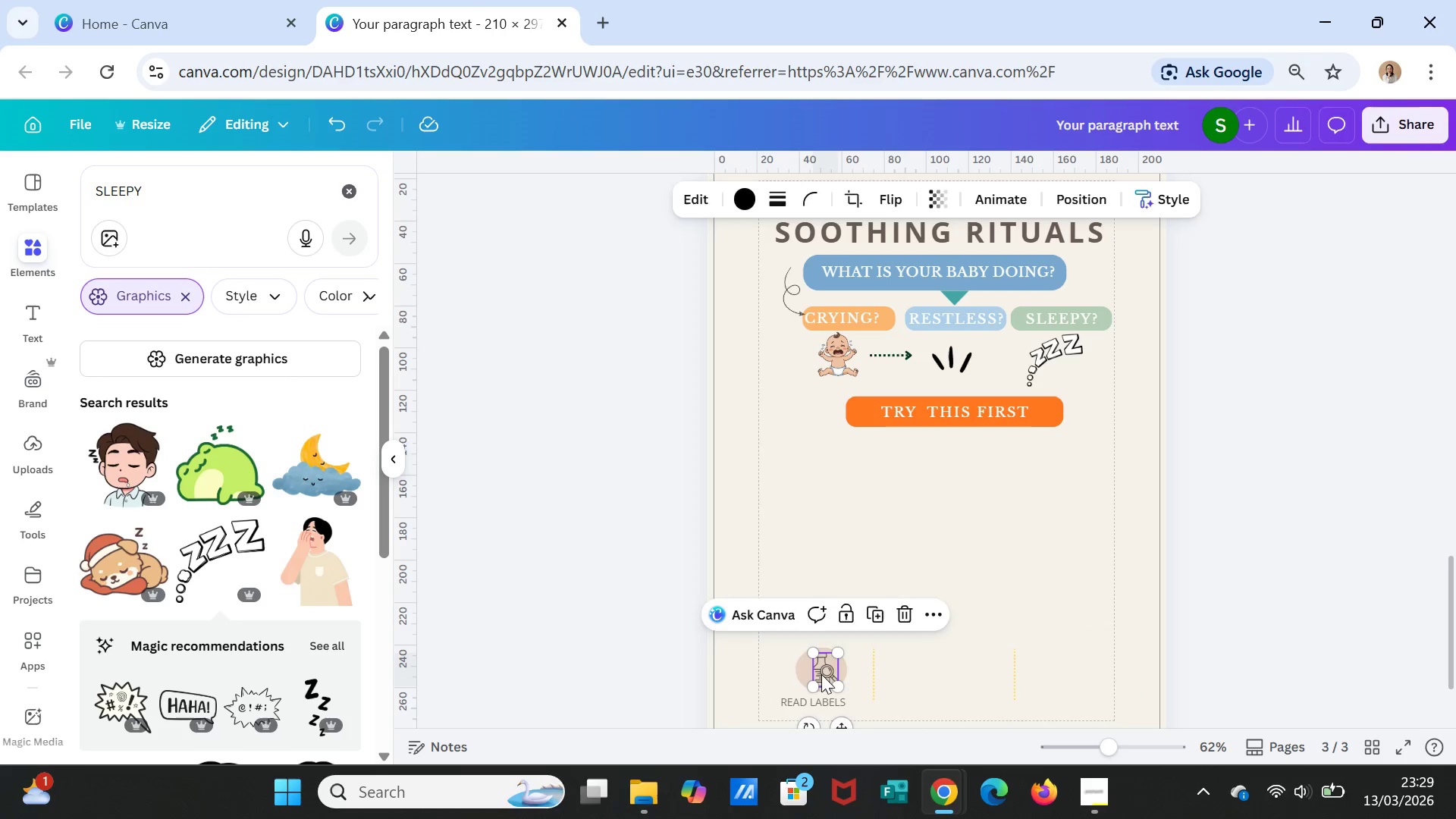 
key(Delete)
 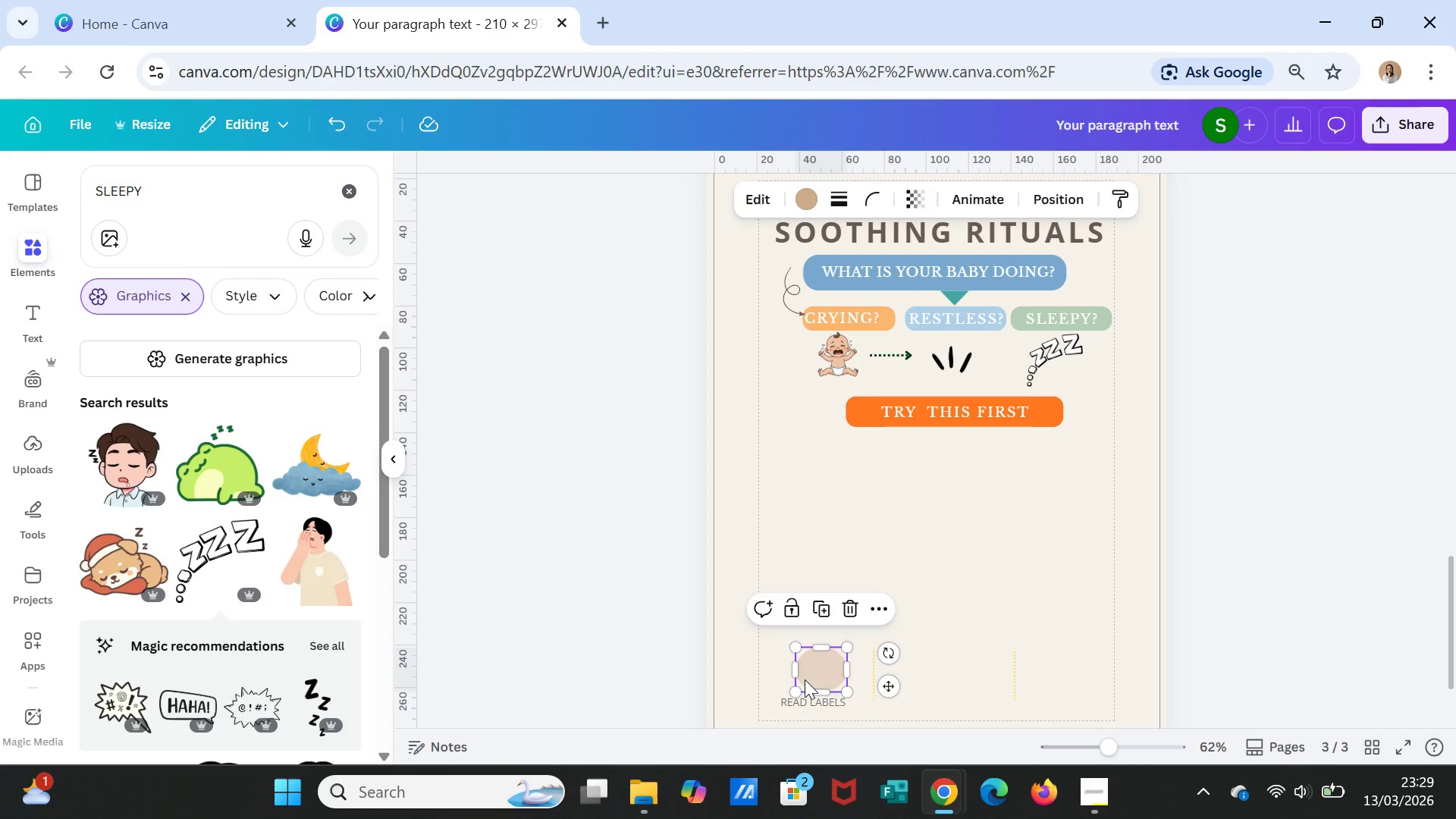 
key(Delete)
 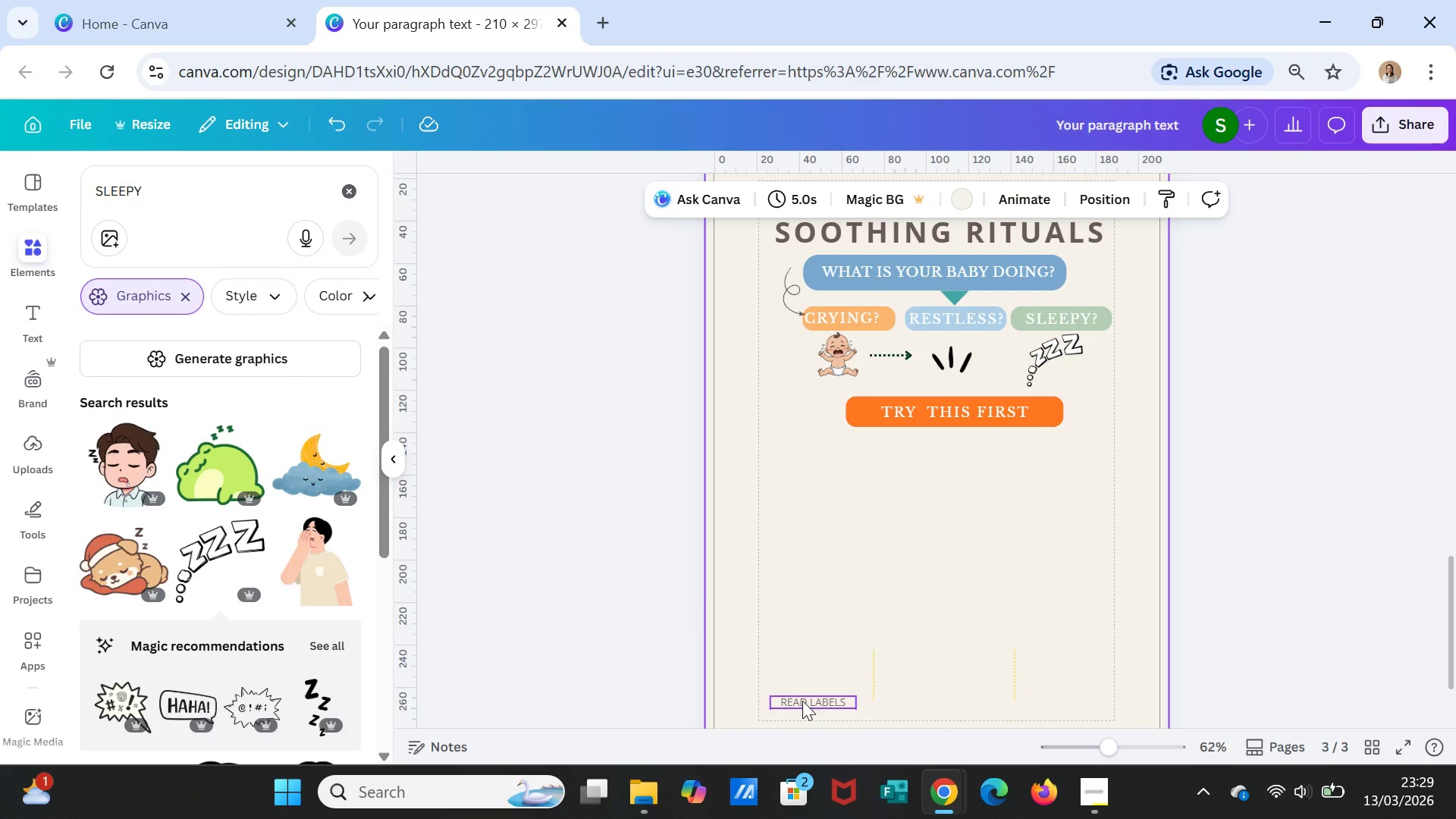 
double_click([802, 701])
 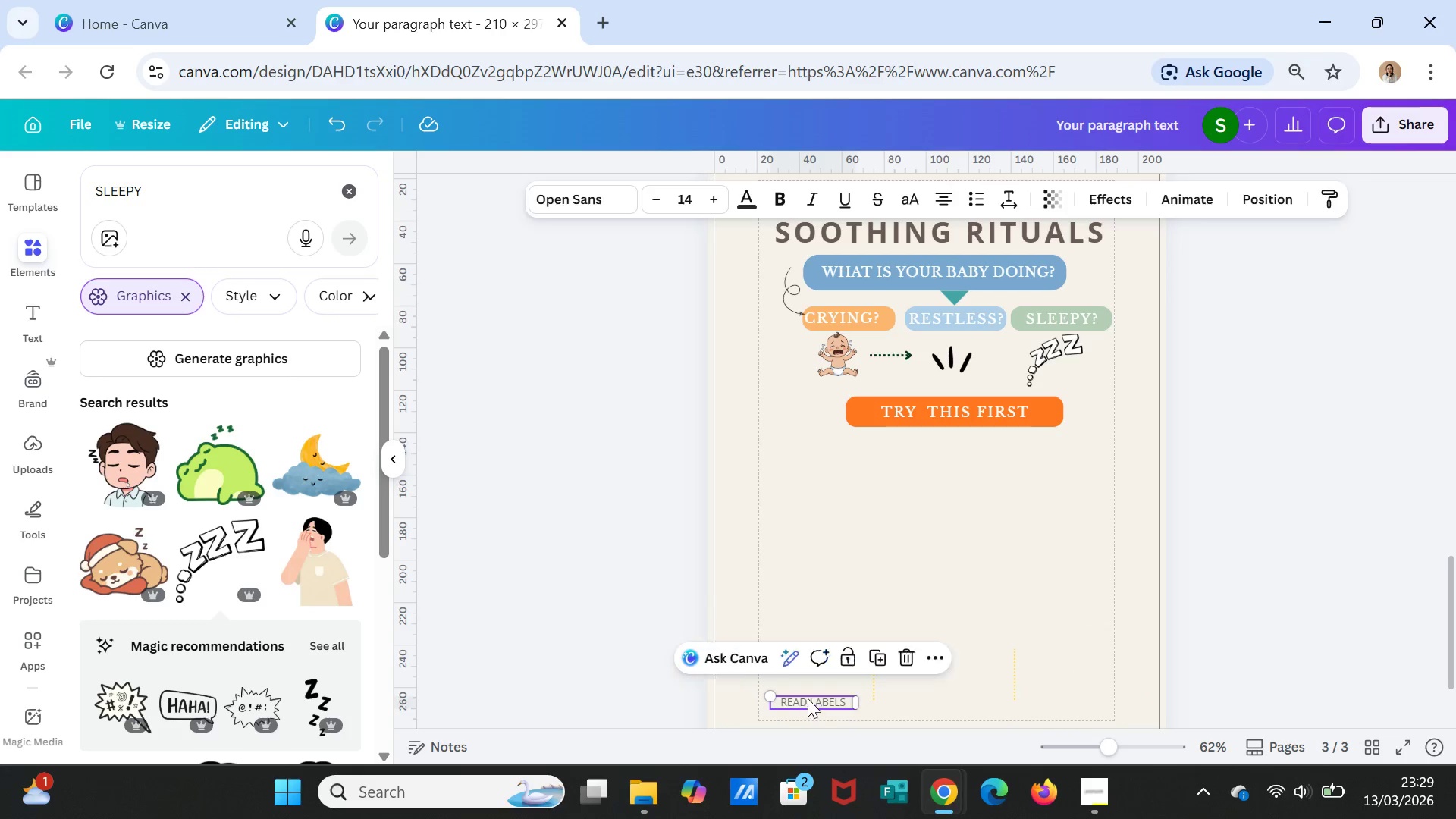 
key(Delete)
 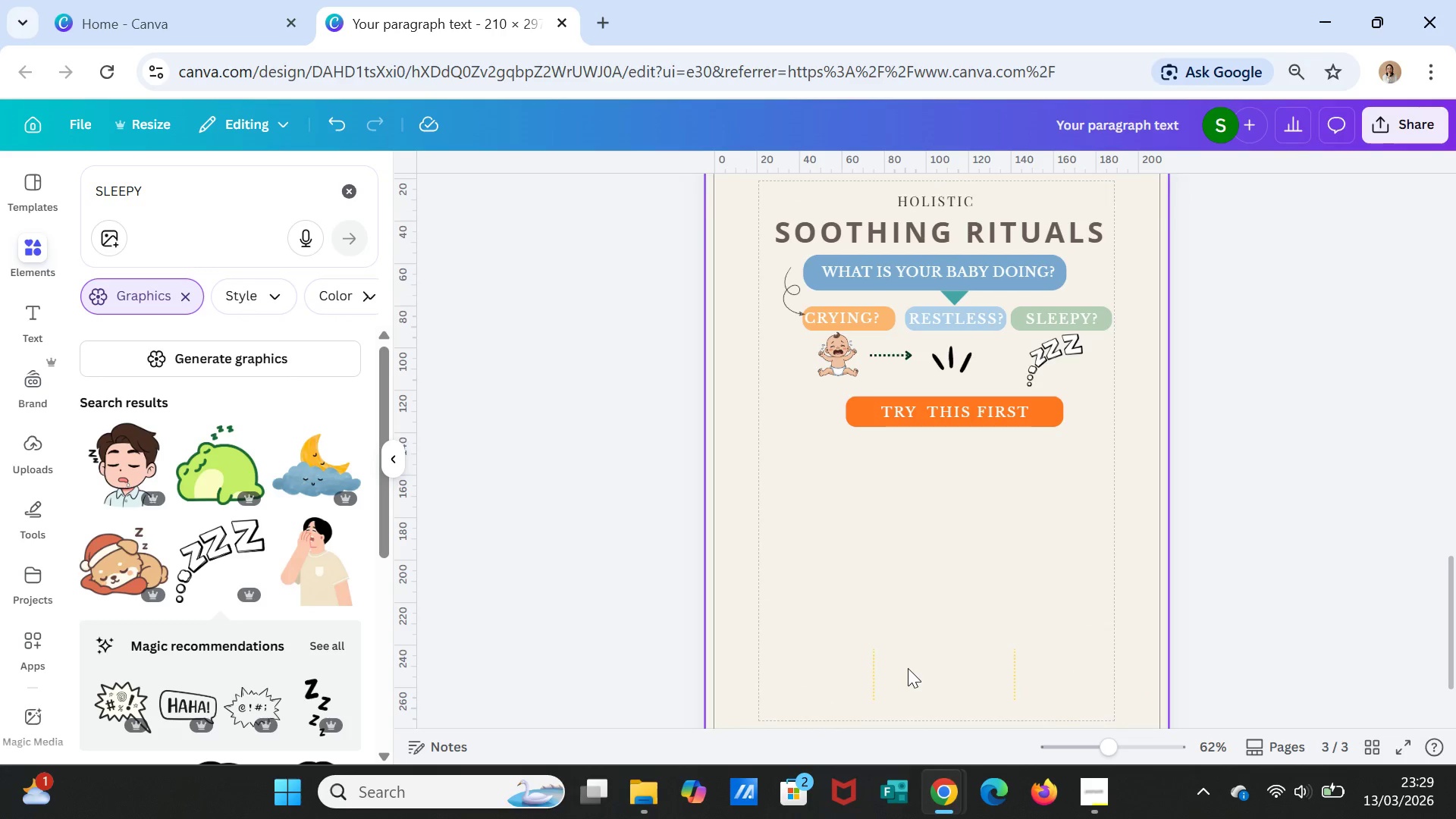 
left_click([908, 668])
 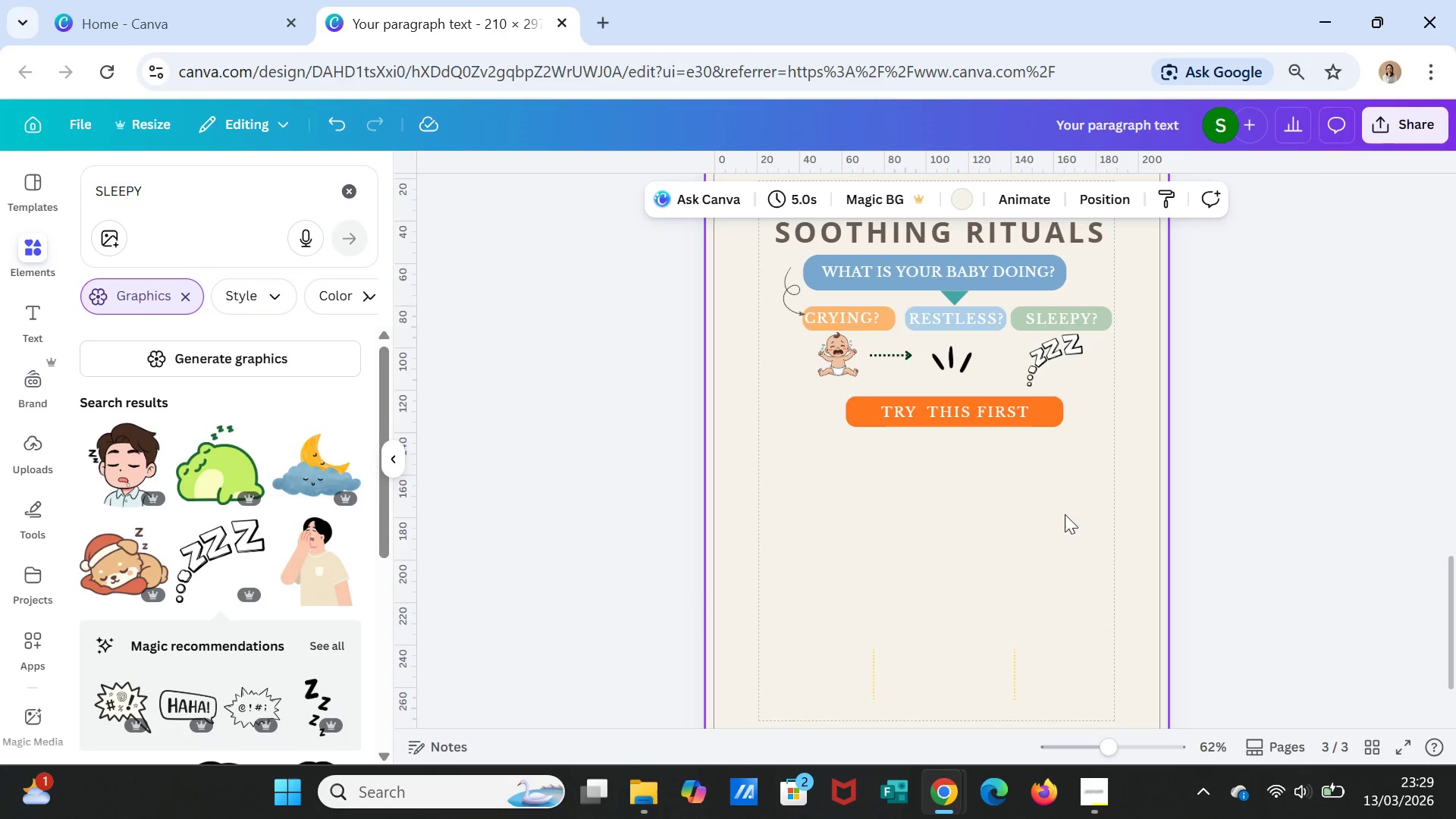 
left_click([1220, 532])
 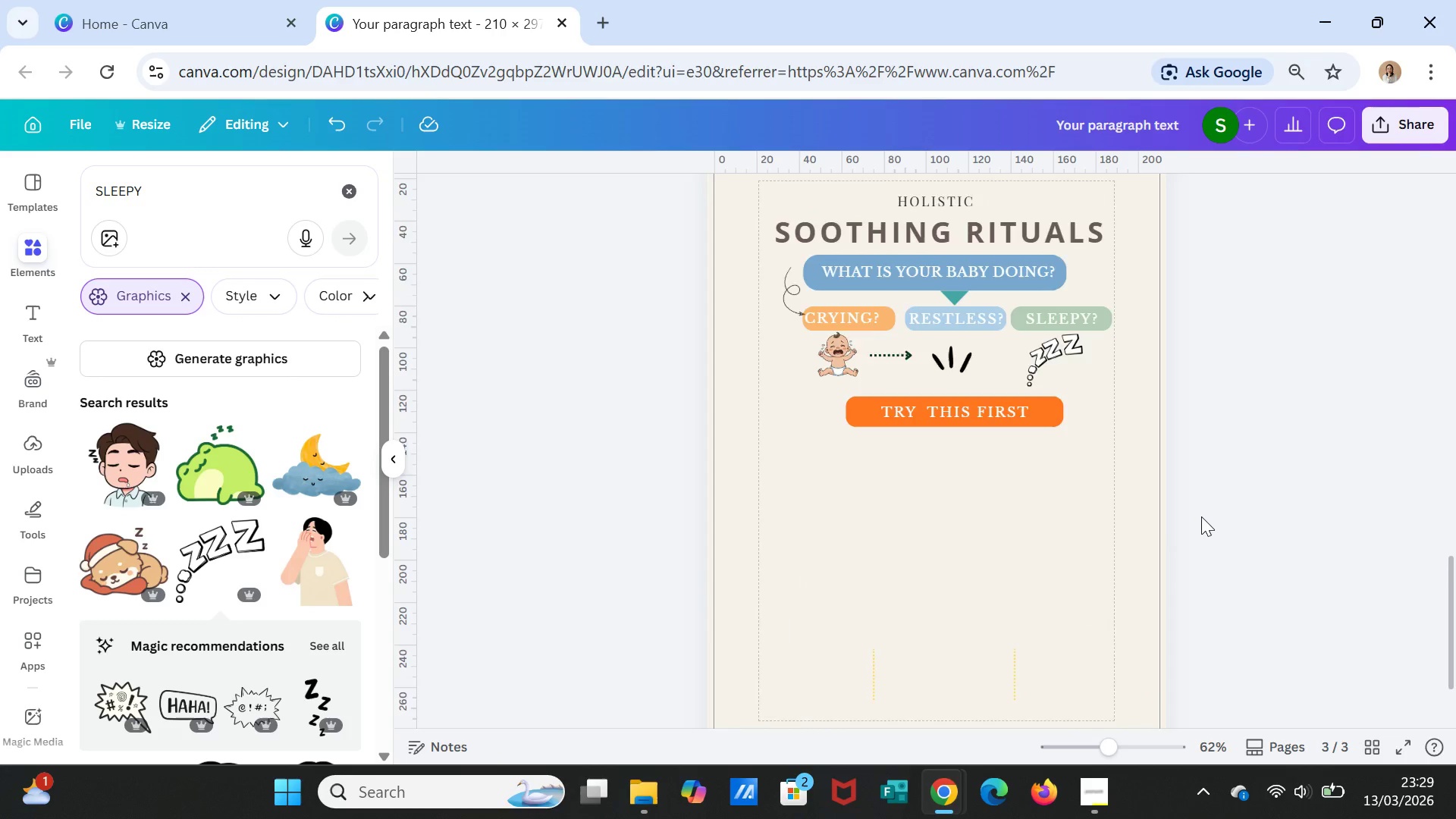 
scroll: coordinate [1201, 516], scroll_direction: down, amount: 1.0
 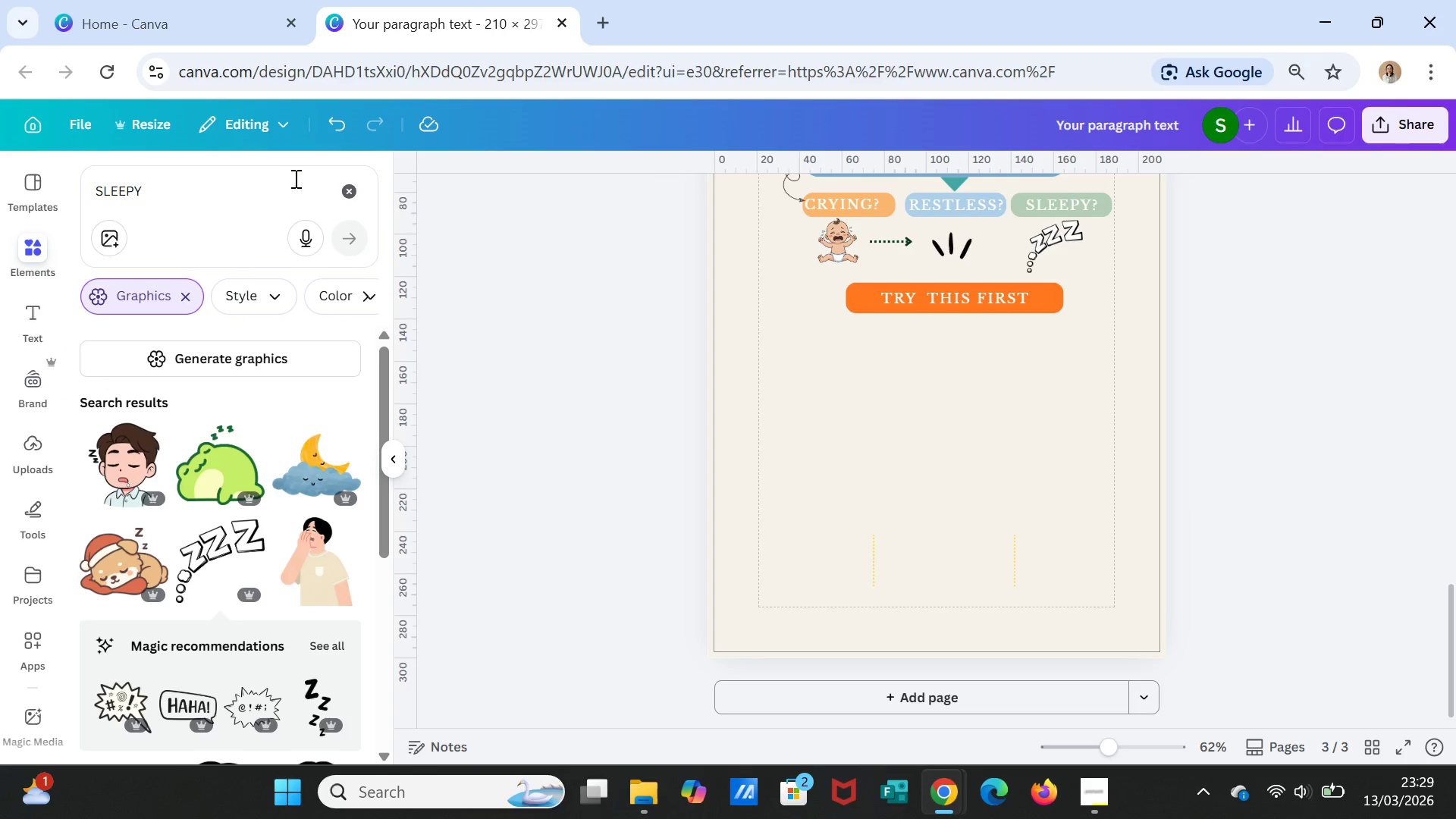 
wait(12.92)
 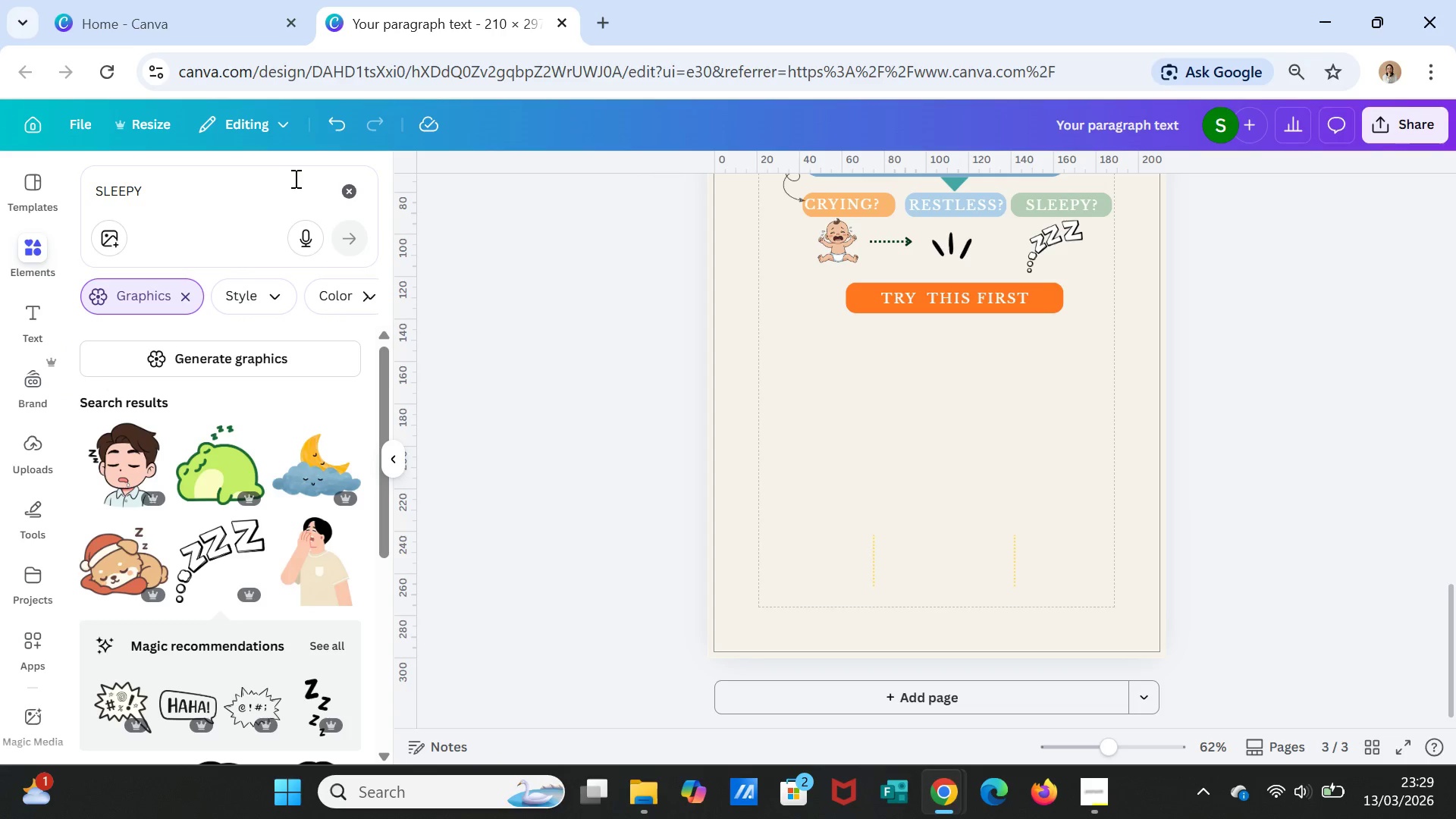 
double_click([341, 388])
 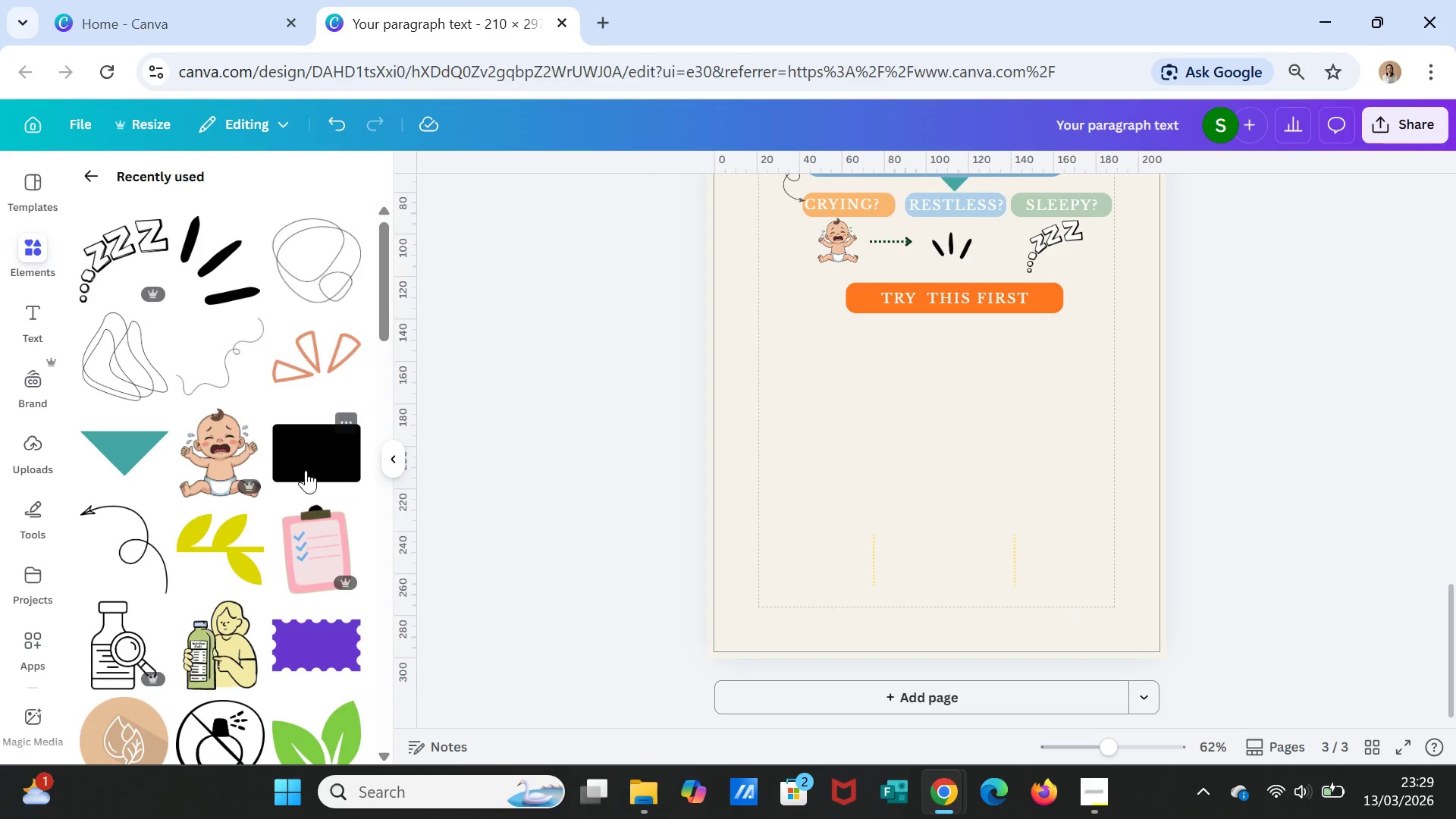 
left_click([301, 450])
 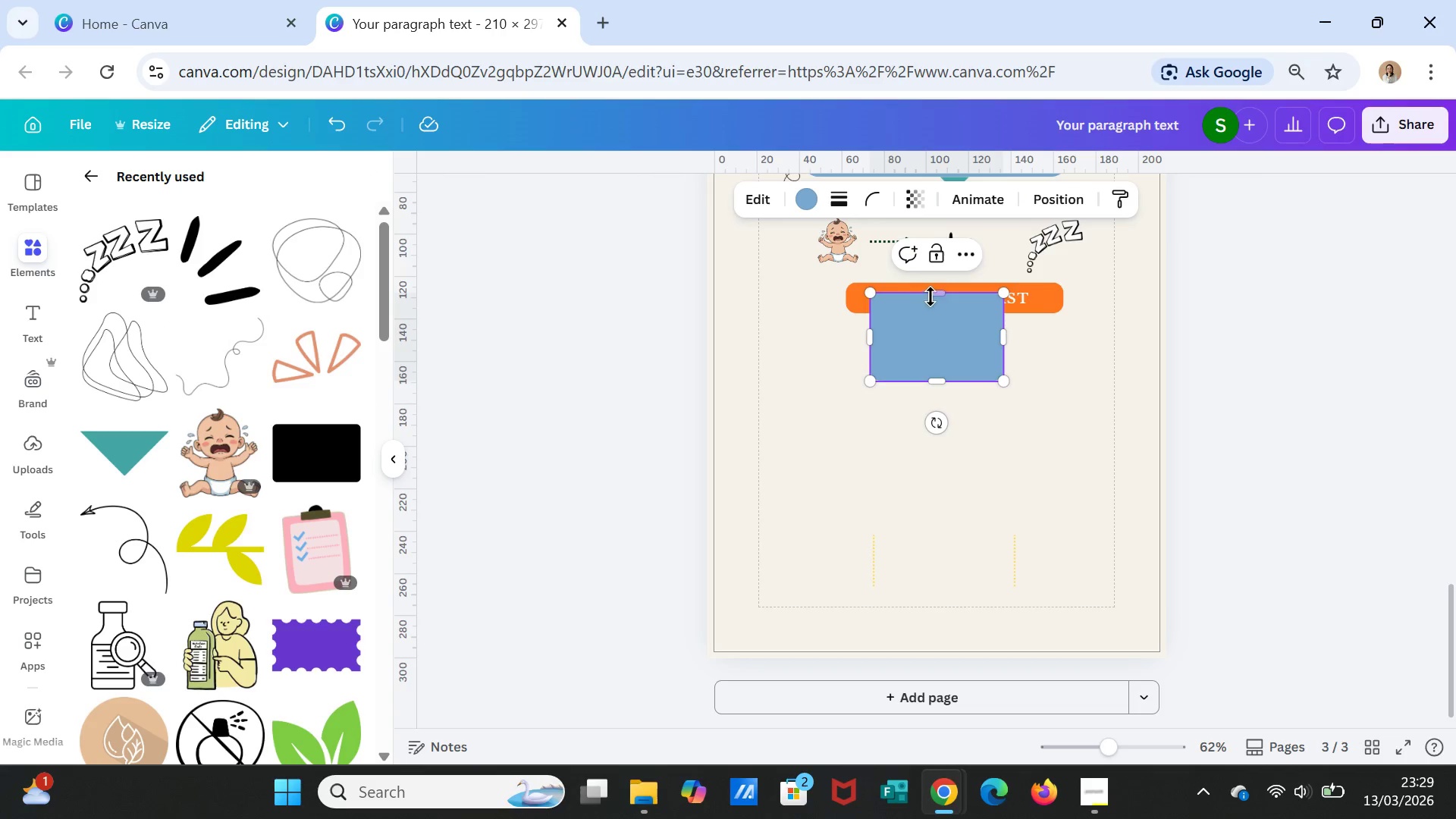 
left_click_drag(start_coordinate=[934, 293], to_coordinate=[940, 339])
 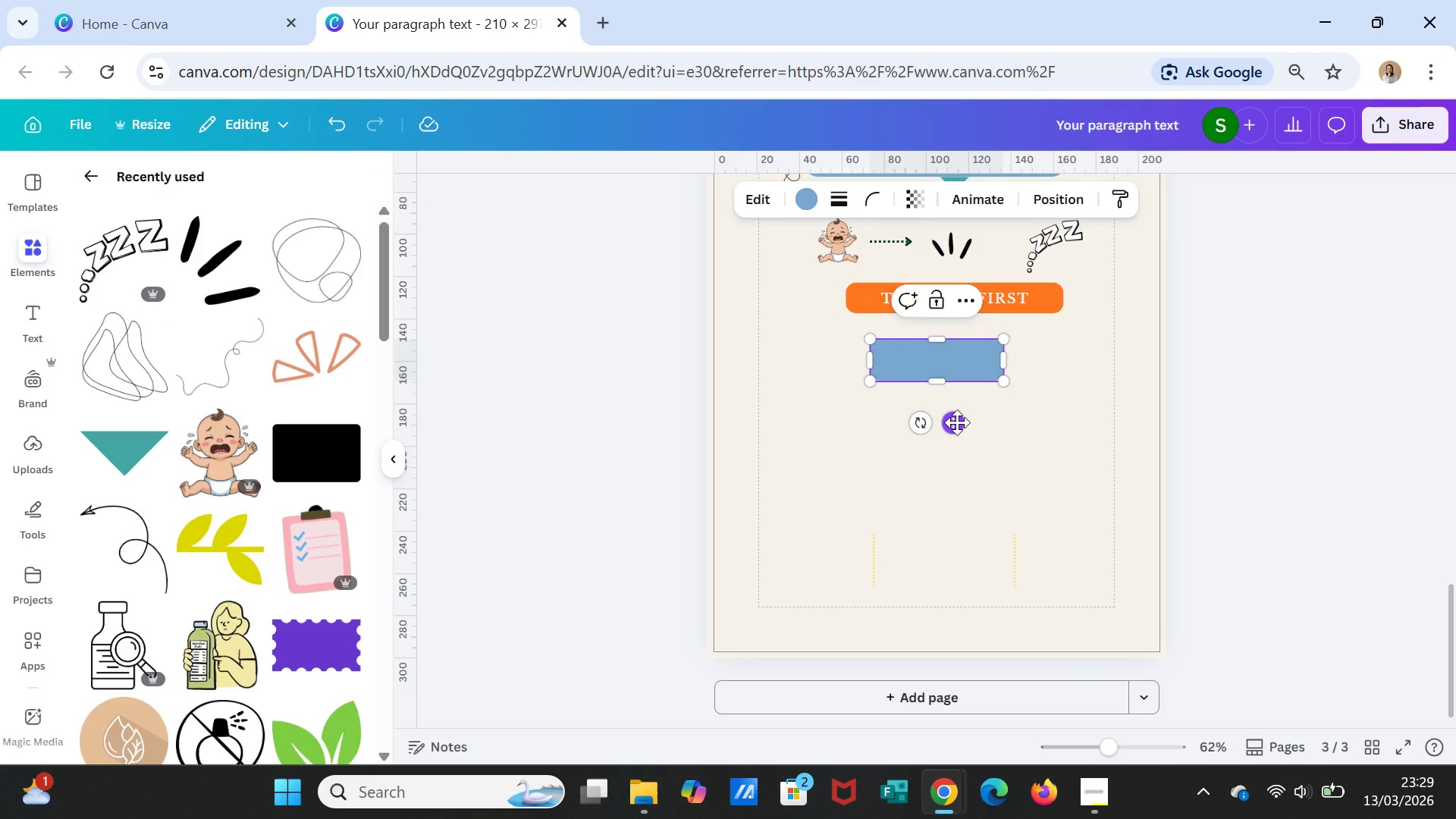 
left_click_drag(start_coordinate=[956, 422], to_coordinate=[853, 416])
 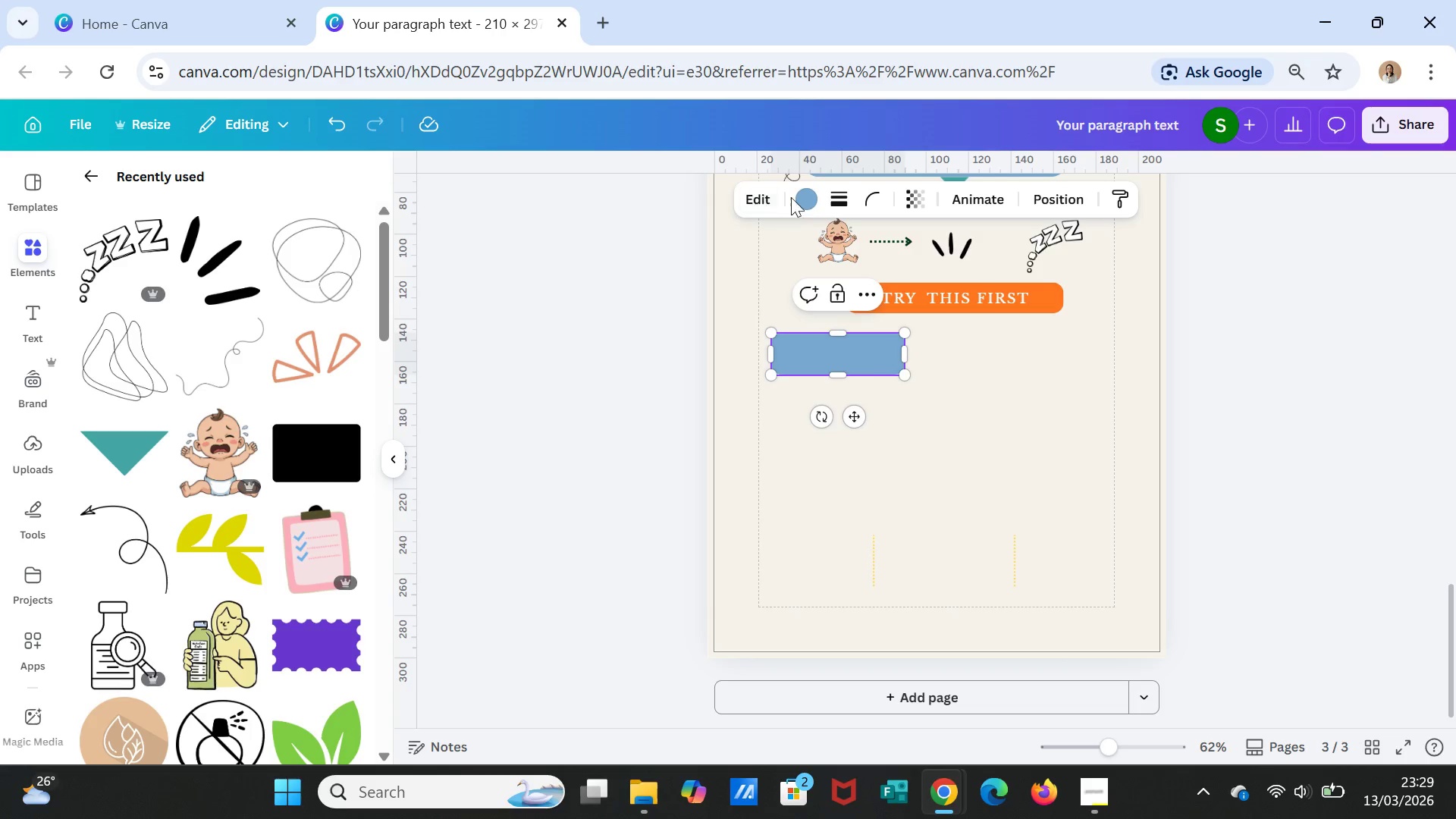 
left_click([809, 192])
 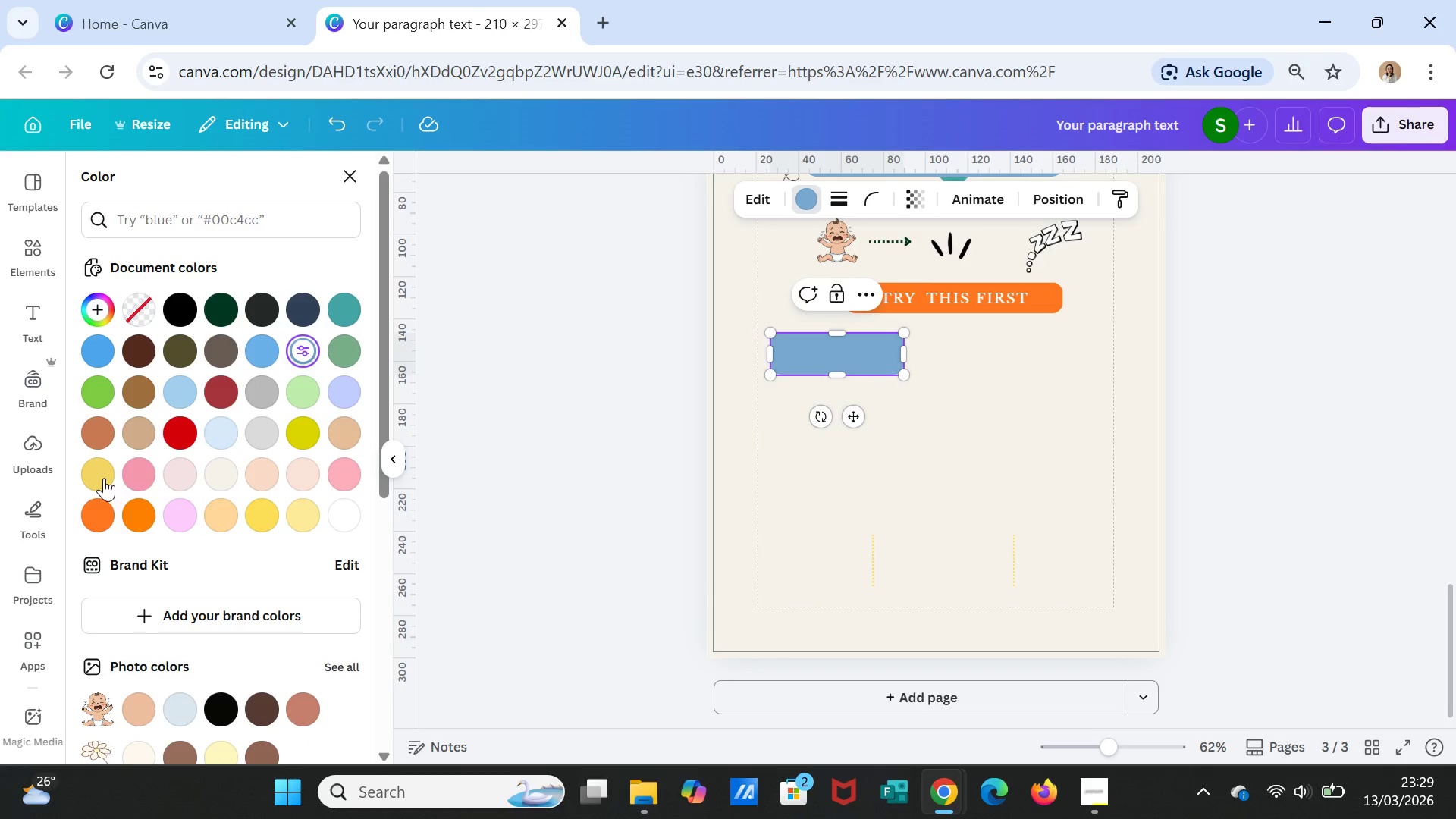 
left_click([147, 515])
 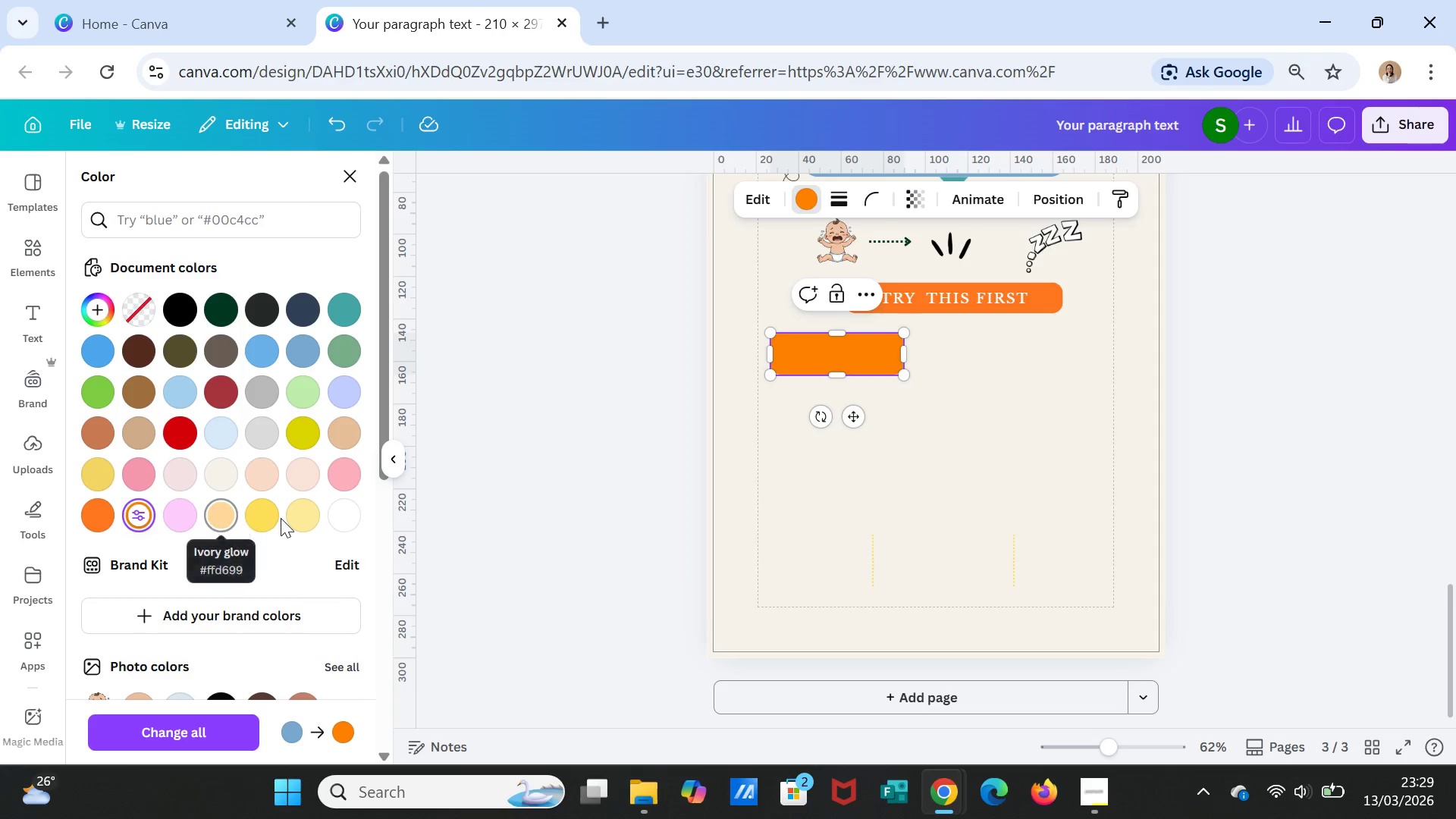 
left_click([265, 517])
 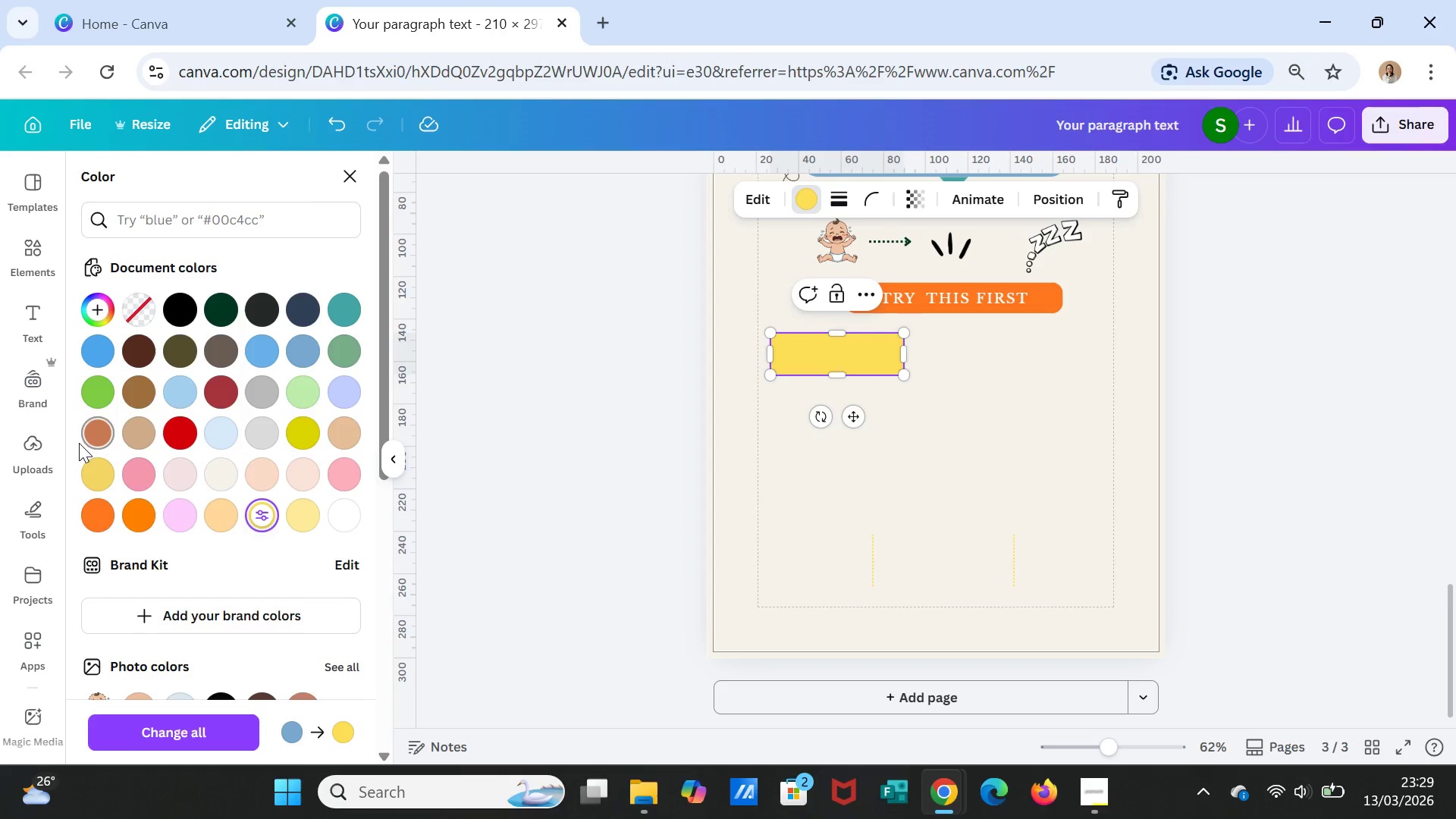 
left_click([96, 473])
 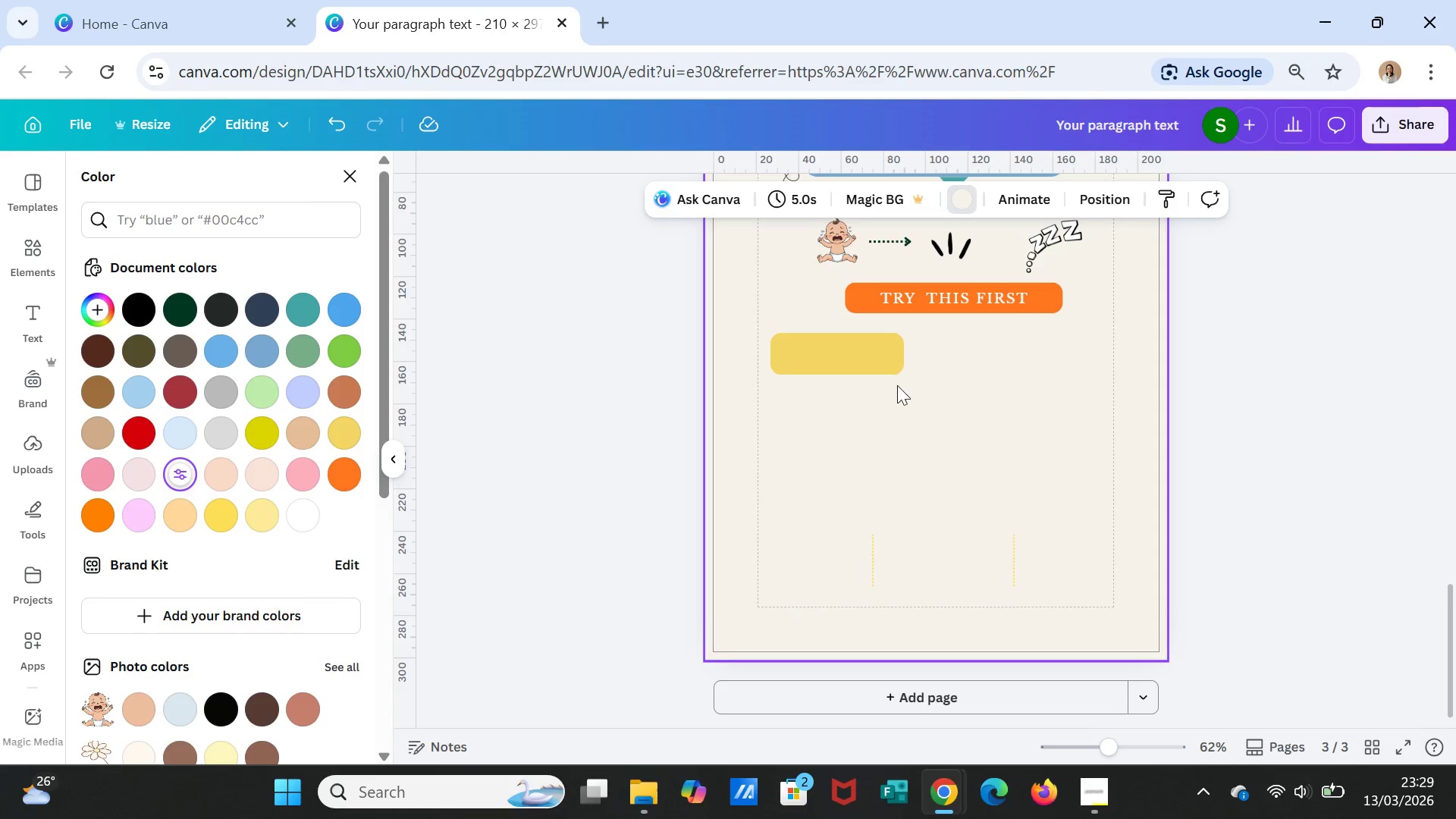 
left_click([877, 354])
 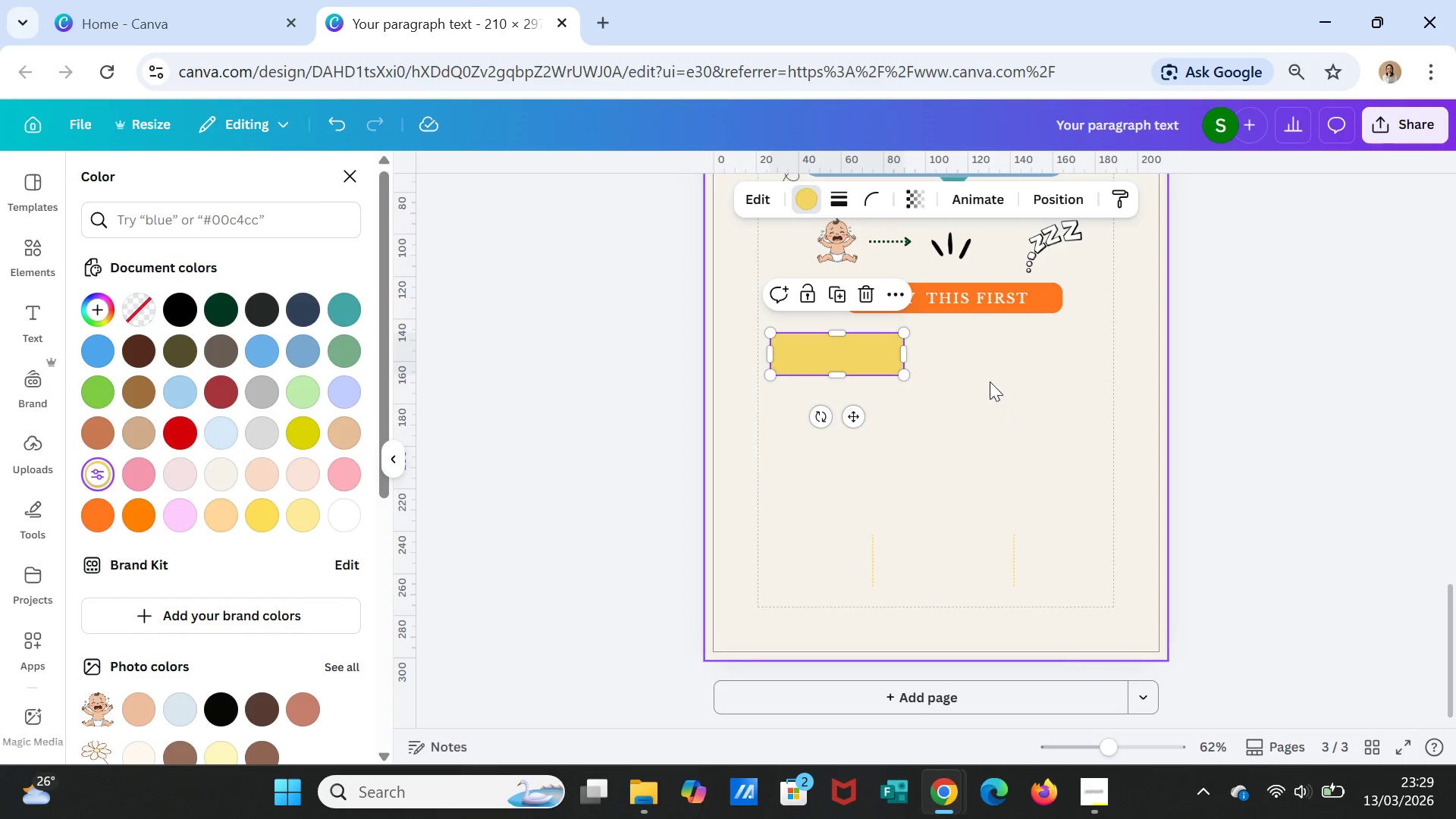 
left_click([975, 297])
 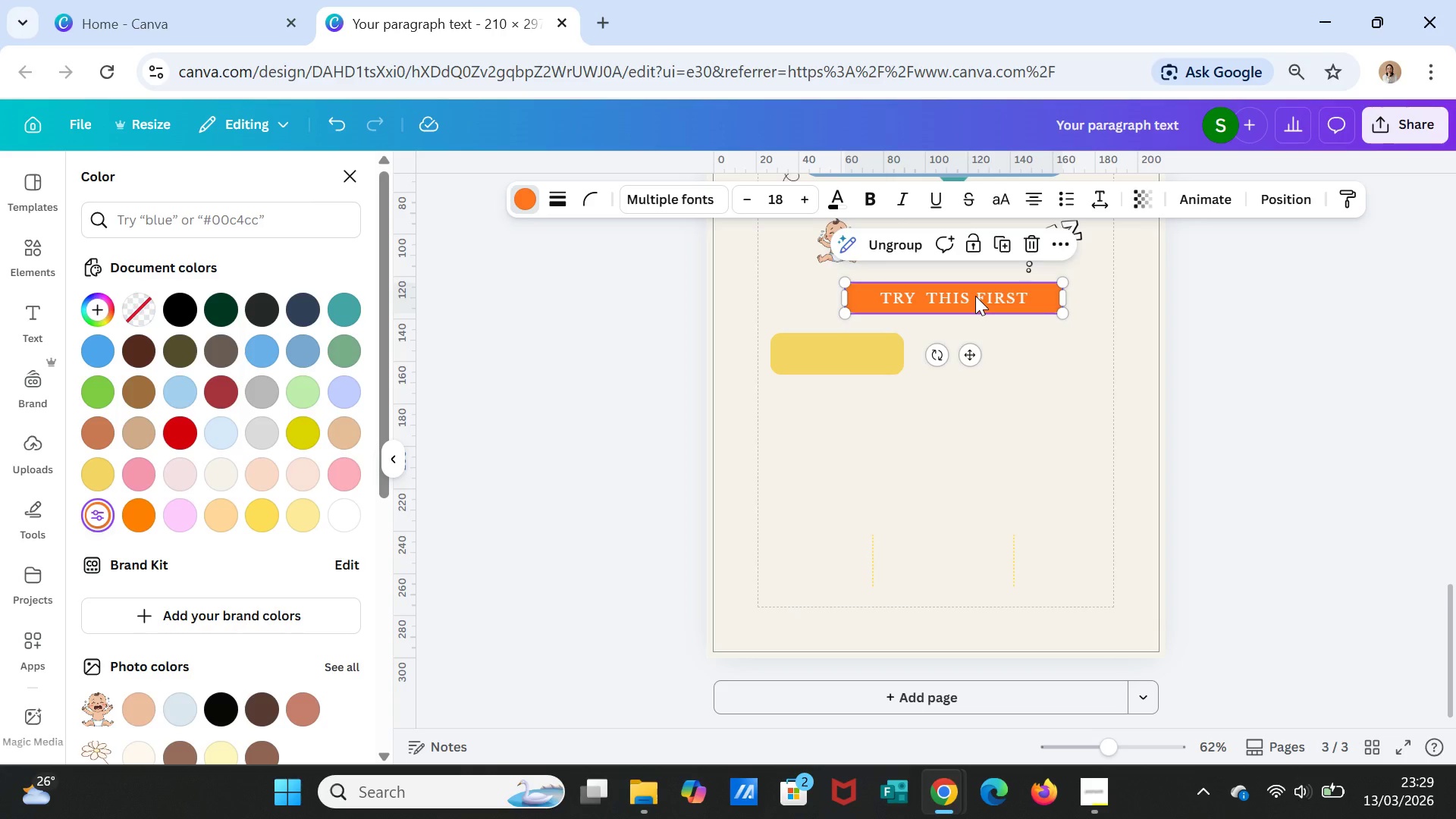 
left_click([975, 296])
 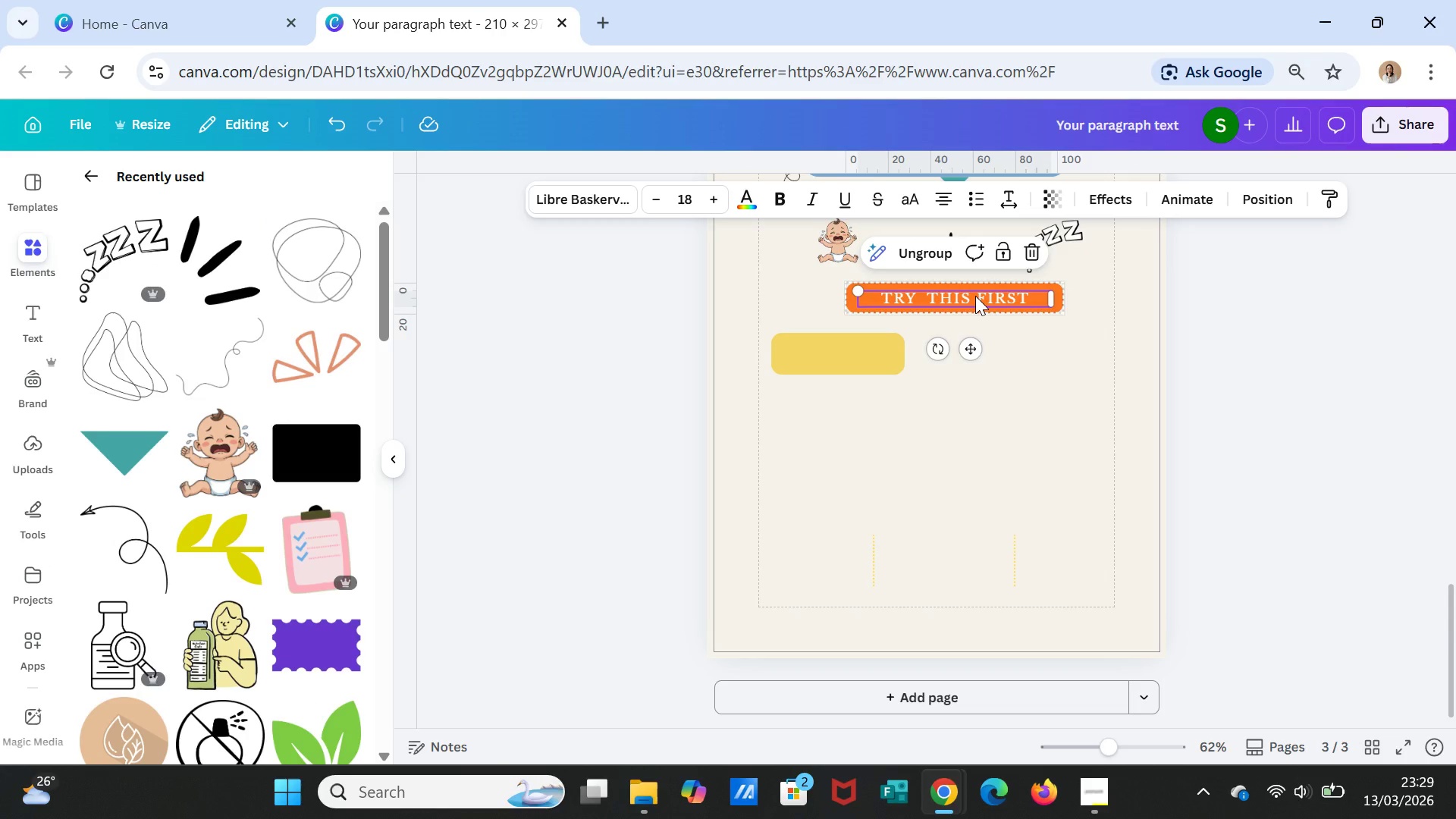 
key(Control+C)
 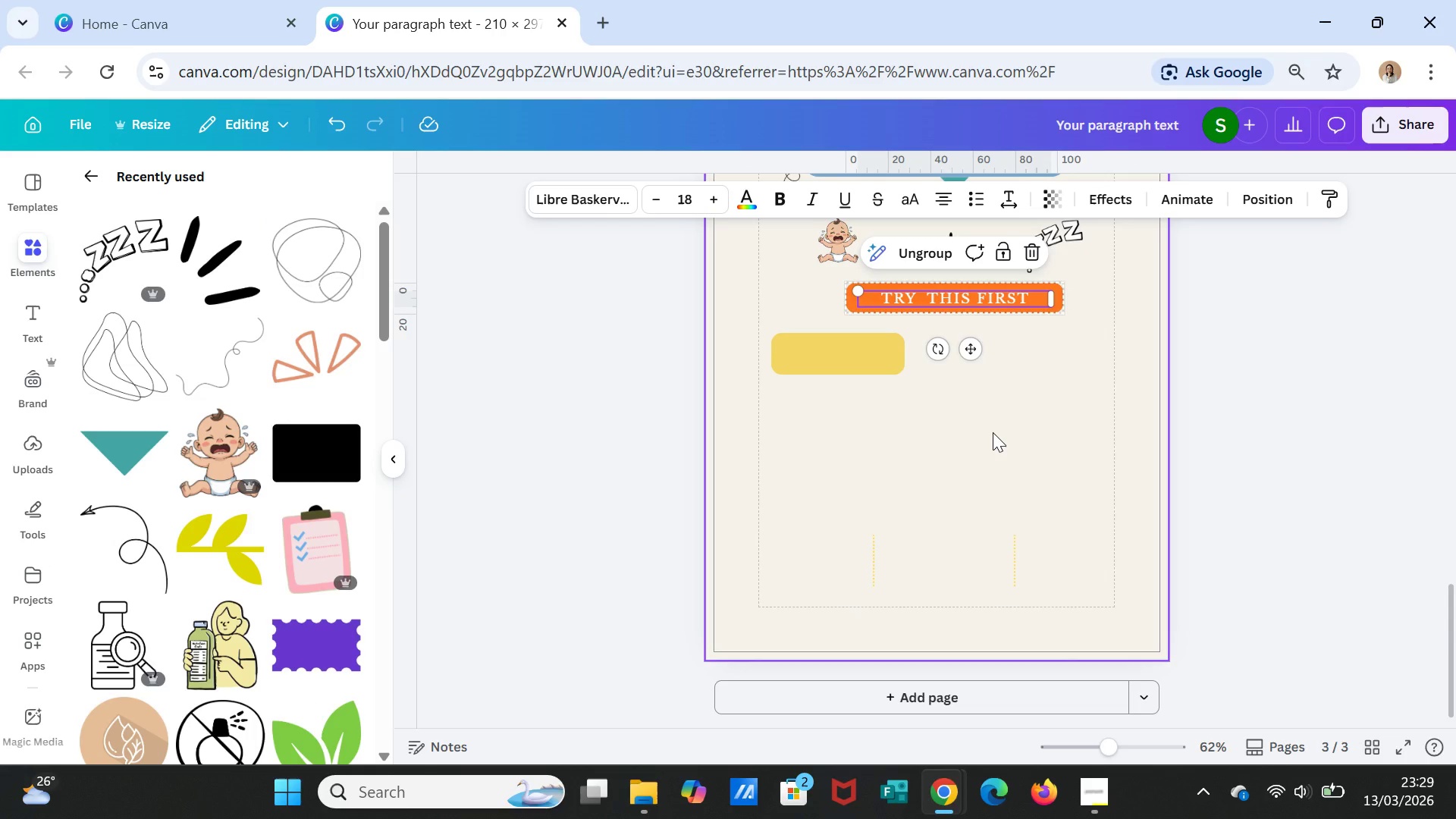 
key(Control+V)
 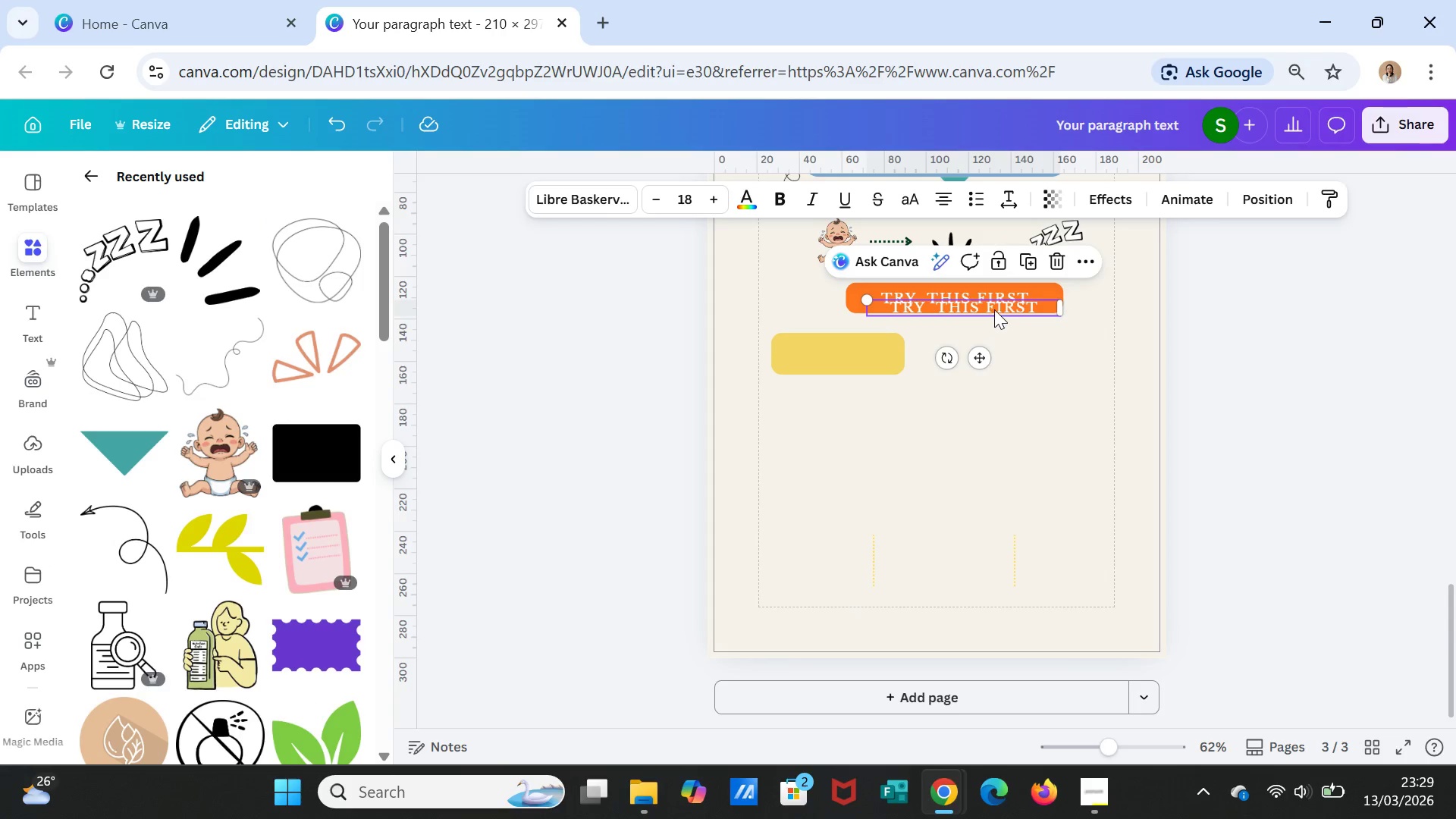 
left_click_drag(start_coordinate=[994, 309], to_coordinate=[886, 353])
 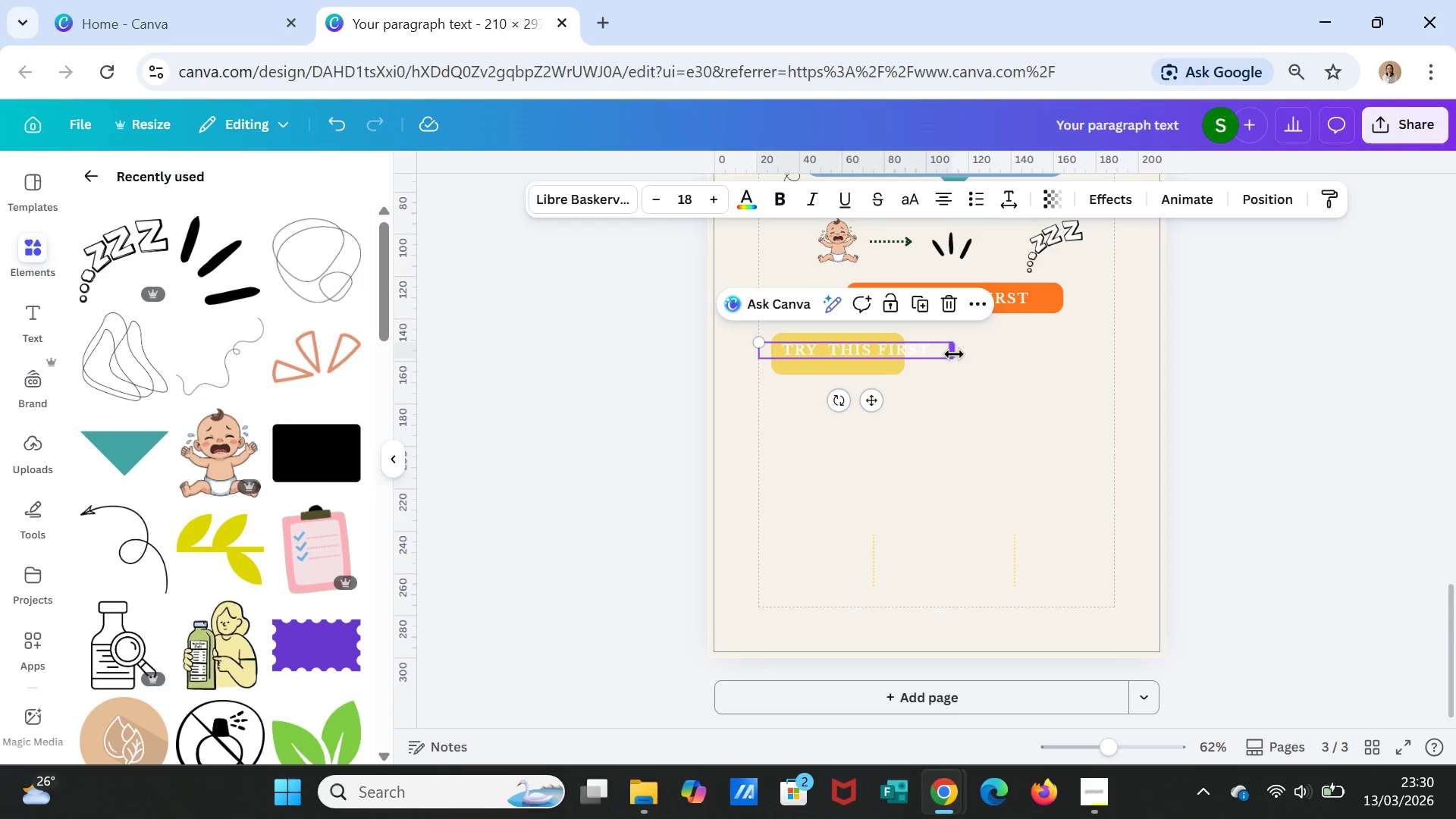 
left_click_drag(start_coordinate=[953, 355], to_coordinate=[949, 355])
 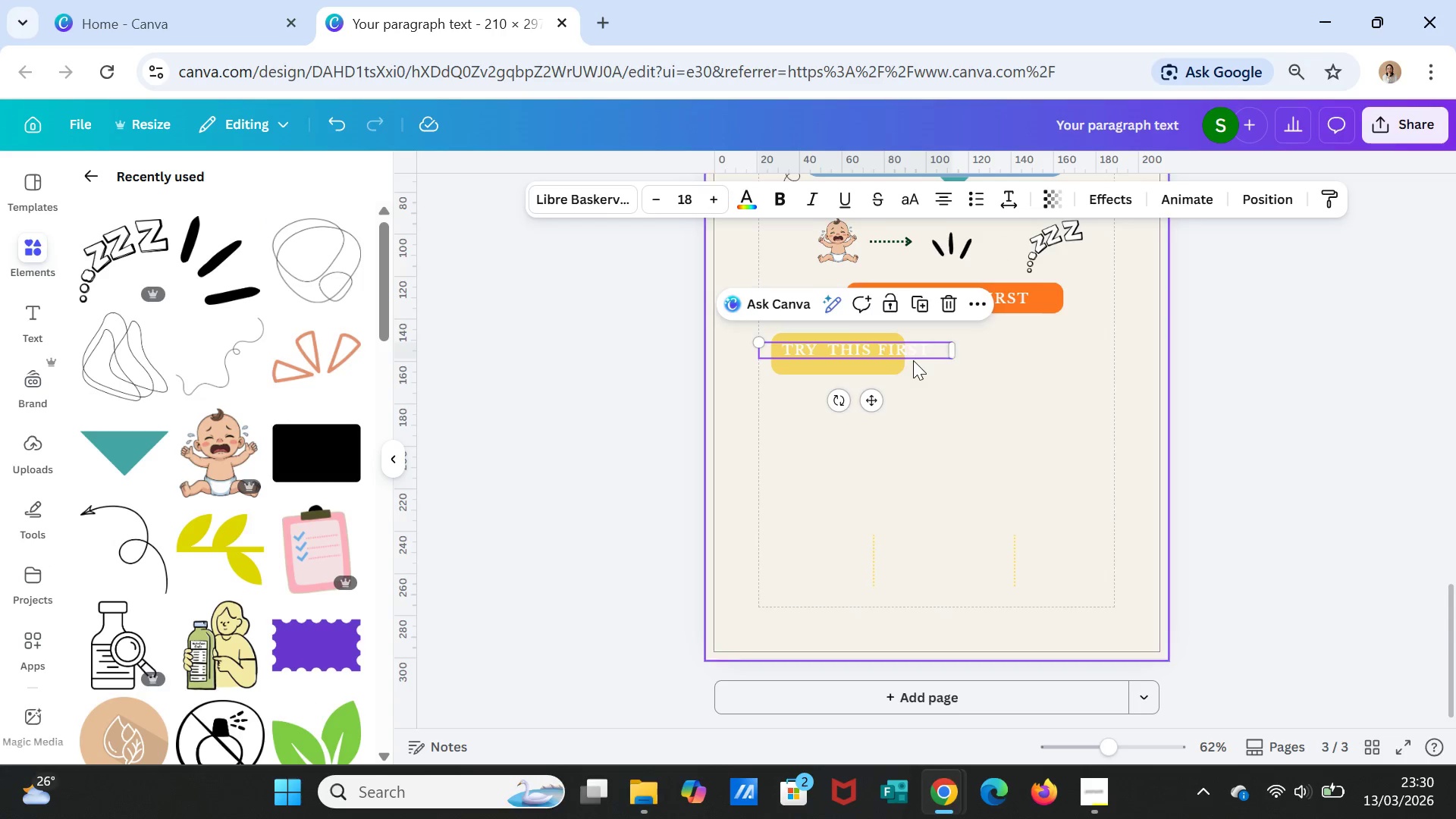 
left_click_drag(start_coordinate=[943, 356], to_coordinate=[889, 362])
 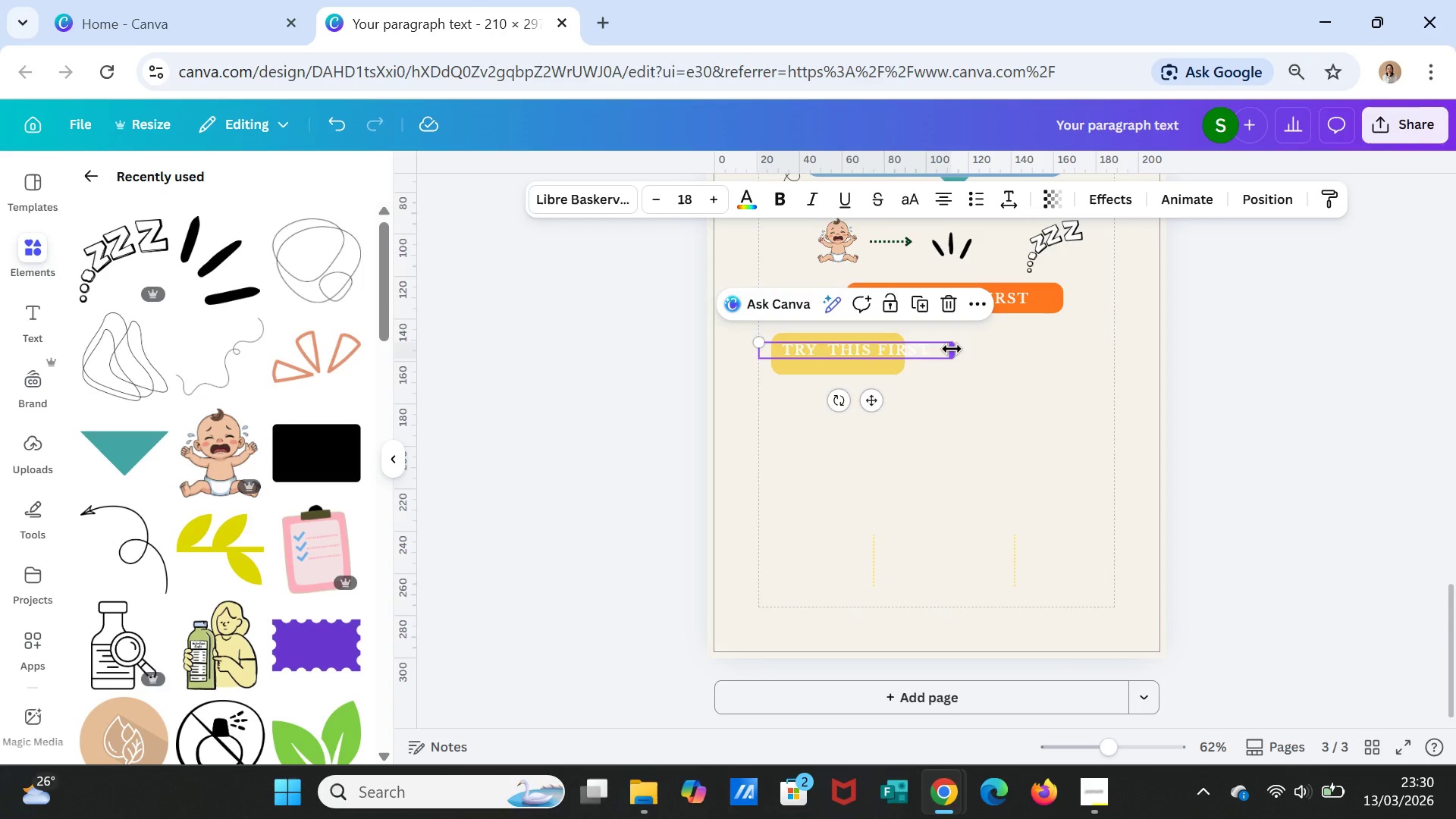 
left_click_drag(start_coordinate=[952, 350], to_coordinate=[909, 351])
 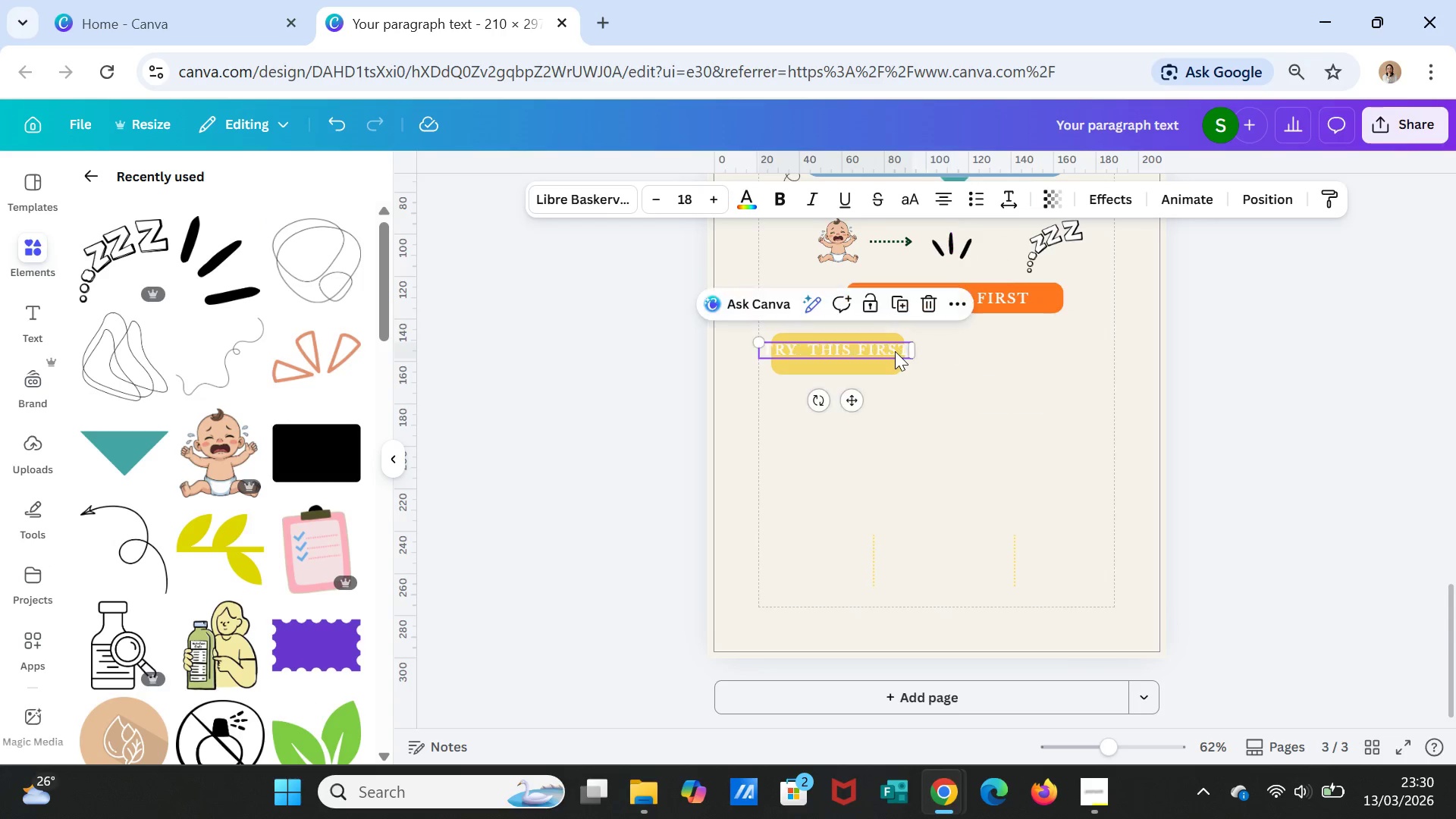 
left_click_drag(start_coordinate=[902, 351], to_coordinate=[869, 352])
 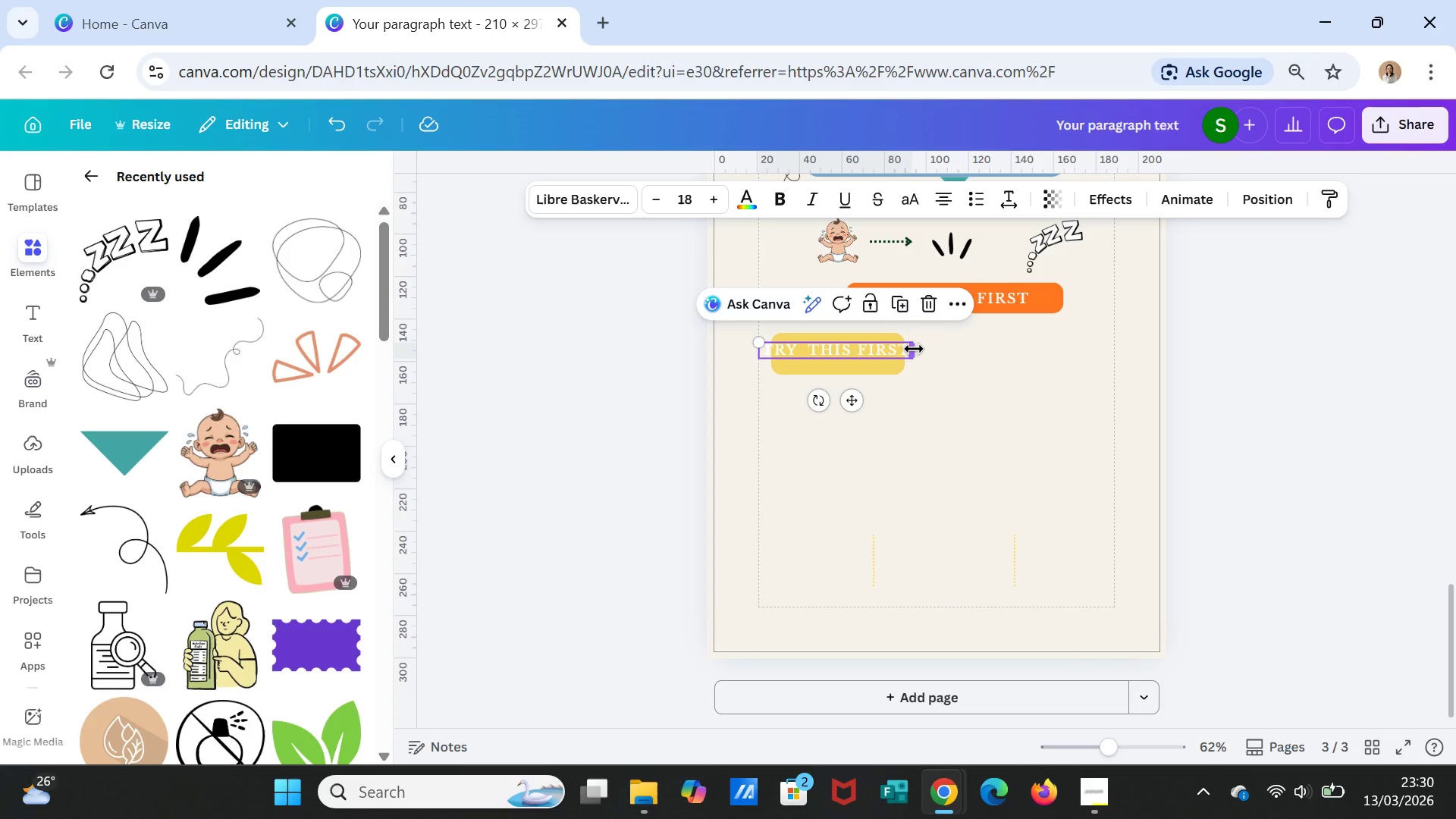 
left_click_drag(start_coordinate=[914, 349], to_coordinate=[890, 349])
 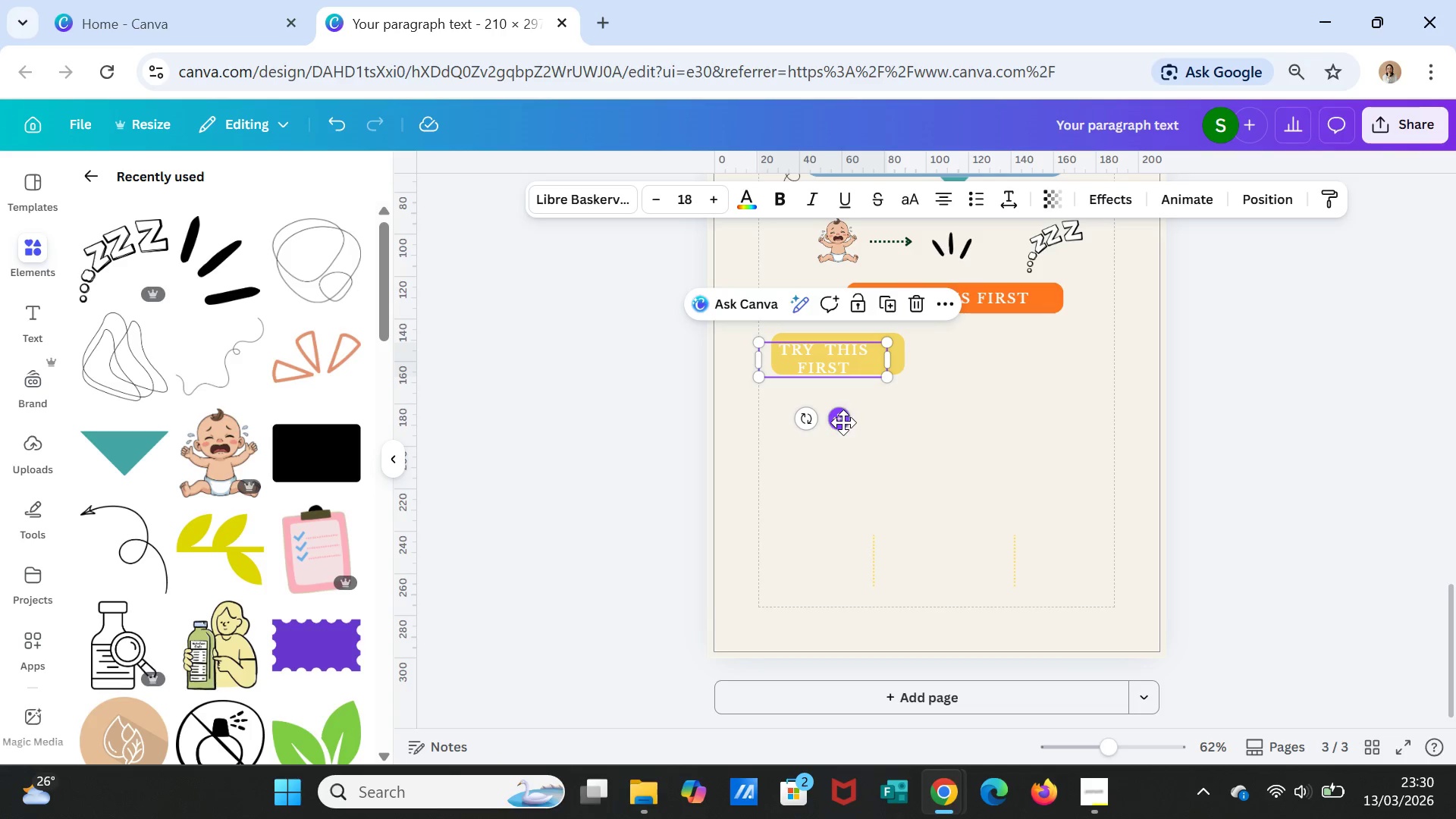 
left_click_drag(start_coordinate=[843, 423], to_coordinate=[864, 416])
 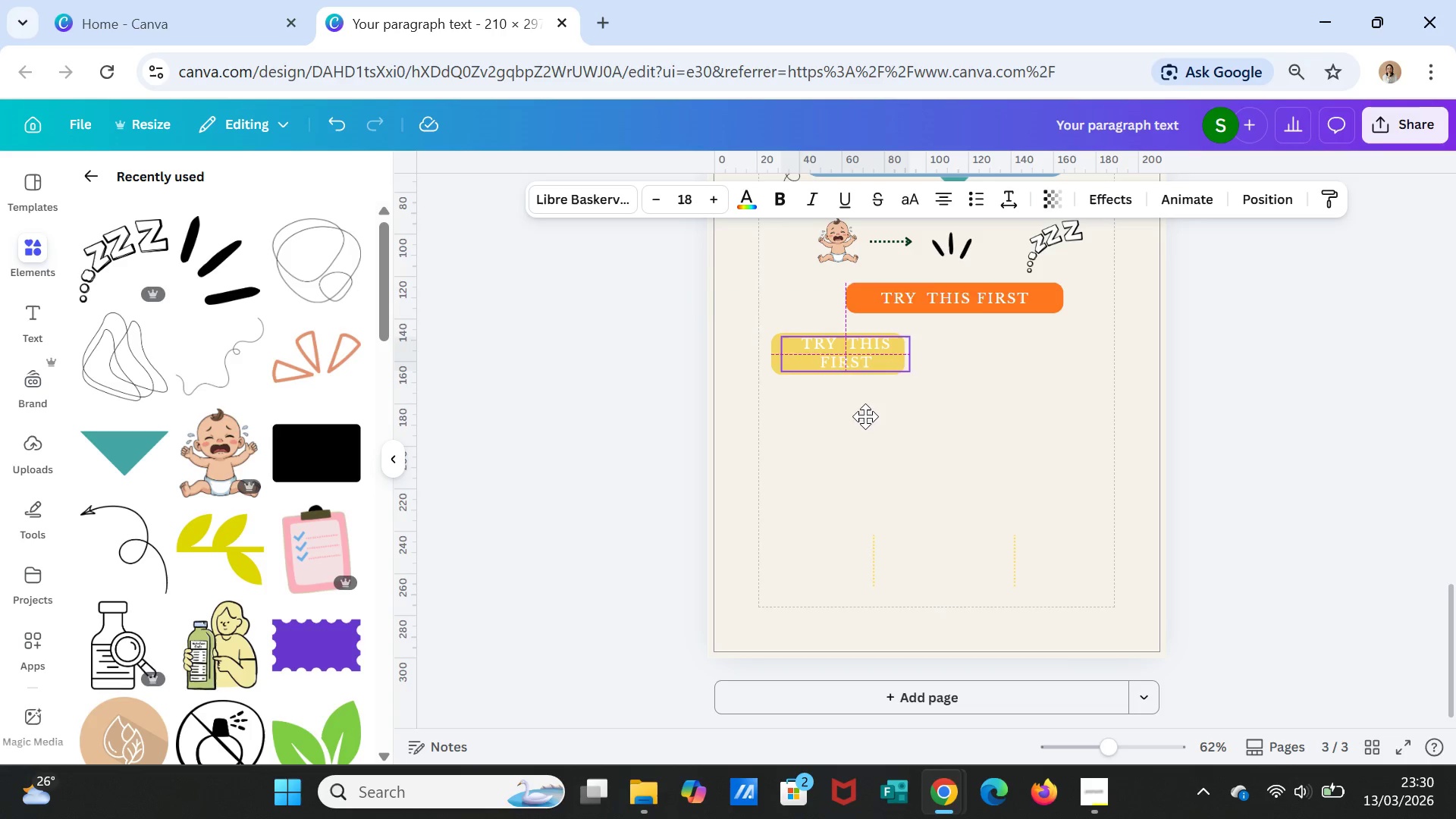 
left_click_drag(start_coordinate=[864, 416], to_coordinate=[859, 422])
 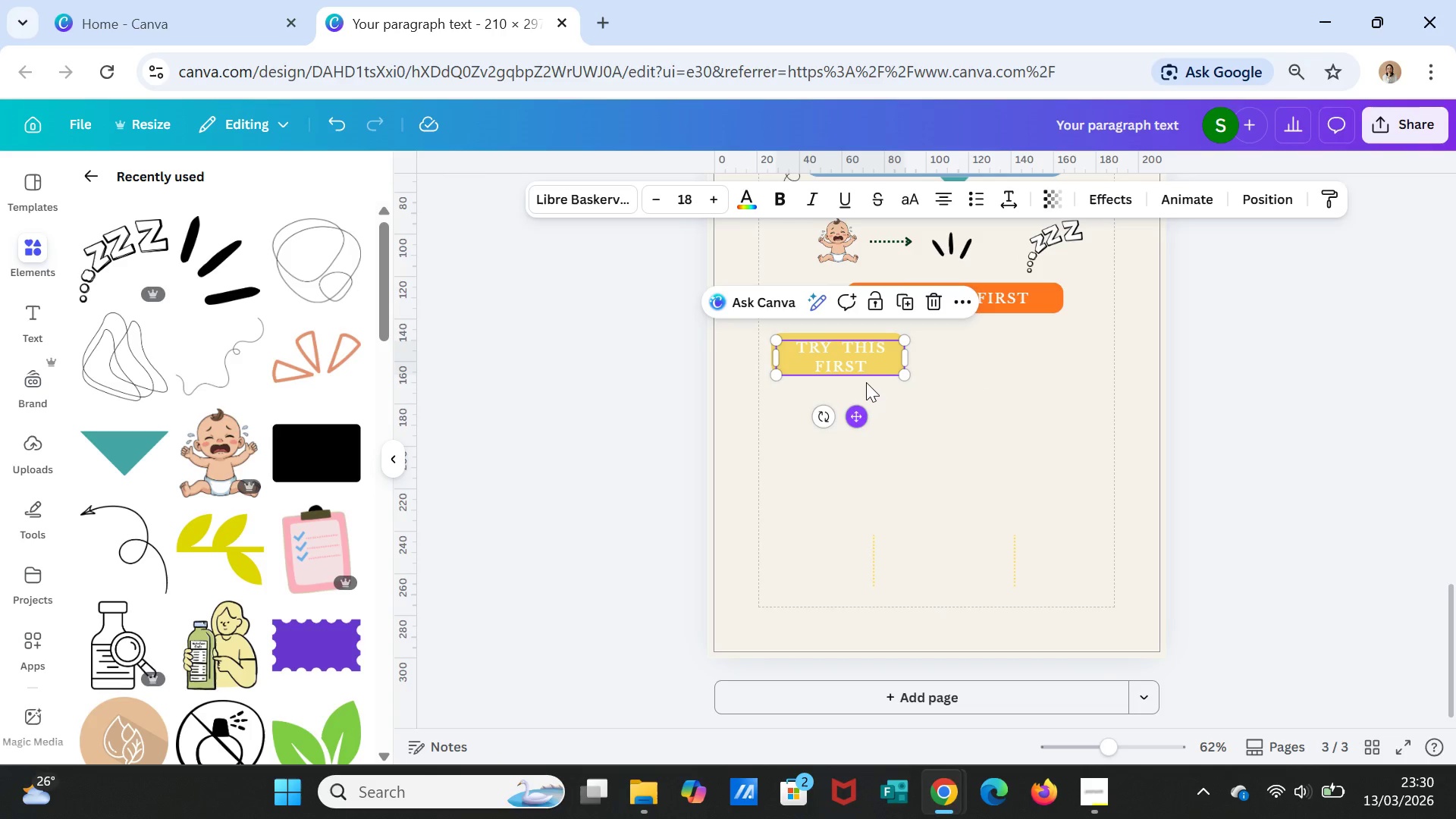 
left_click([859, 422])
 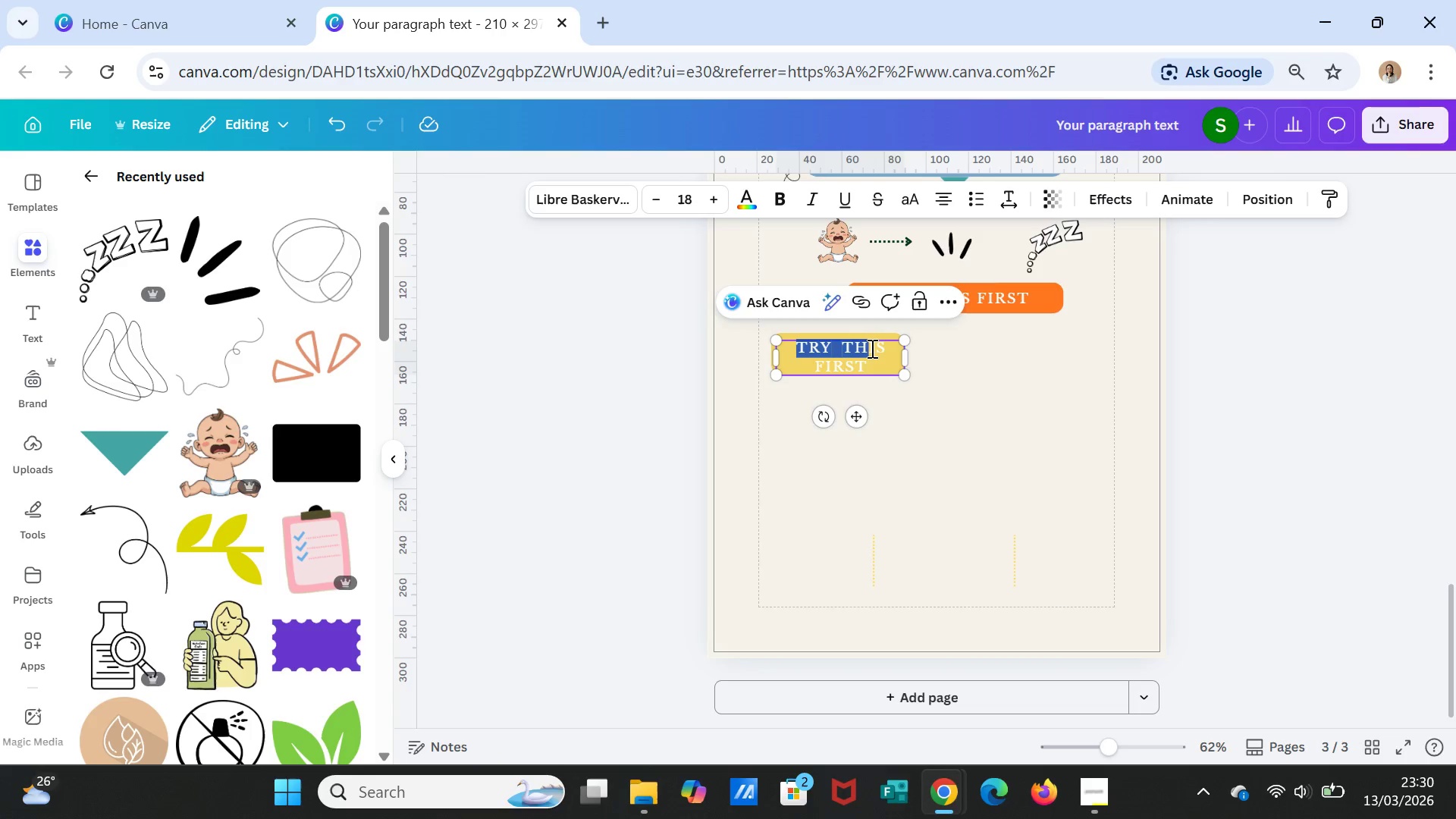 
double_click([871, 348])
 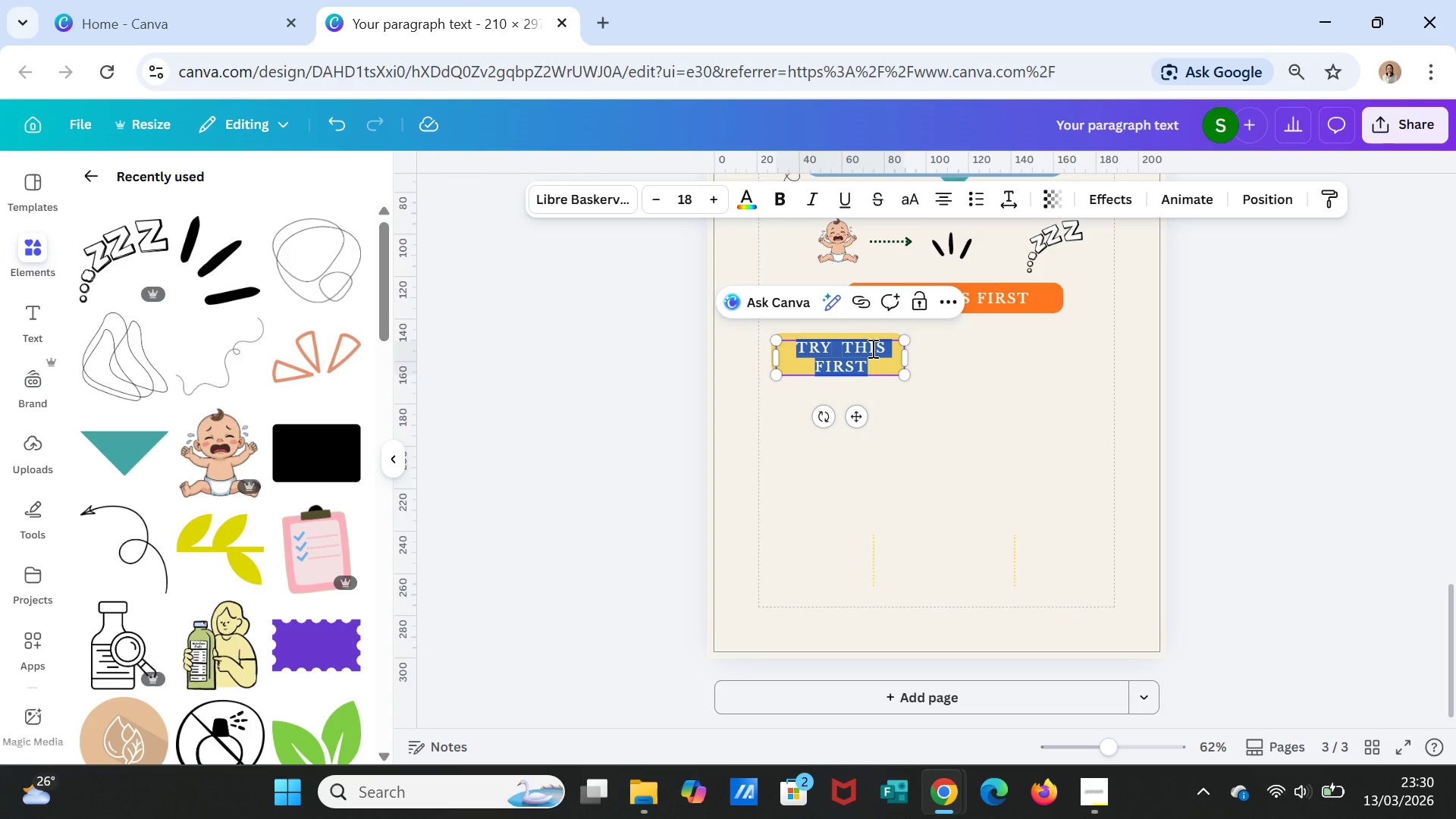 
triple_click([871, 348])
 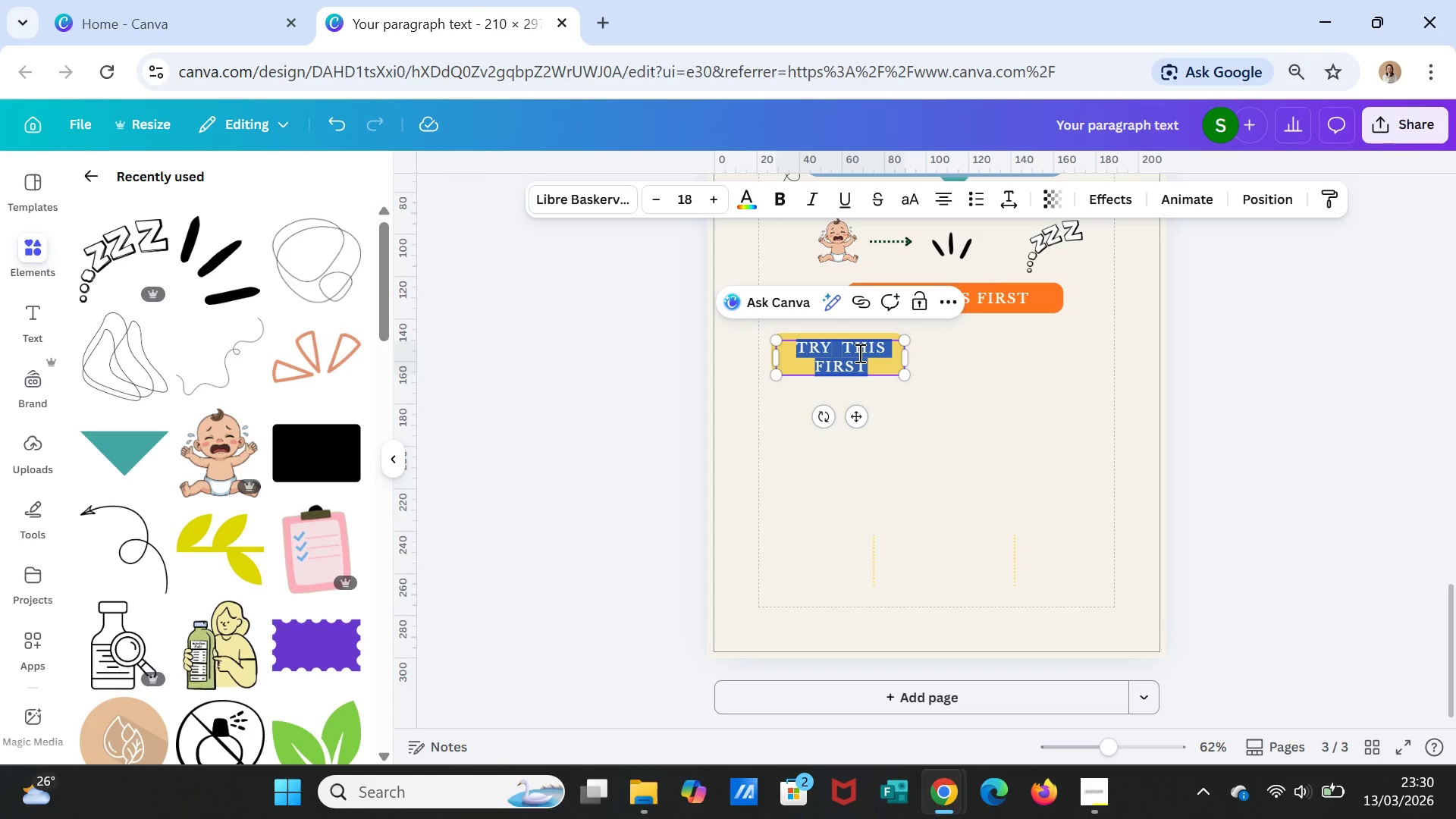 
type(GENTLE MASSAGE)
 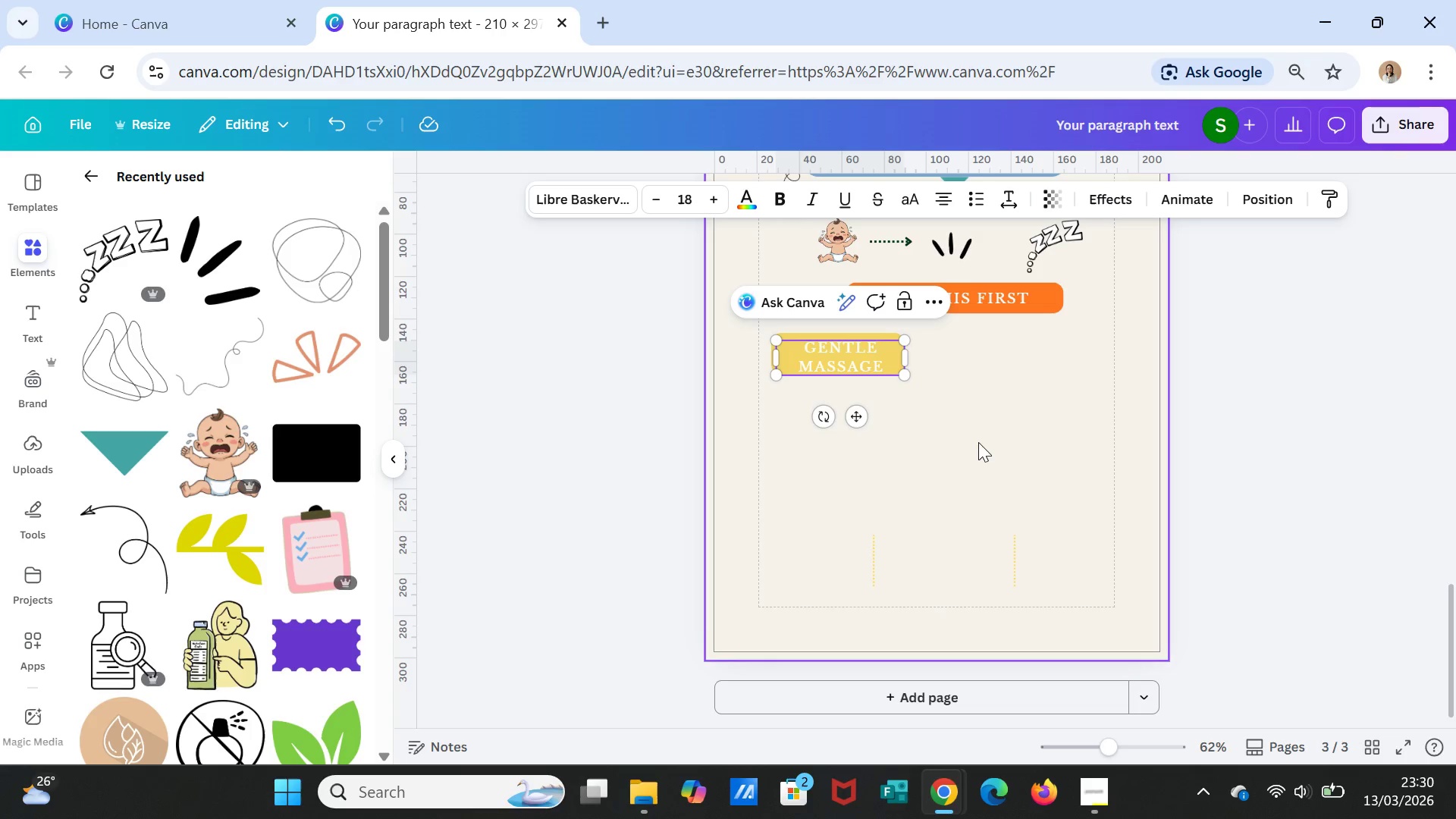 
left_click([981, 443])
 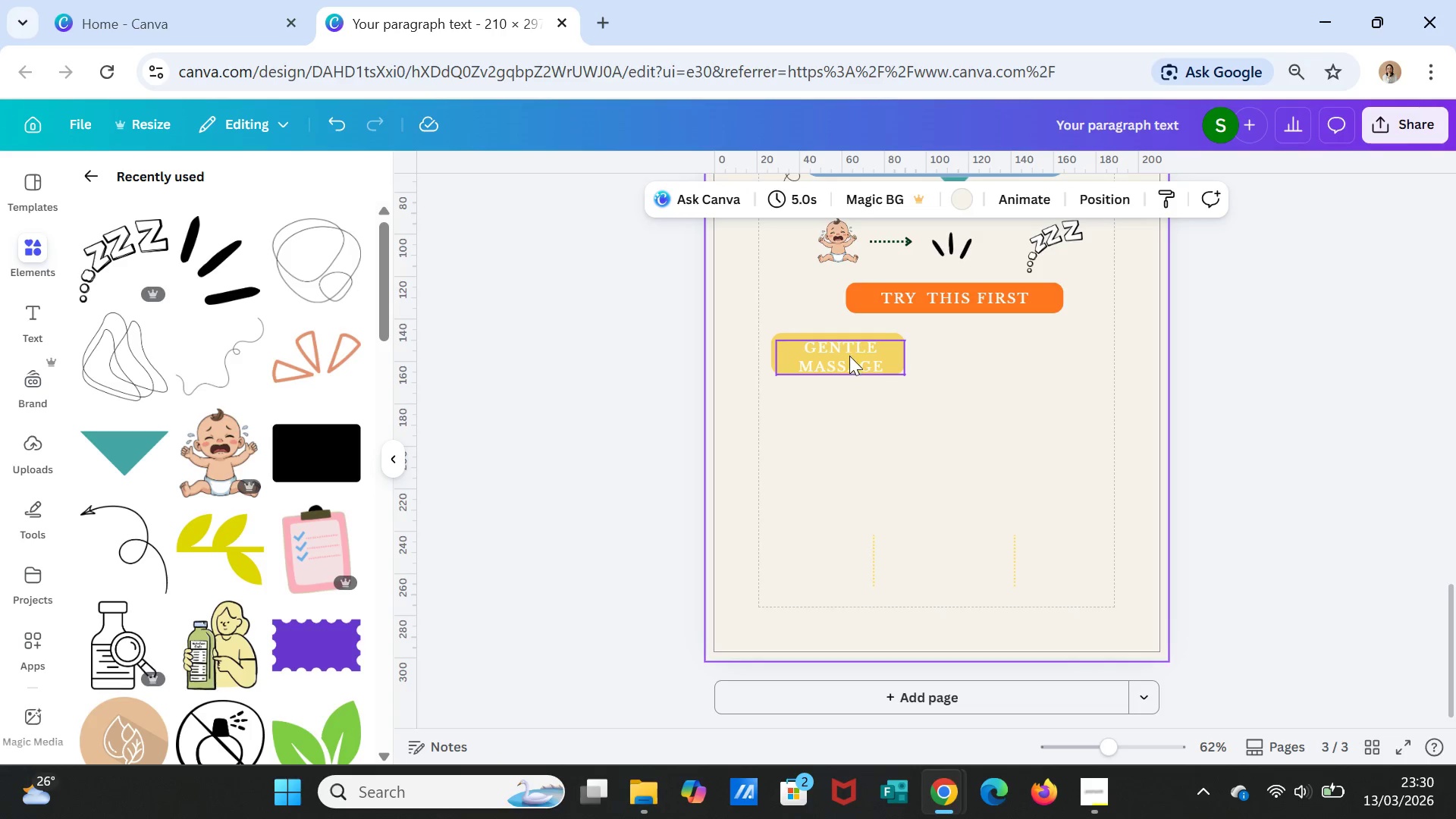 
left_click([849, 350])
 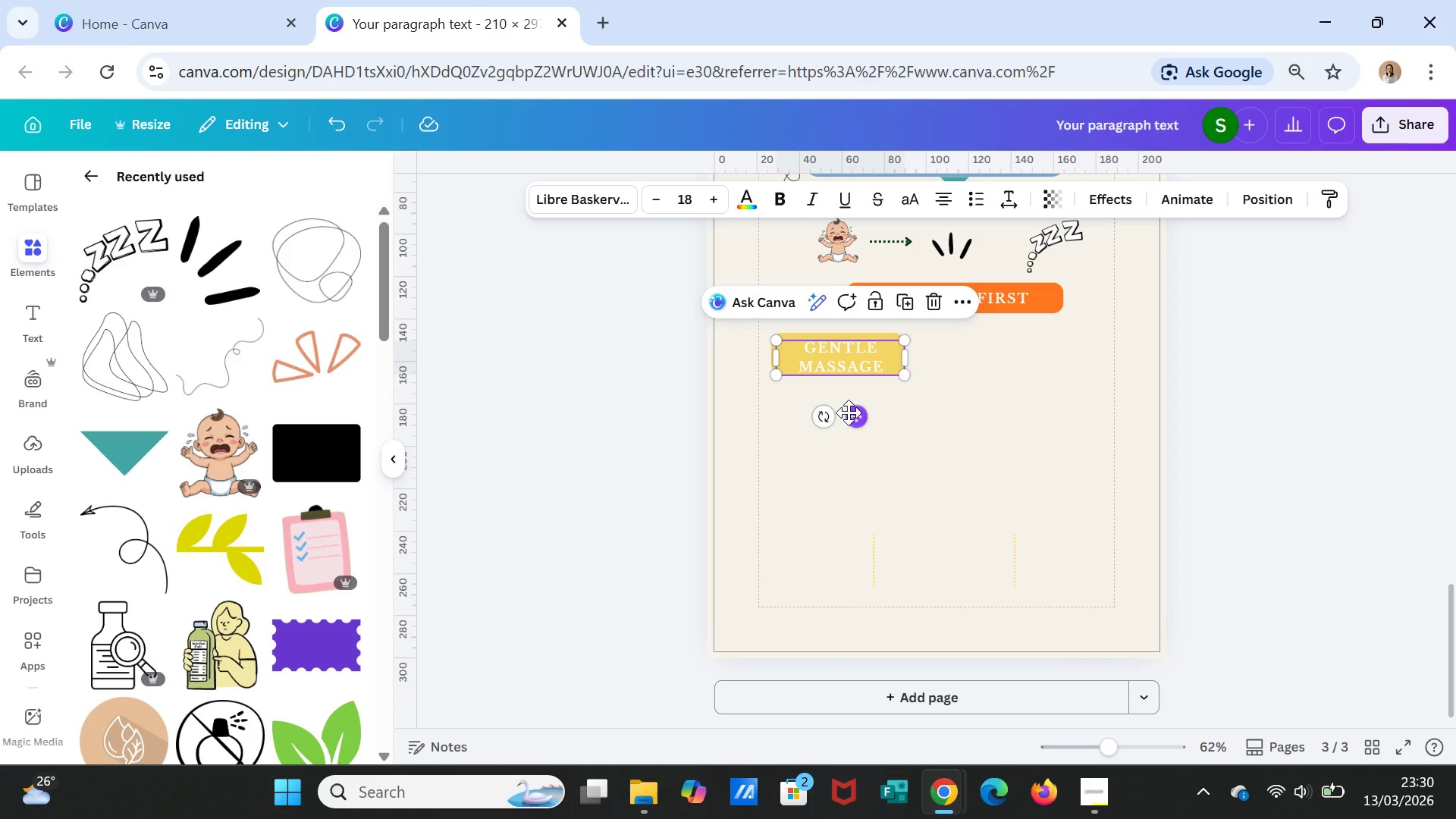 
left_click_drag(start_coordinate=[855, 418], to_coordinate=[854, 413])
 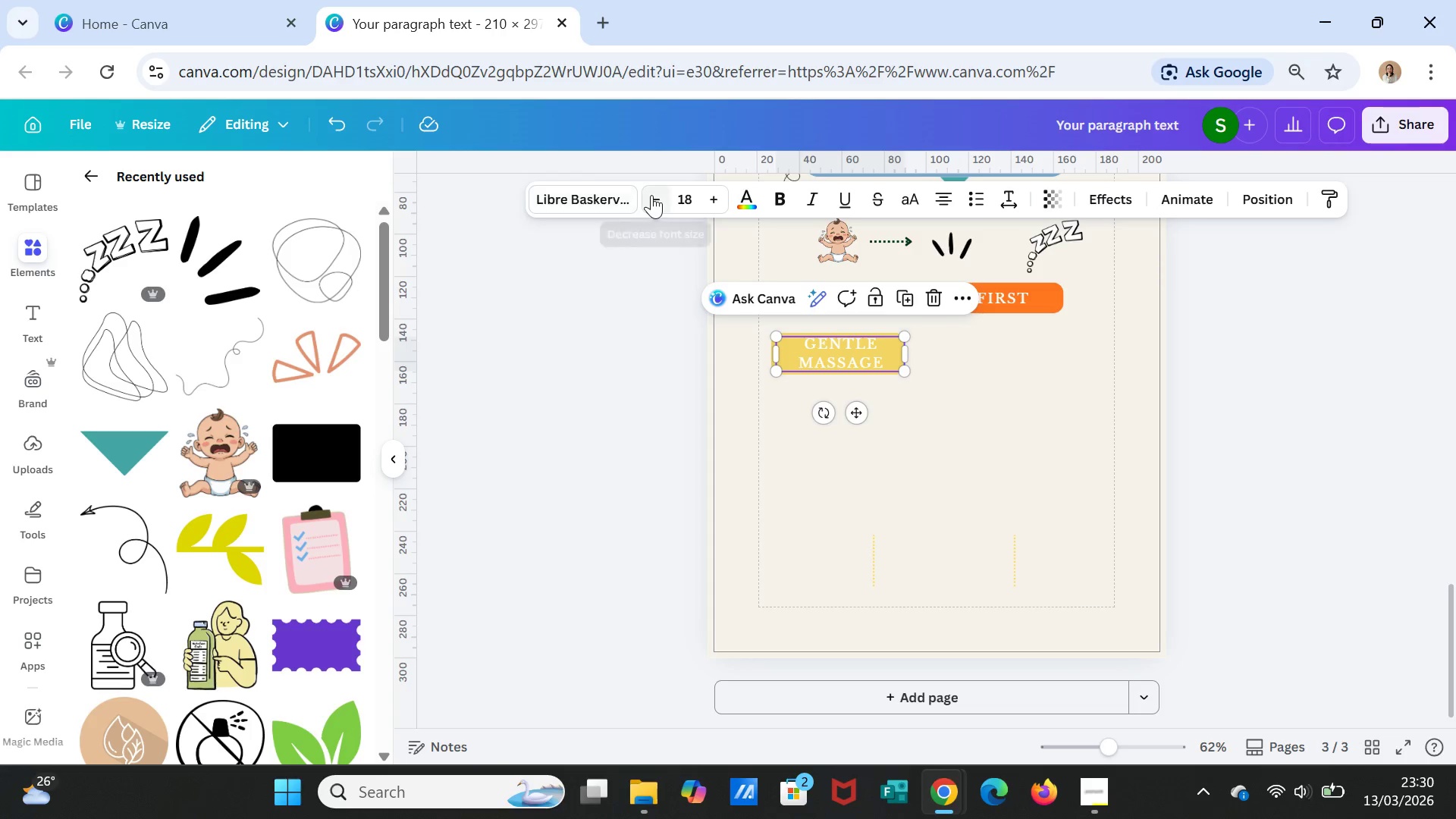 
double_click([653, 197])
 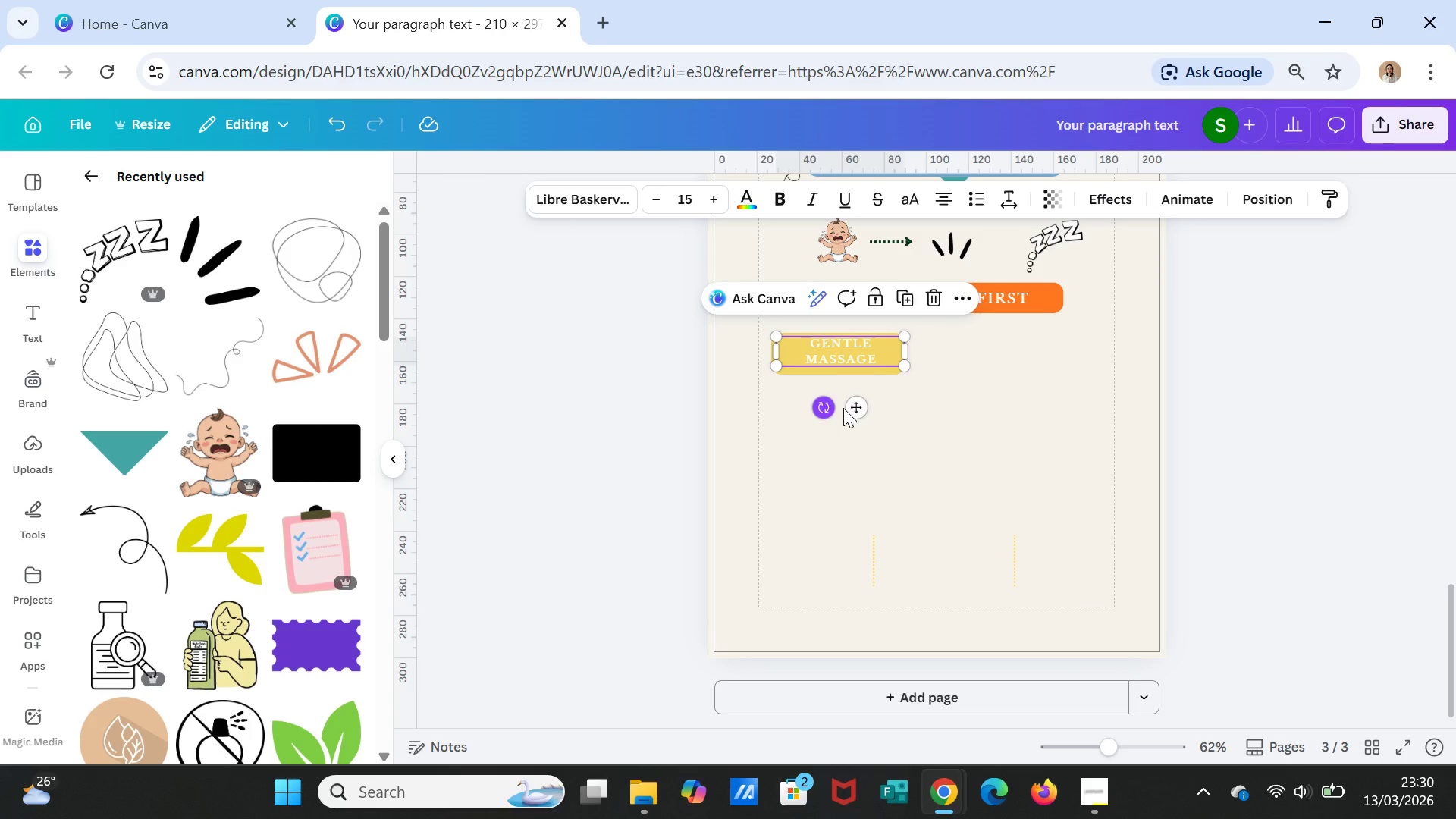 
left_click_drag(start_coordinate=[852, 408], to_coordinate=[852, 416])
 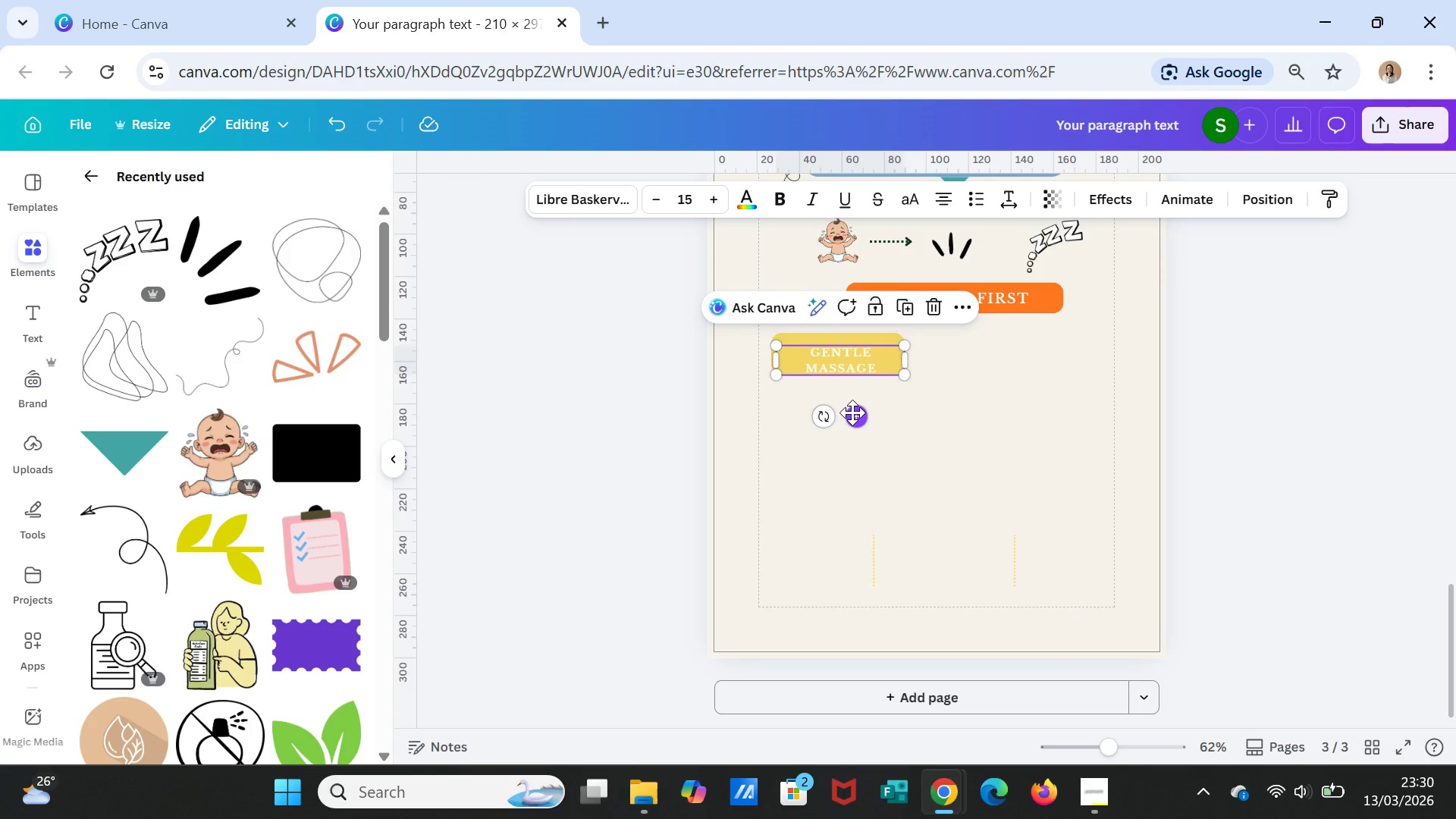 
left_click_drag(start_coordinate=[852, 416], to_coordinate=[852, 402])
 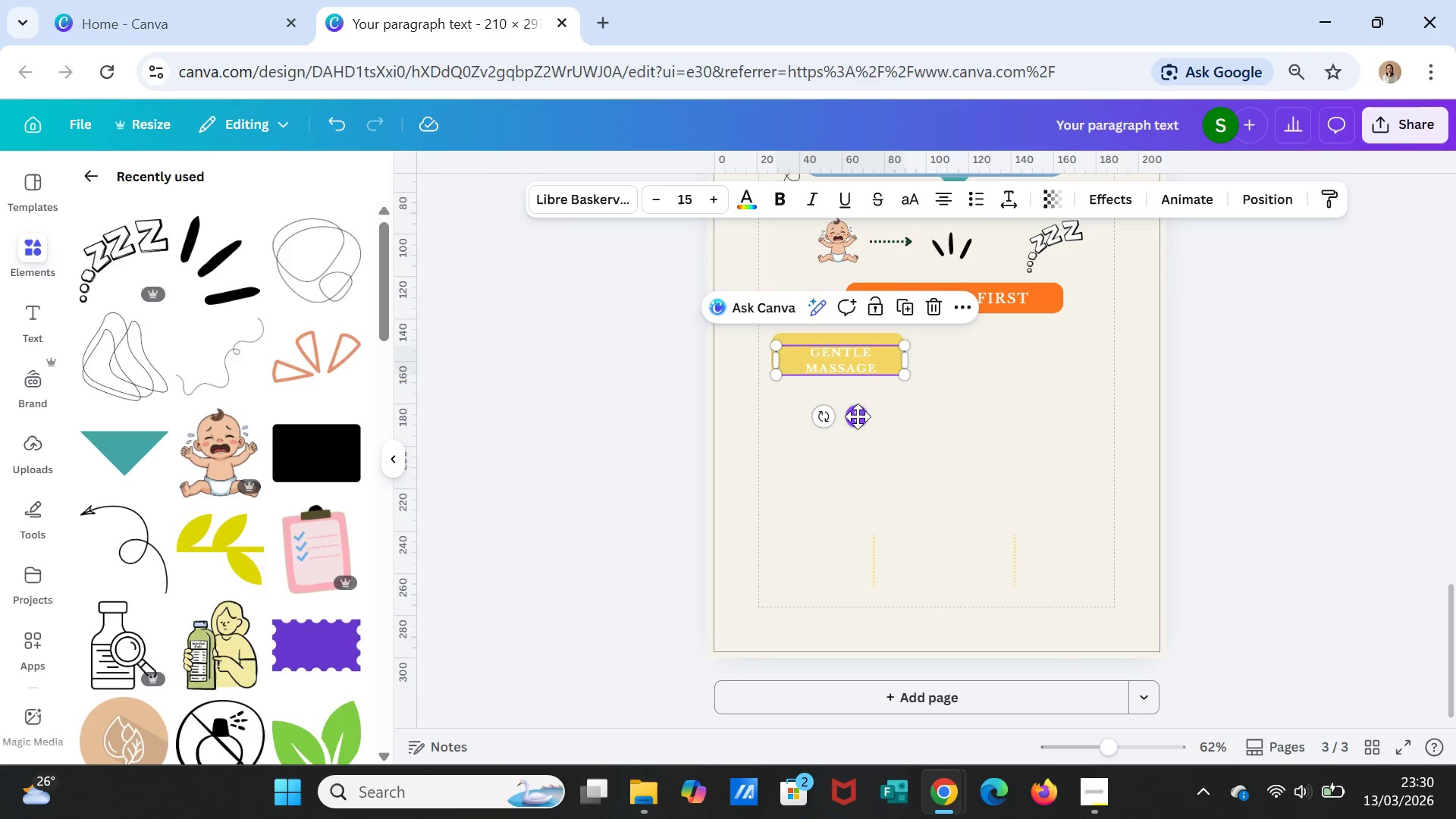 
left_click_drag(start_coordinate=[858, 416], to_coordinate=[857, 409])
 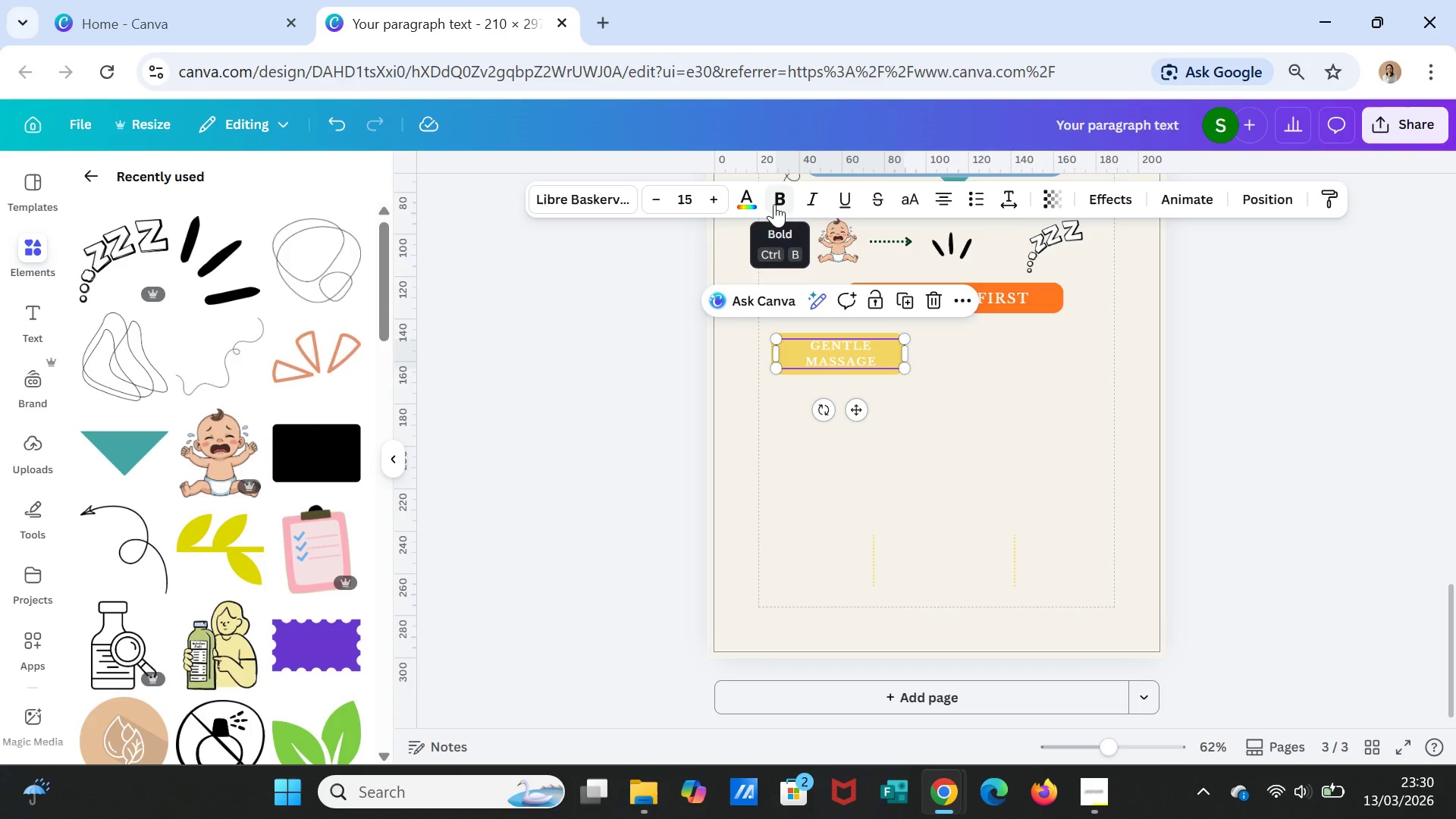 
left_click([745, 199])
 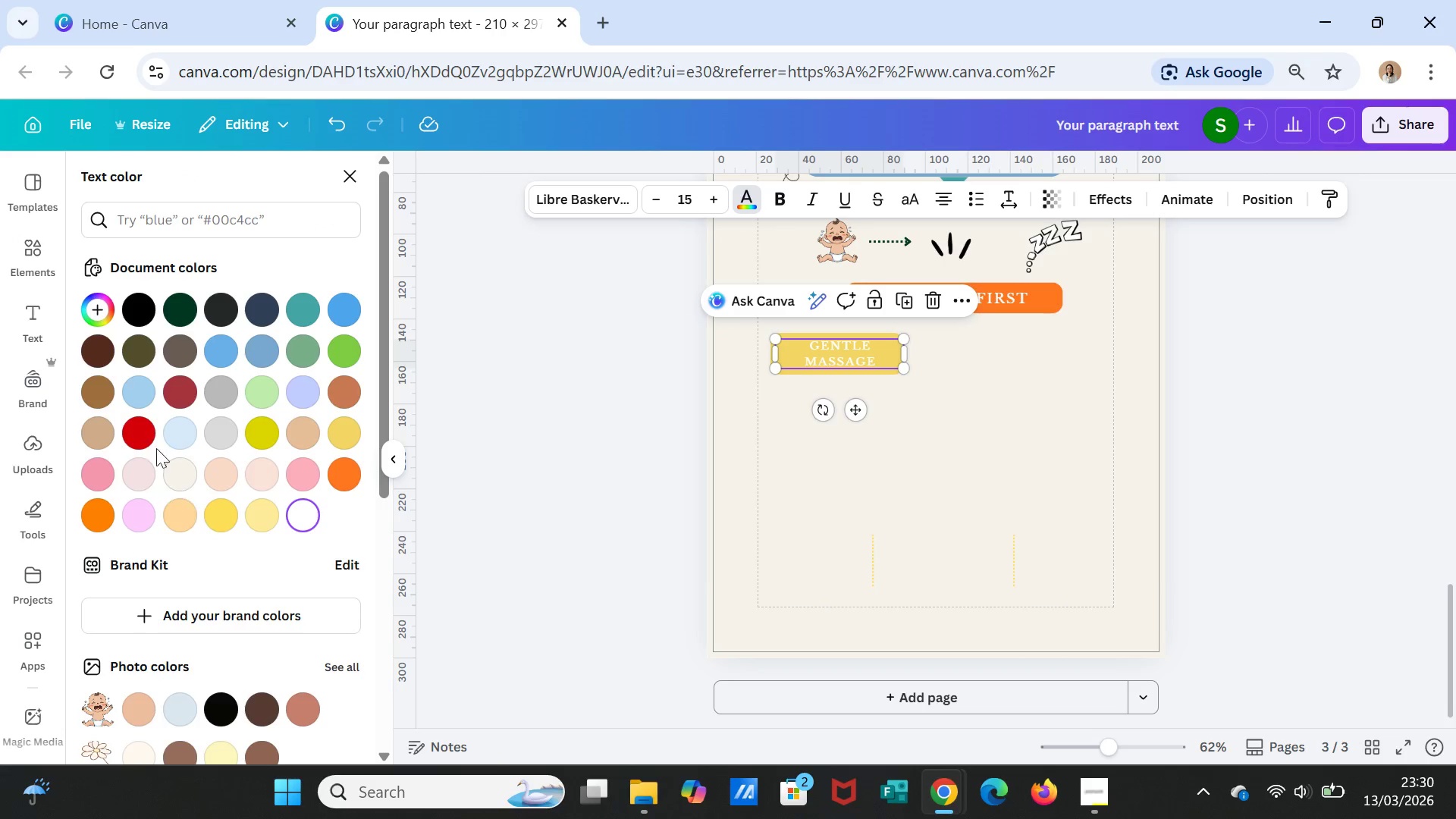 
wait(7.11)
 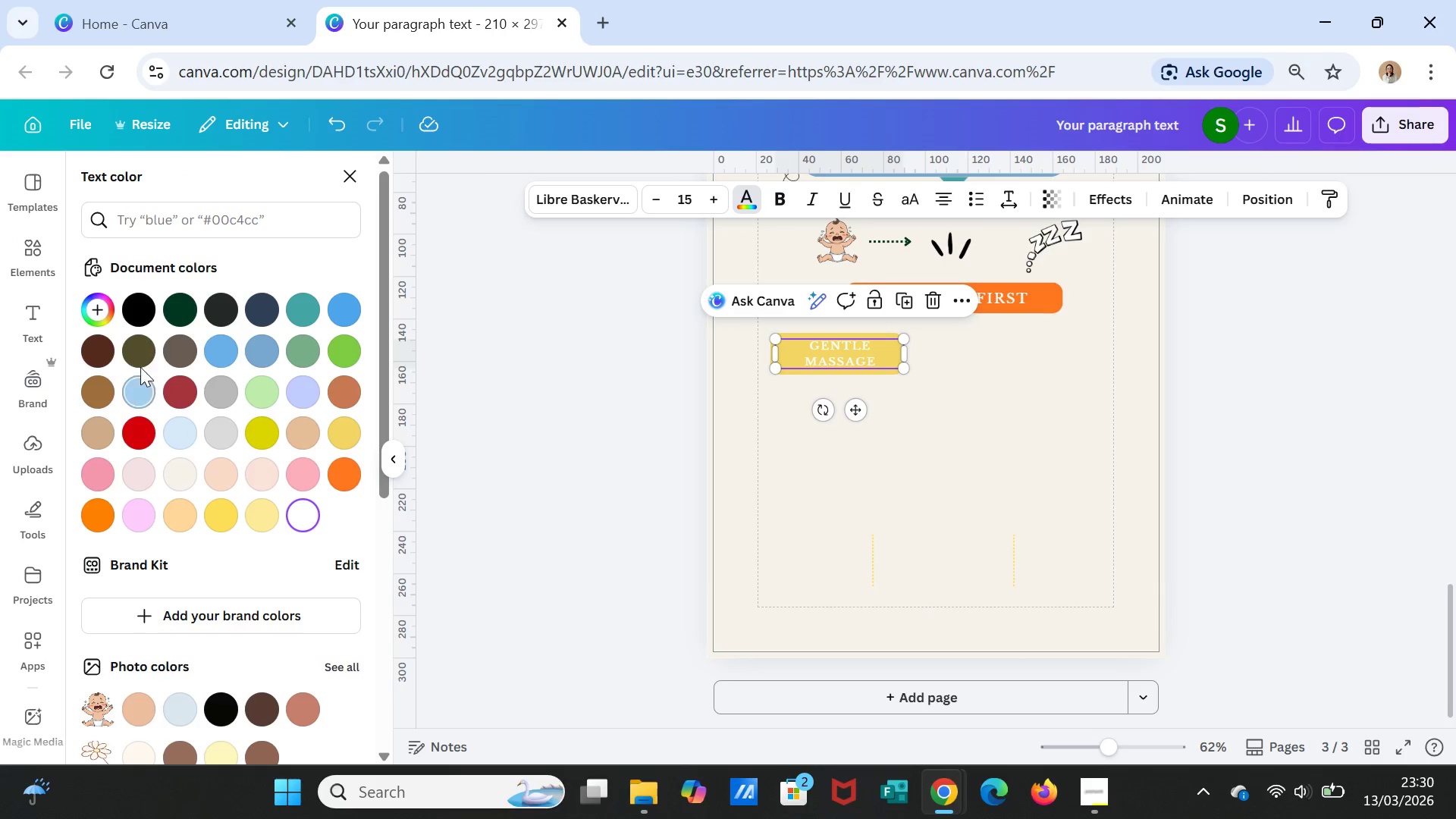 
left_click([341, 471])
 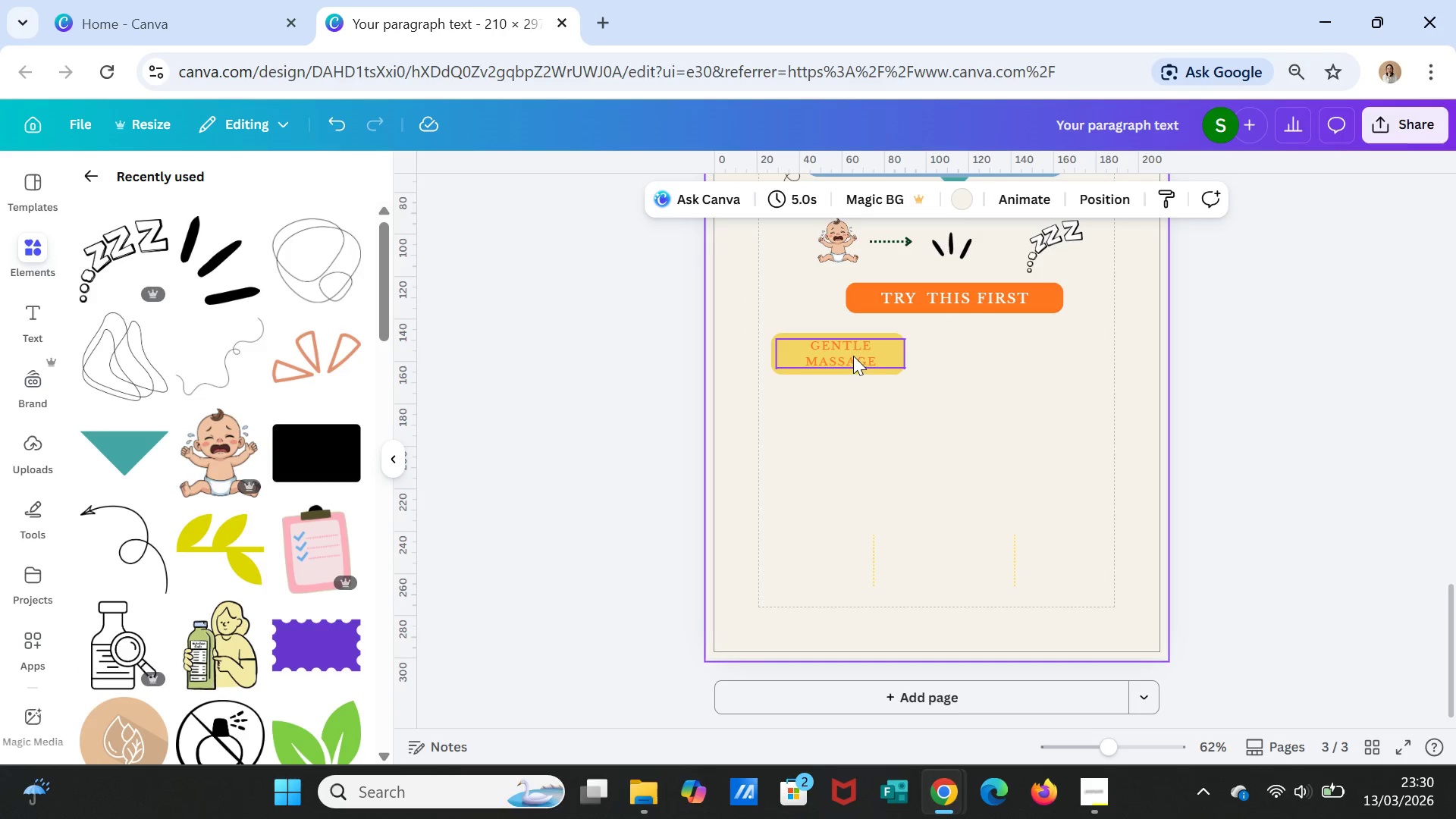 
wait(6.77)
 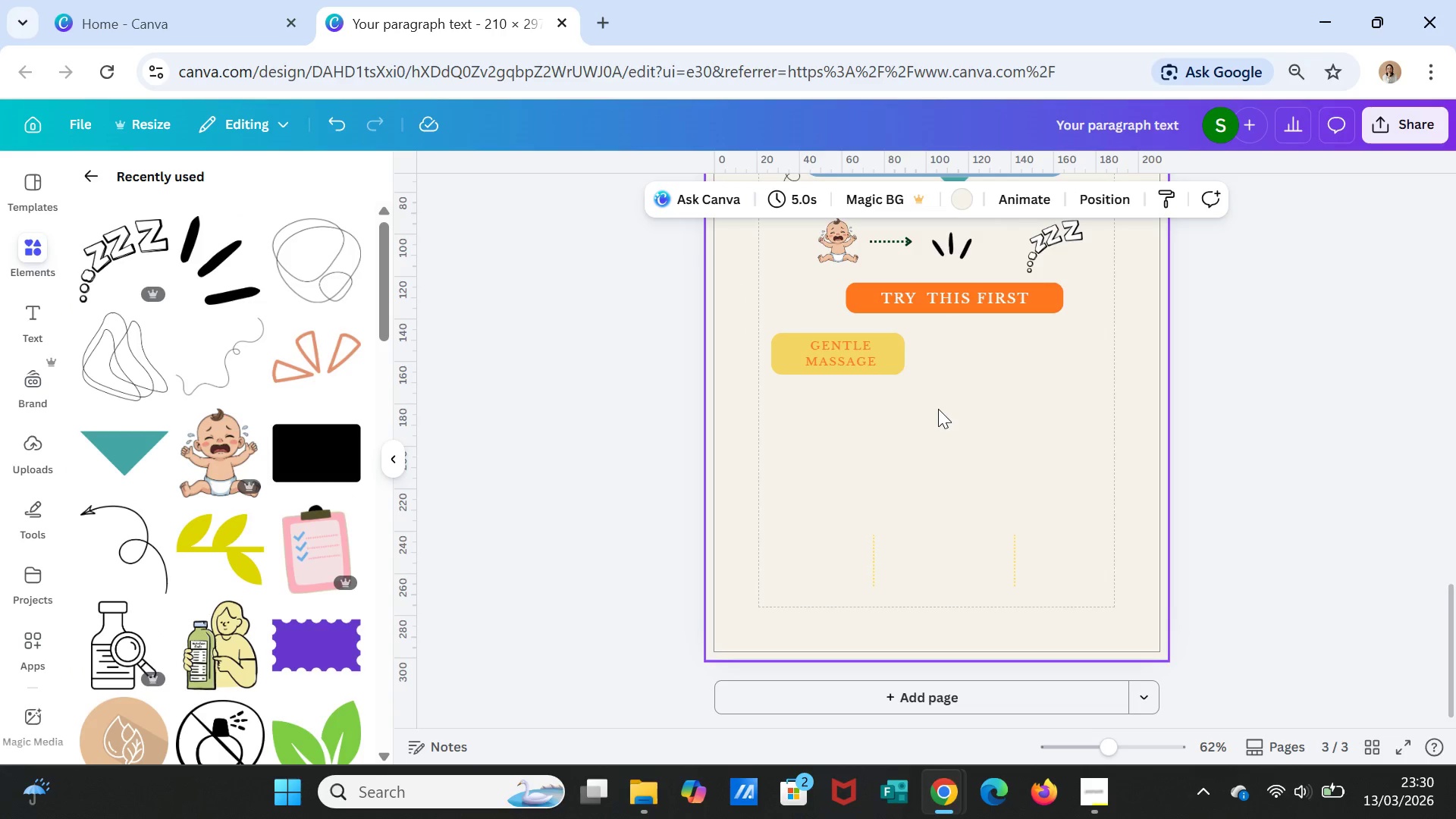 
hold_key(key=ShiftLeft, duration=1.44)
 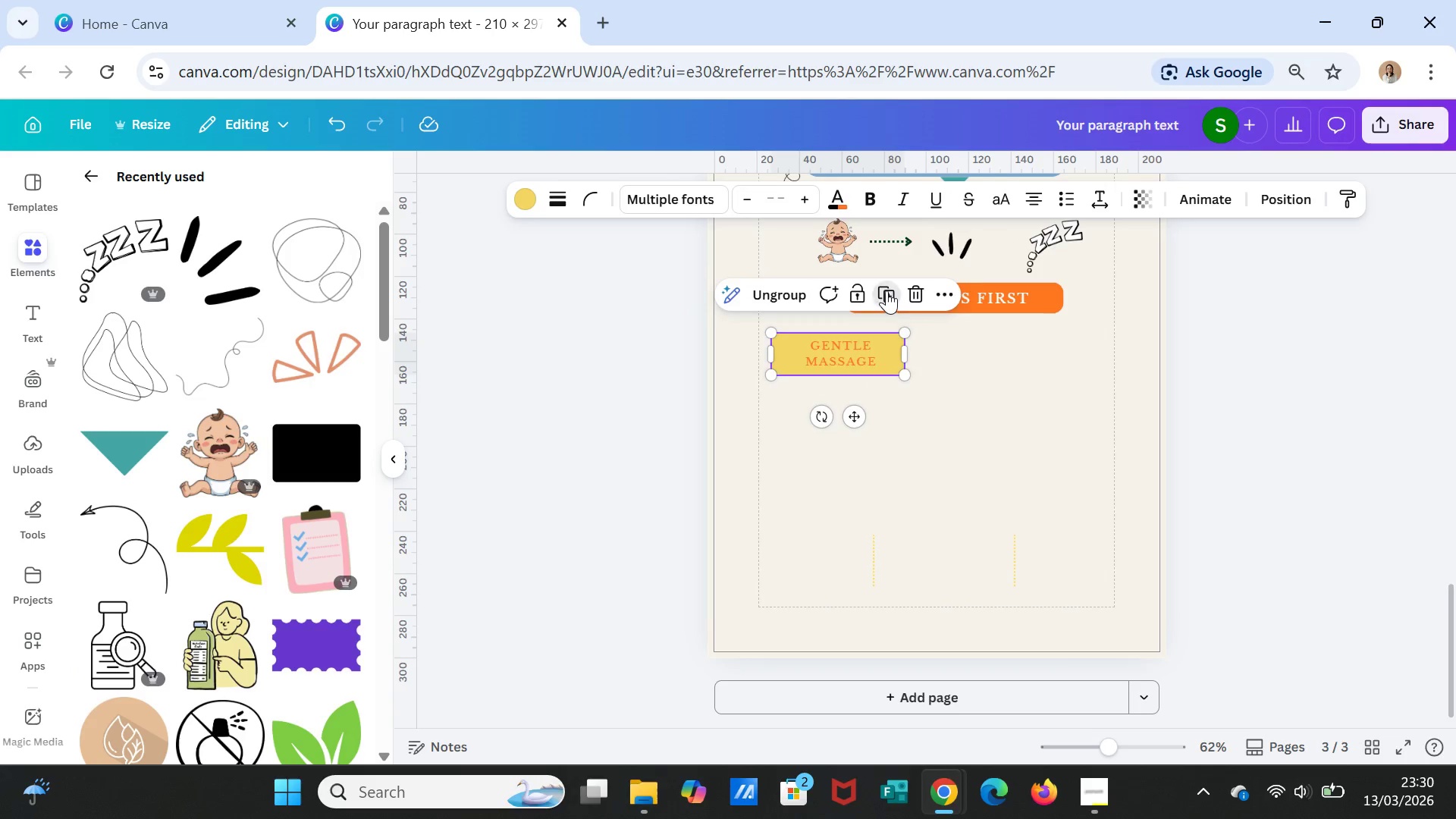 
left_click_drag(start_coordinate=[847, 369], to_coordinate=[839, 415])
 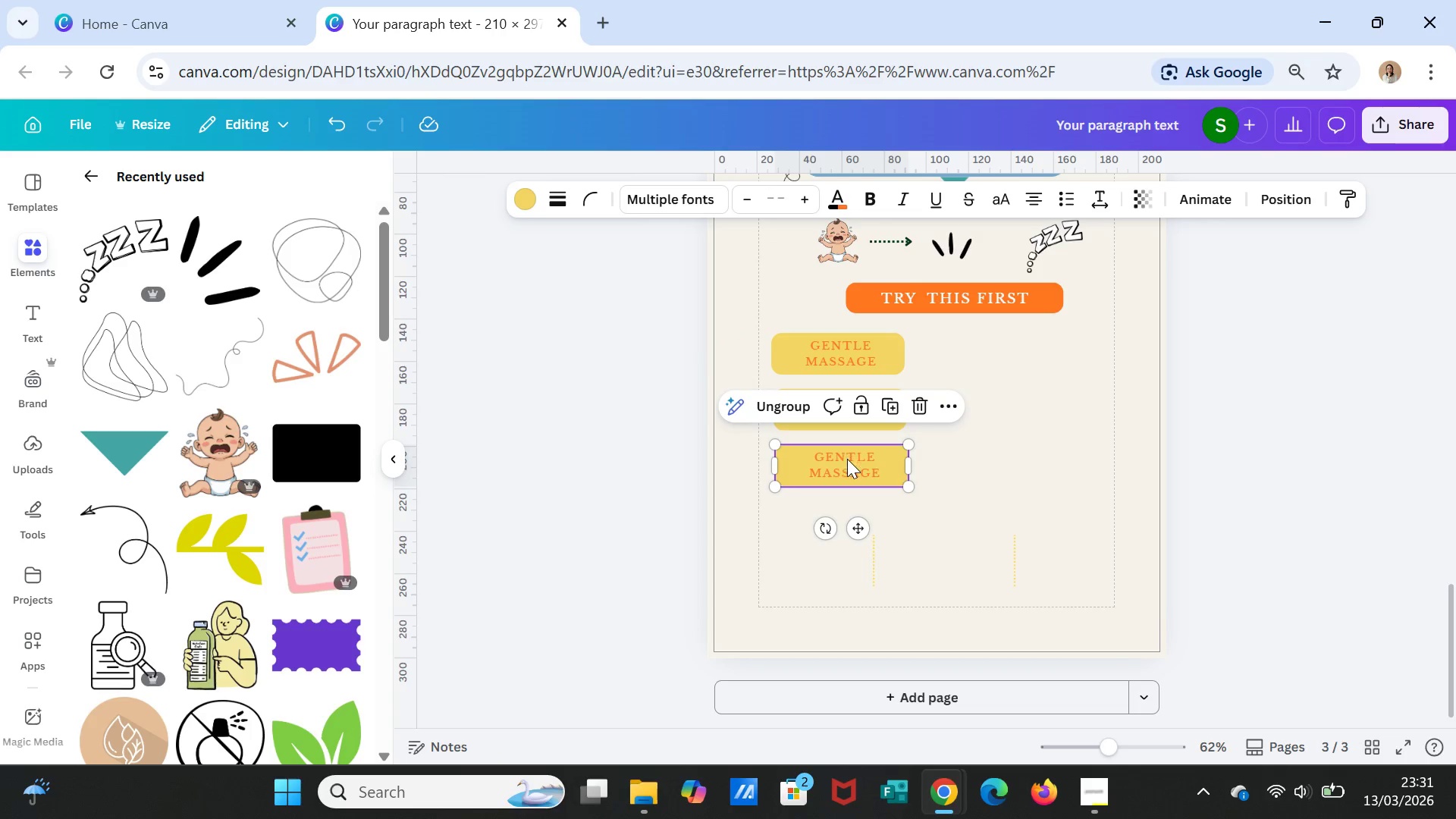 
left_click([1015, 421])
 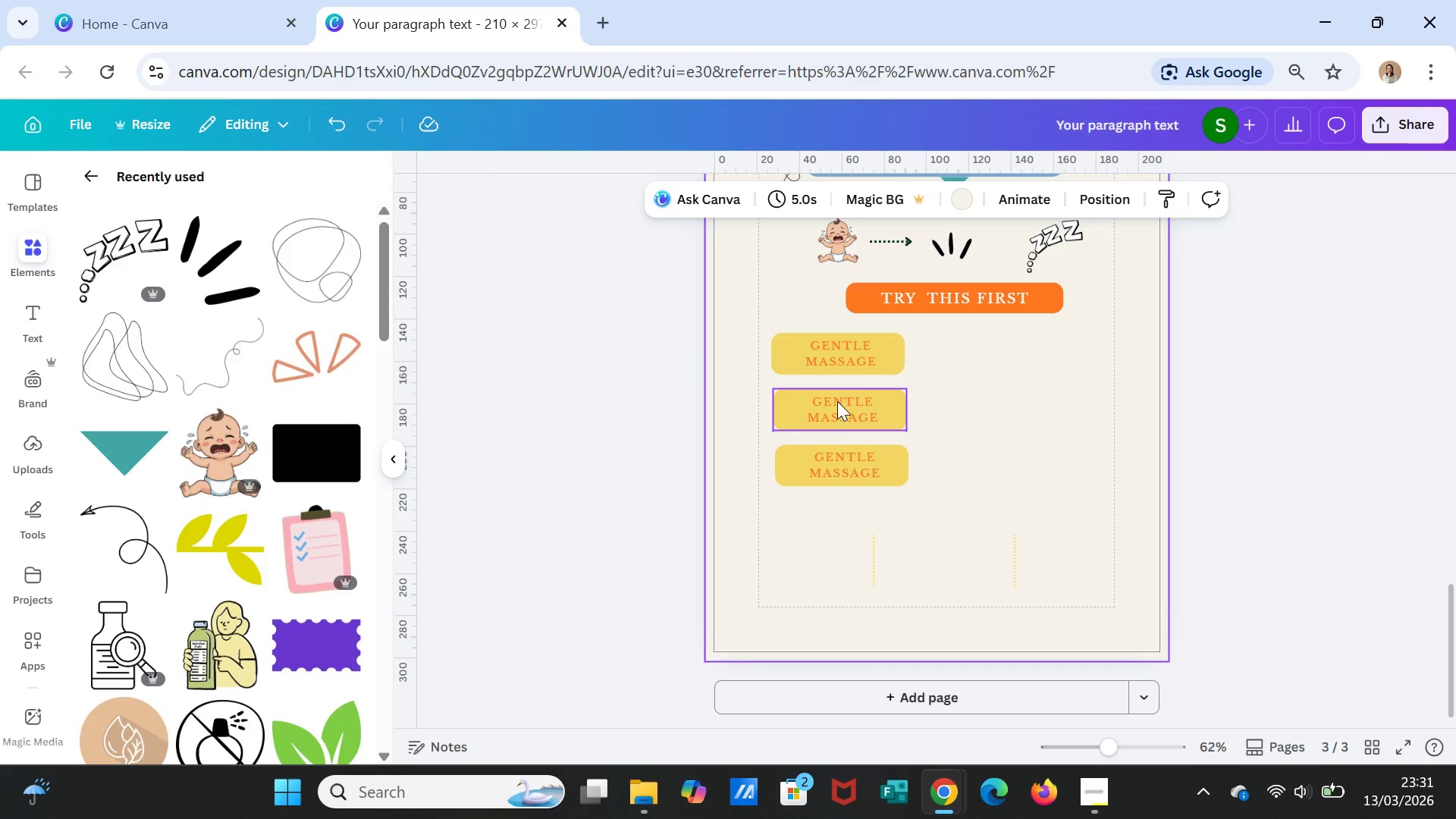 
double_click([837, 400])
 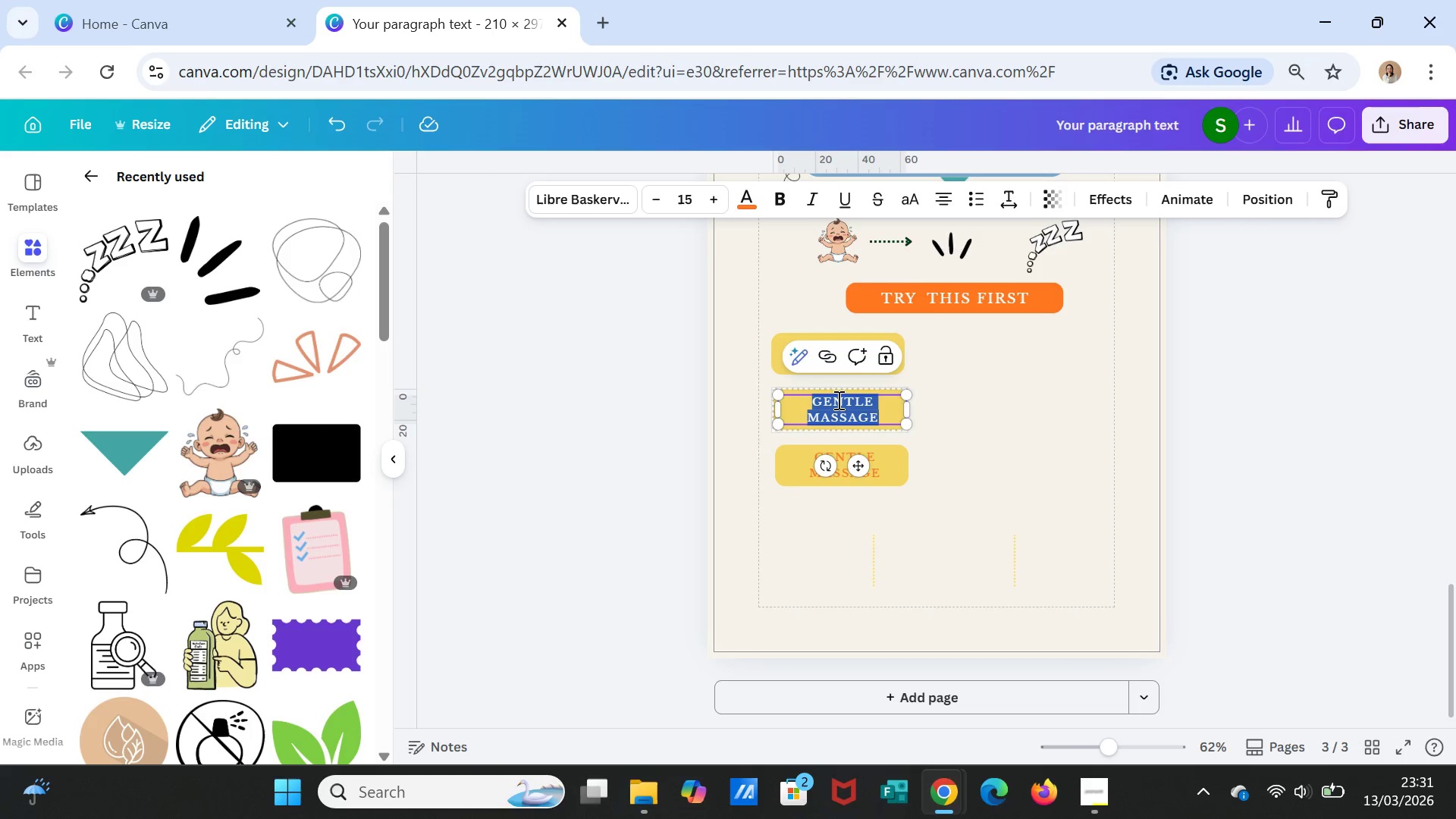 
triple_click([837, 400])
 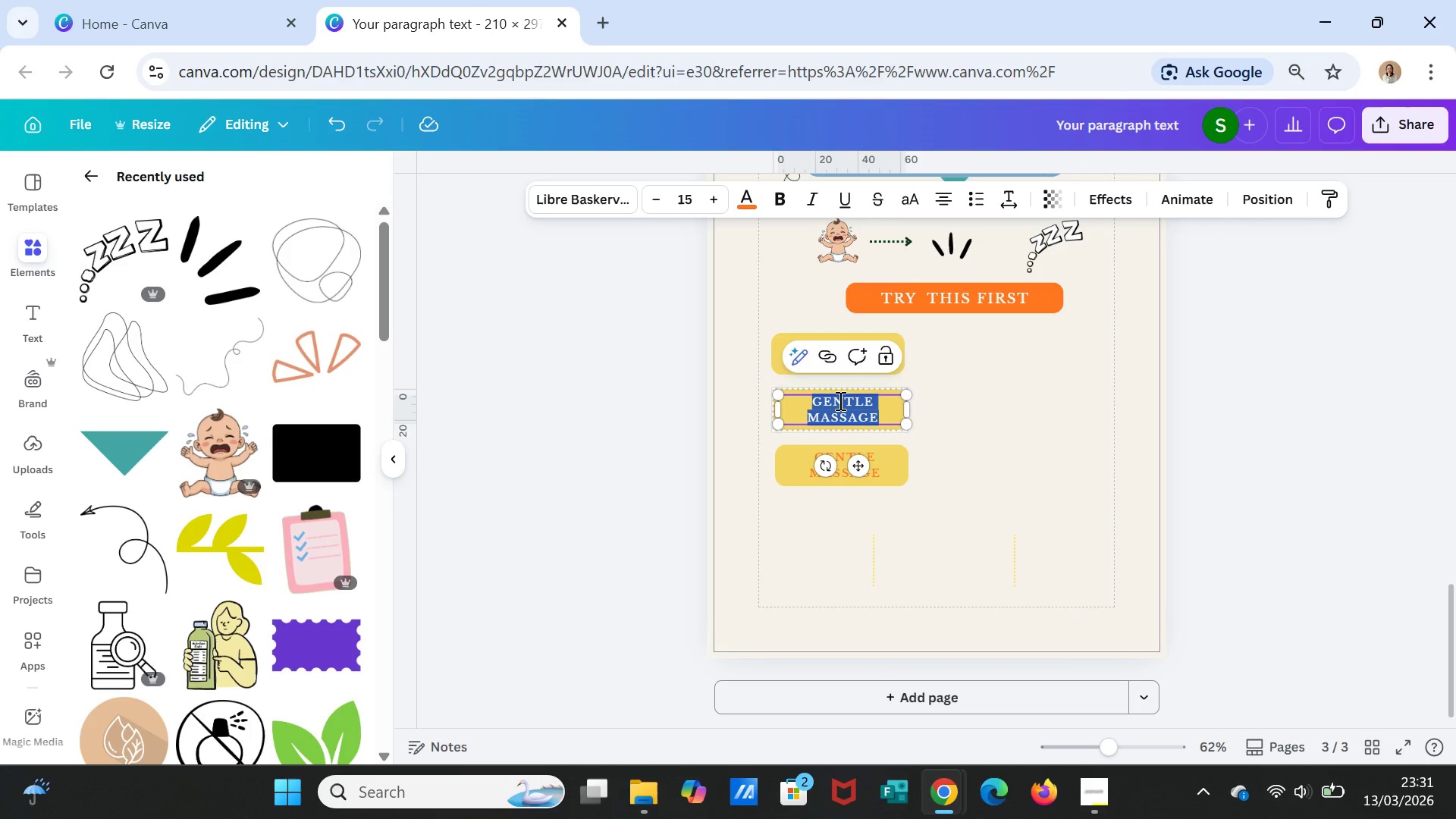 
type(SKIN TO SKIN)
 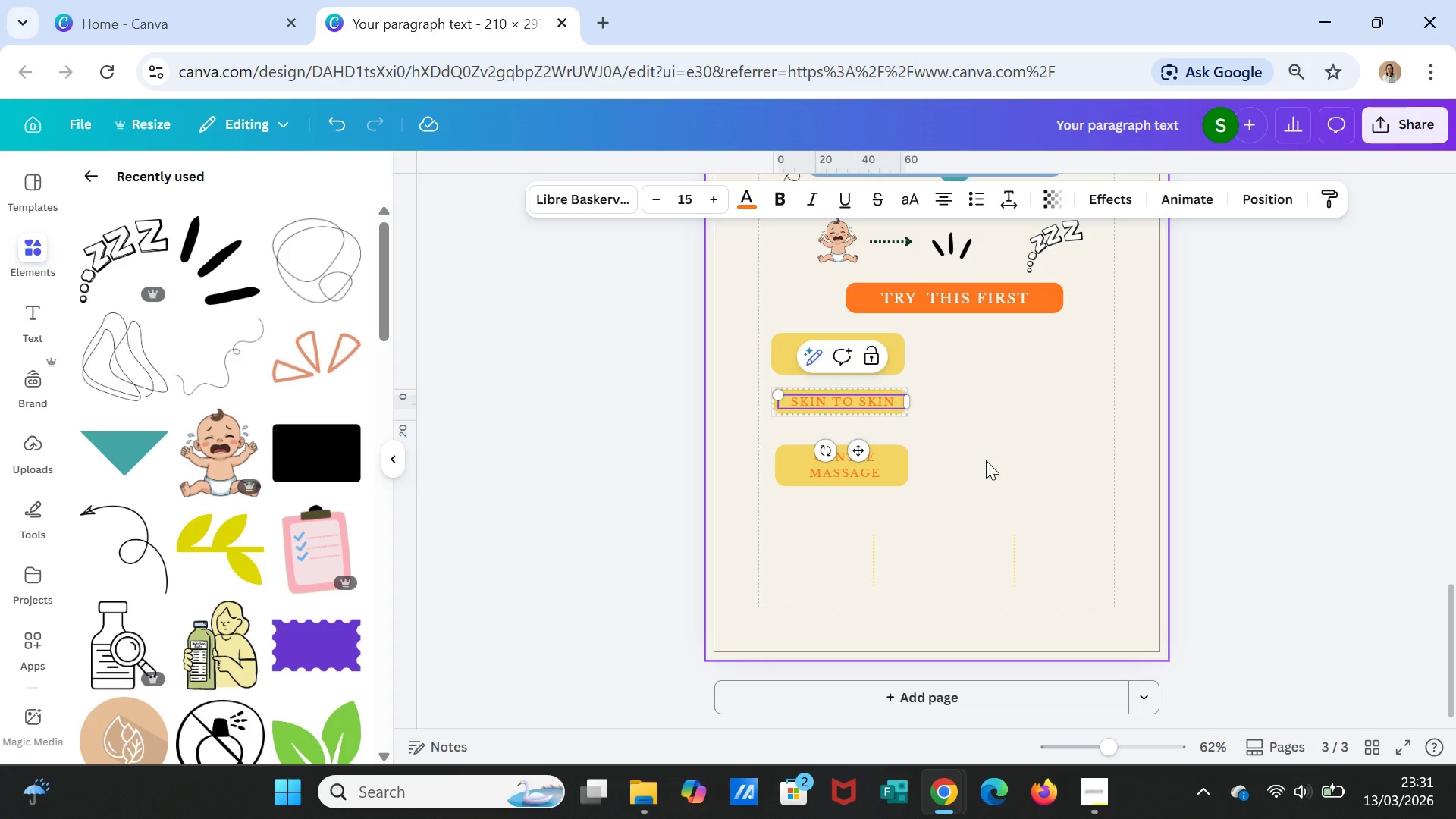 
left_click([991, 460])
 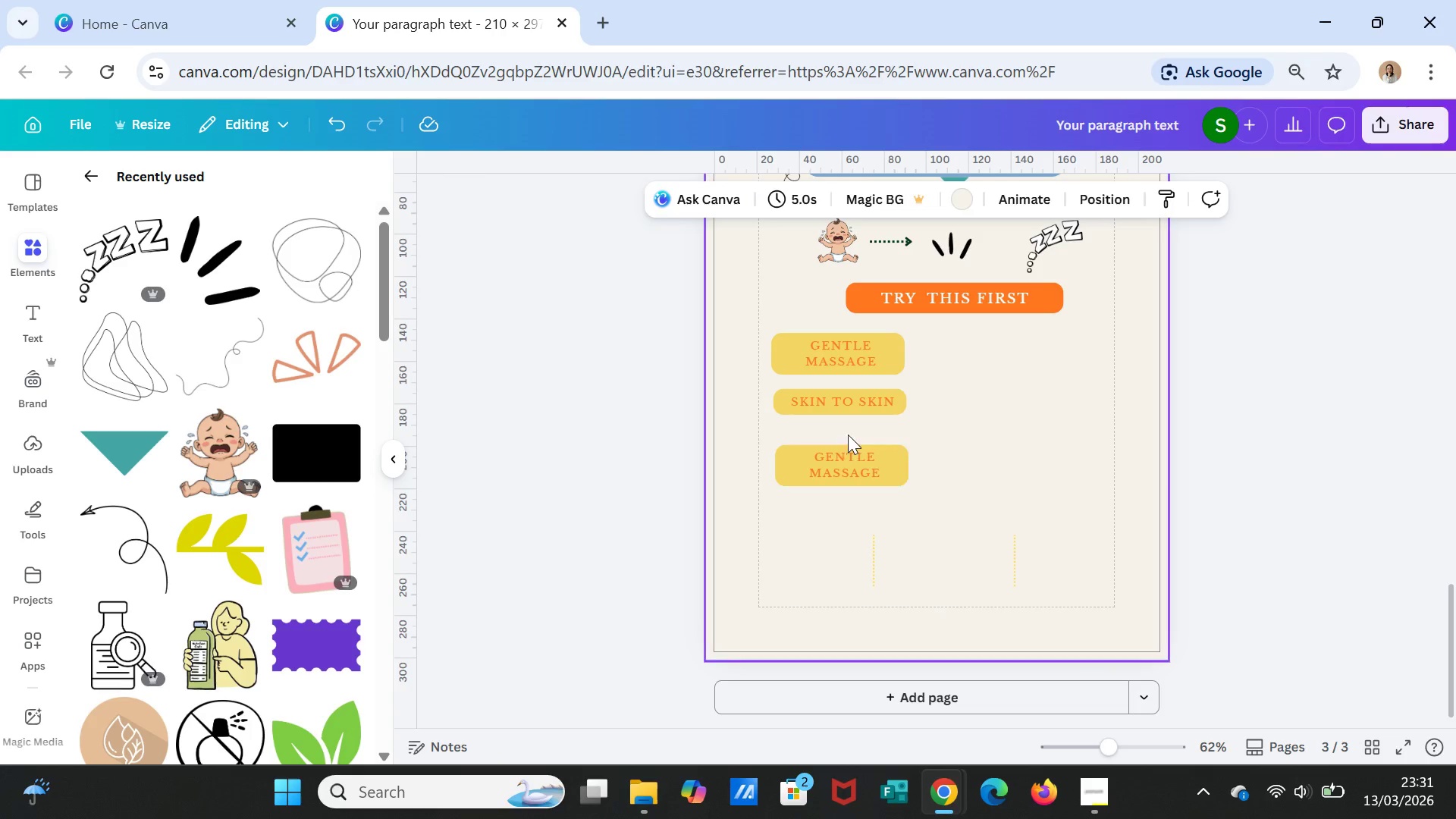 
left_click([844, 407])
 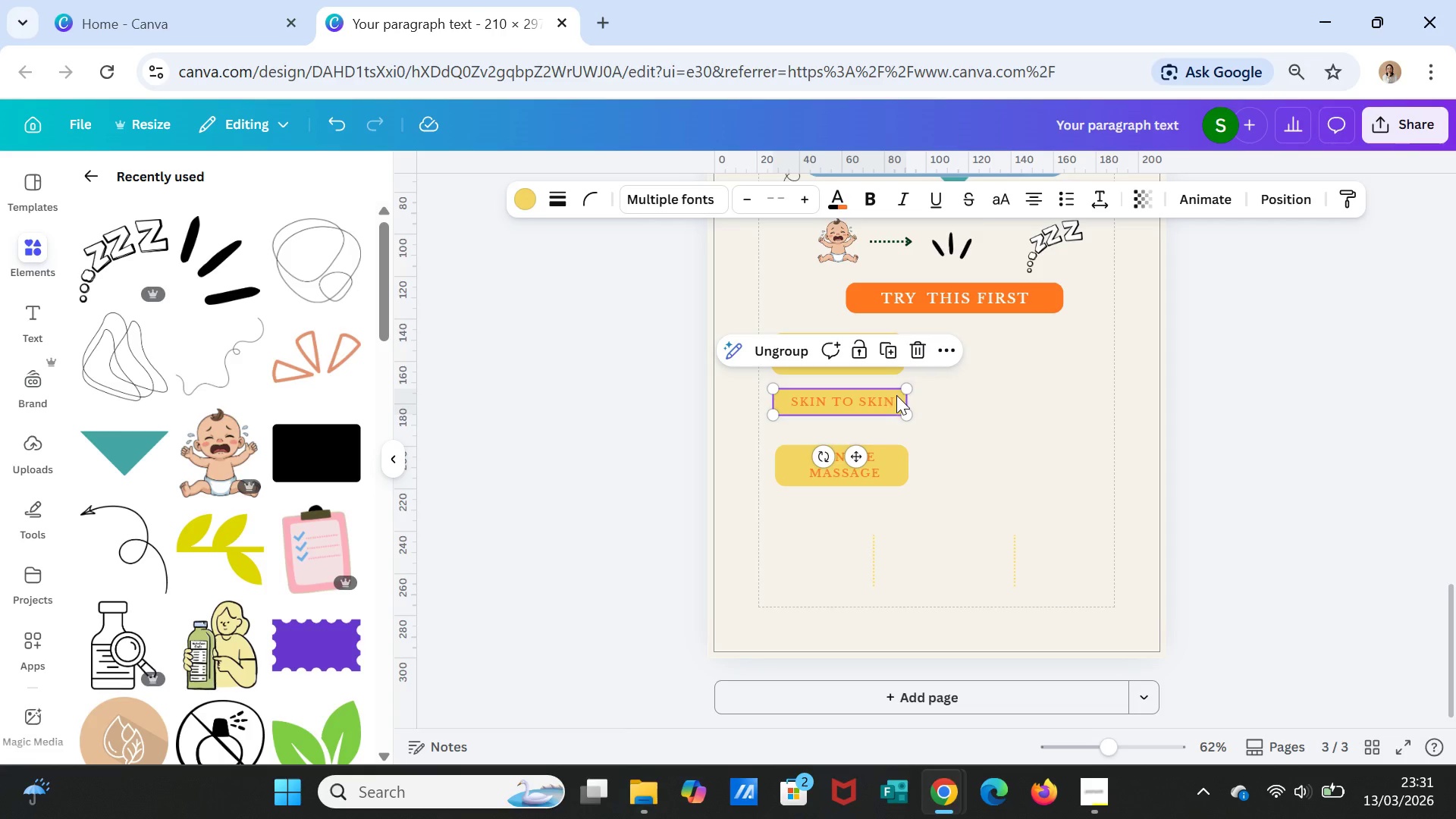 
wait(6.56)
 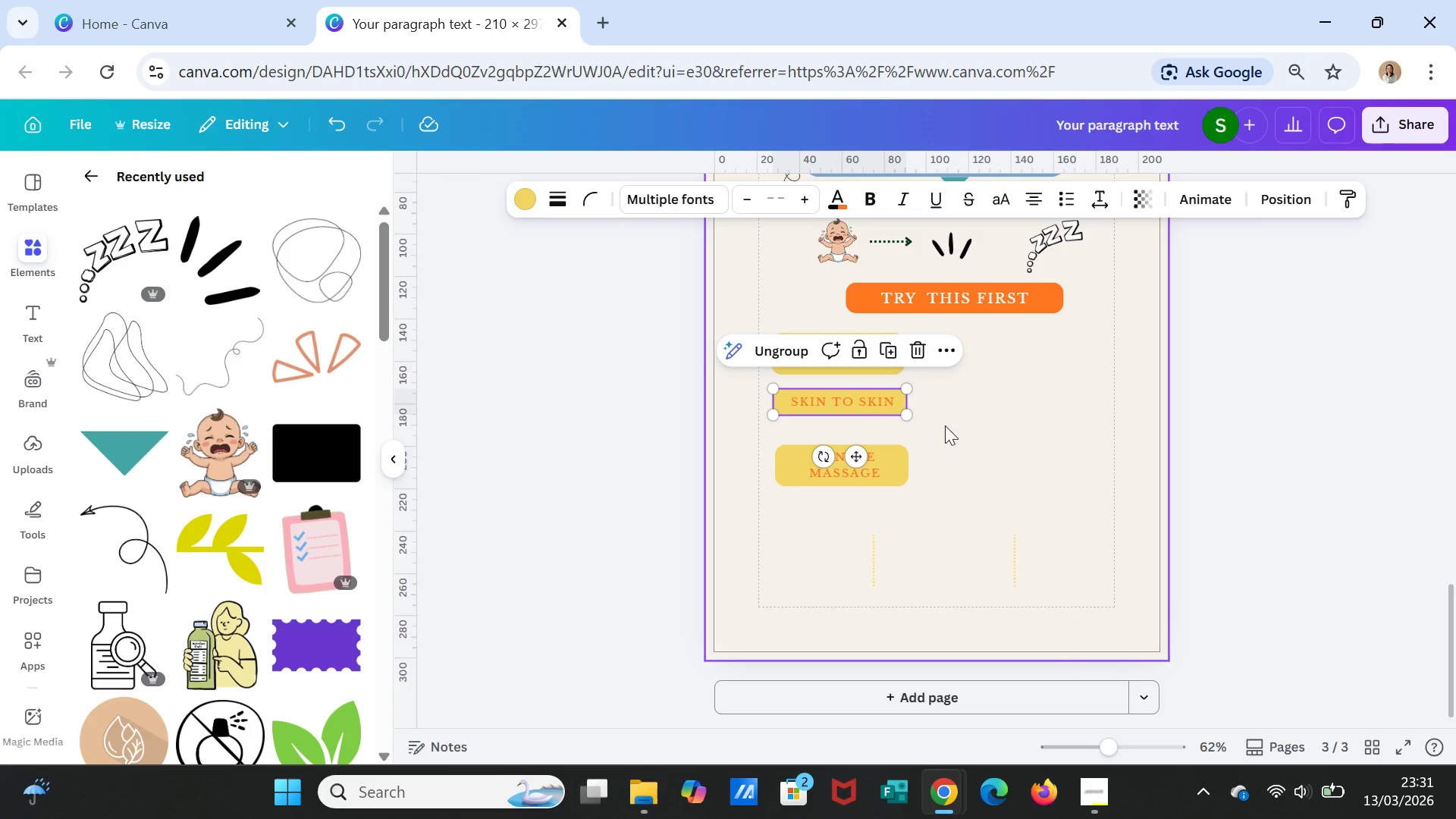 
left_click([947, 404])
 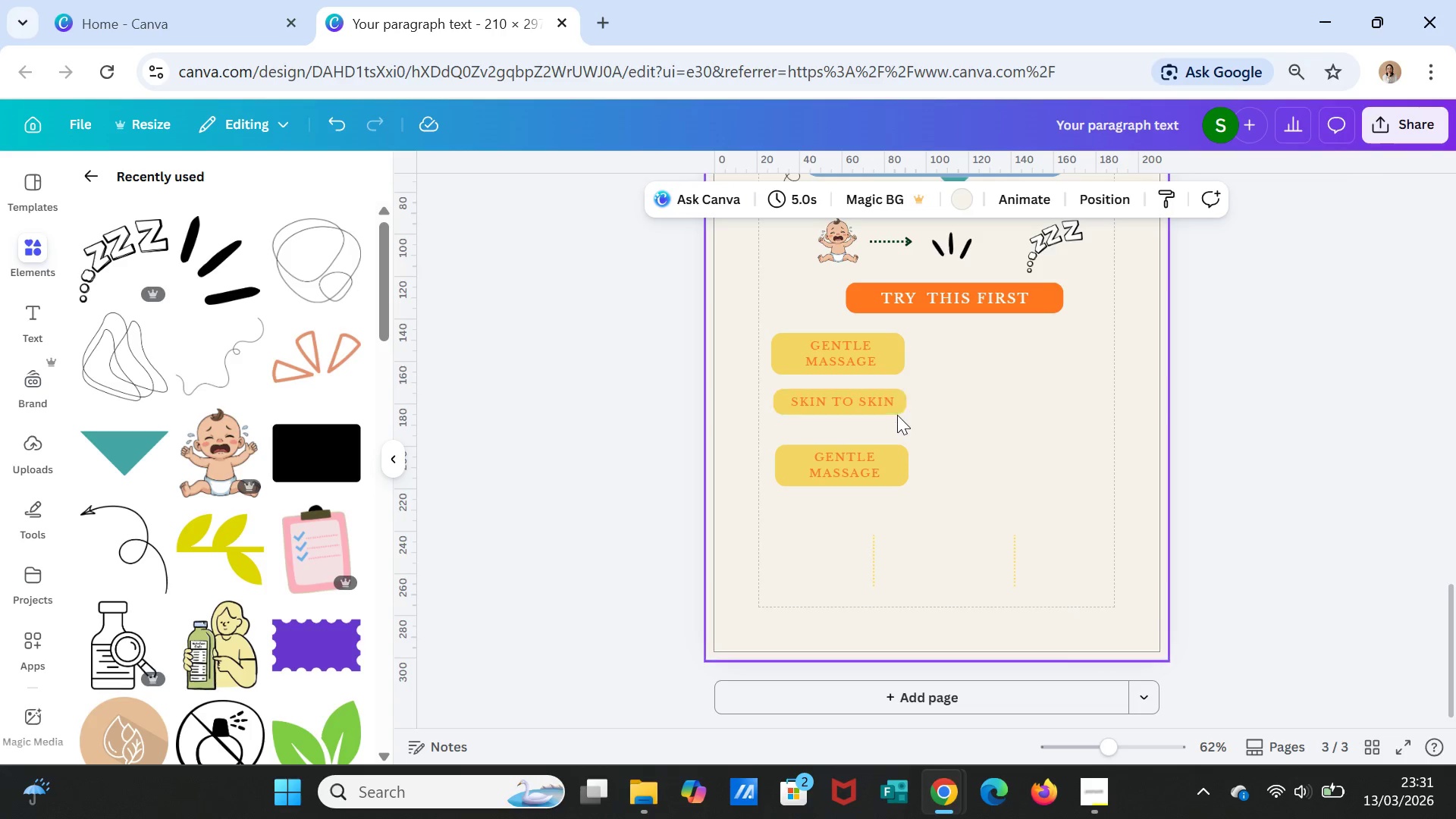 
left_click([897, 415])
 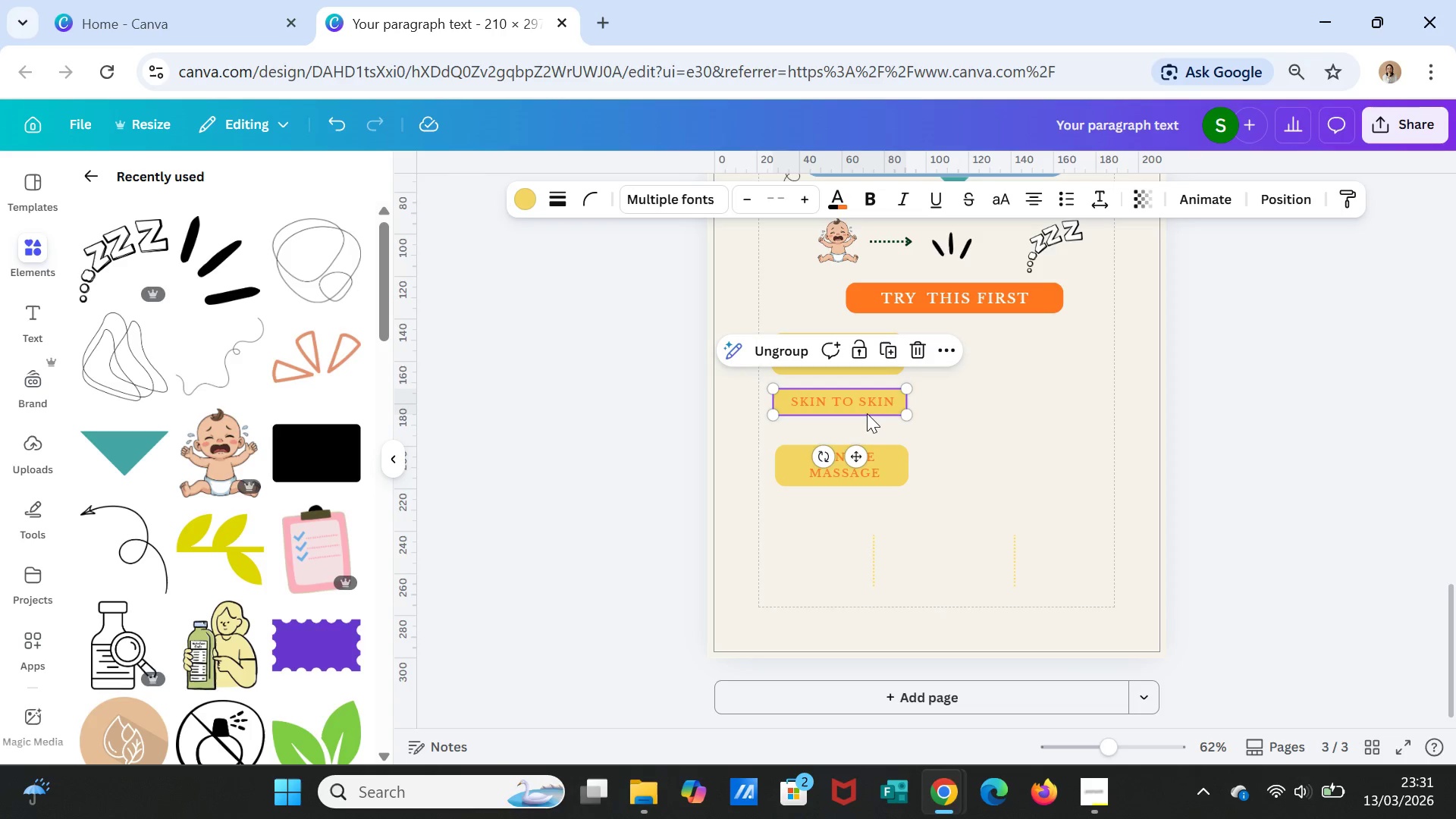 
left_click([864, 412])
 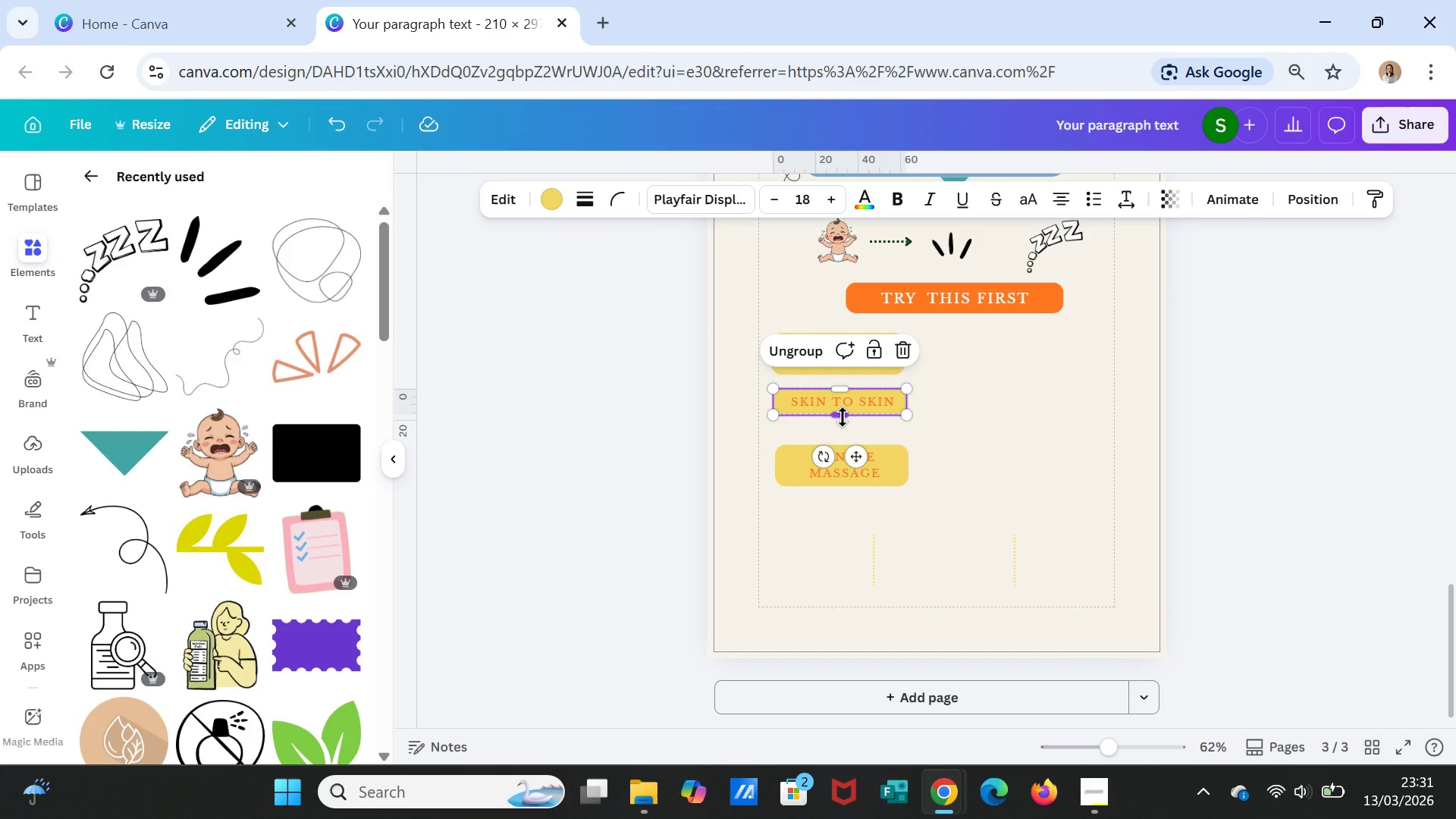 
left_click_drag(start_coordinate=[843, 417], to_coordinate=[845, 428])
 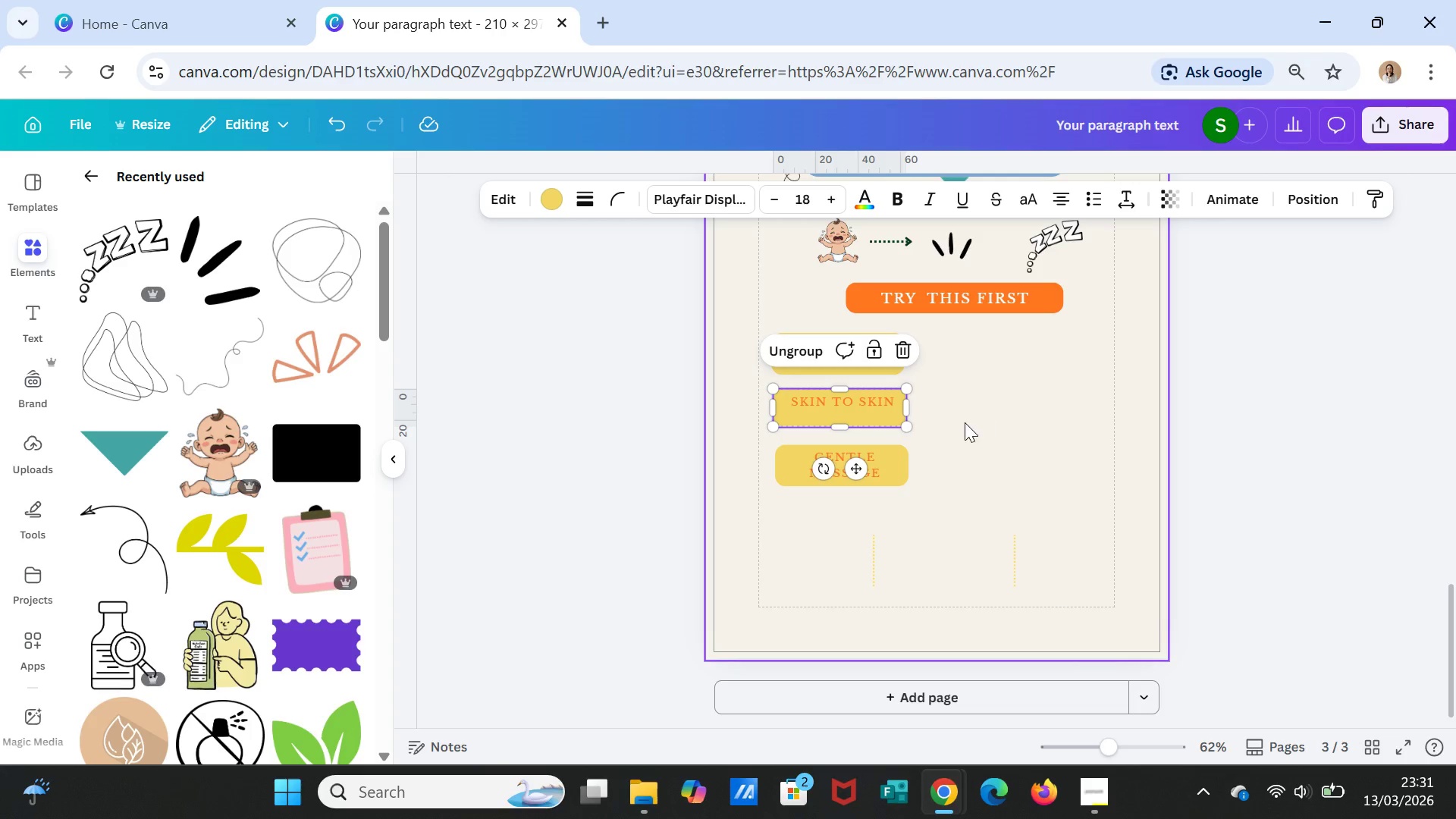 
left_click([965, 422])
 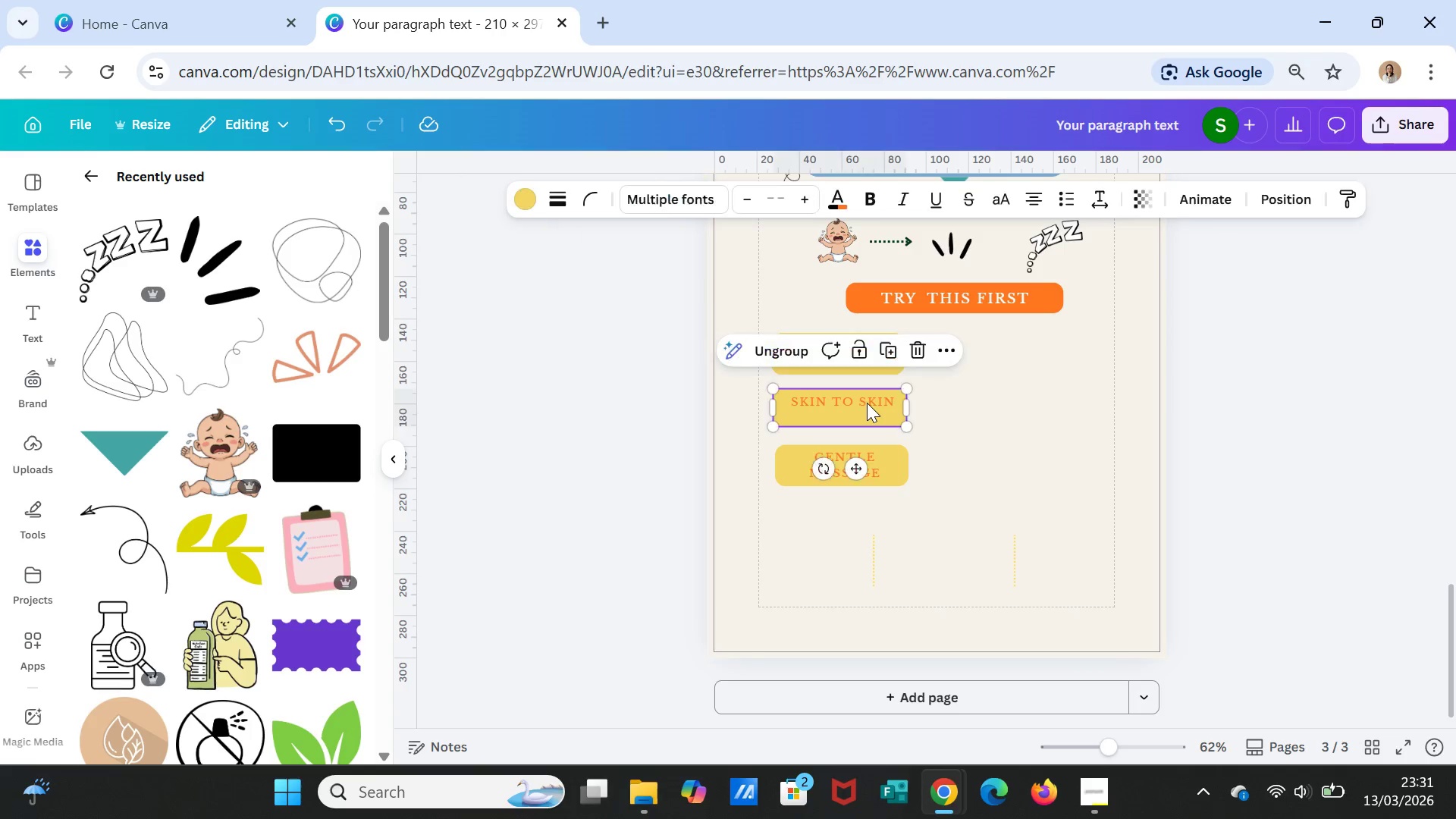 
double_click([867, 403])
 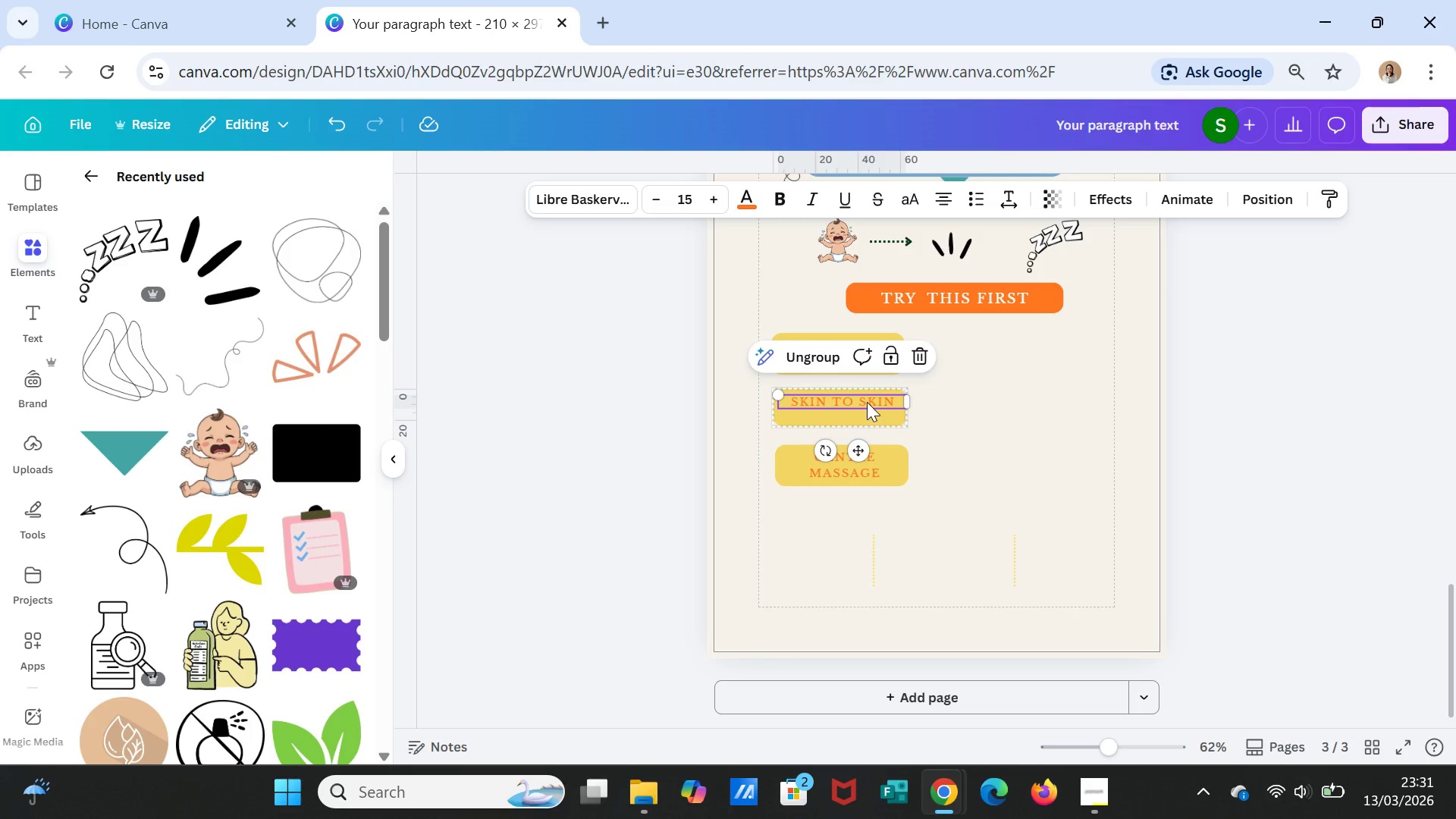 
left_click_drag(start_coordinate=[867, 402], to_coordinate=[871, 411])
 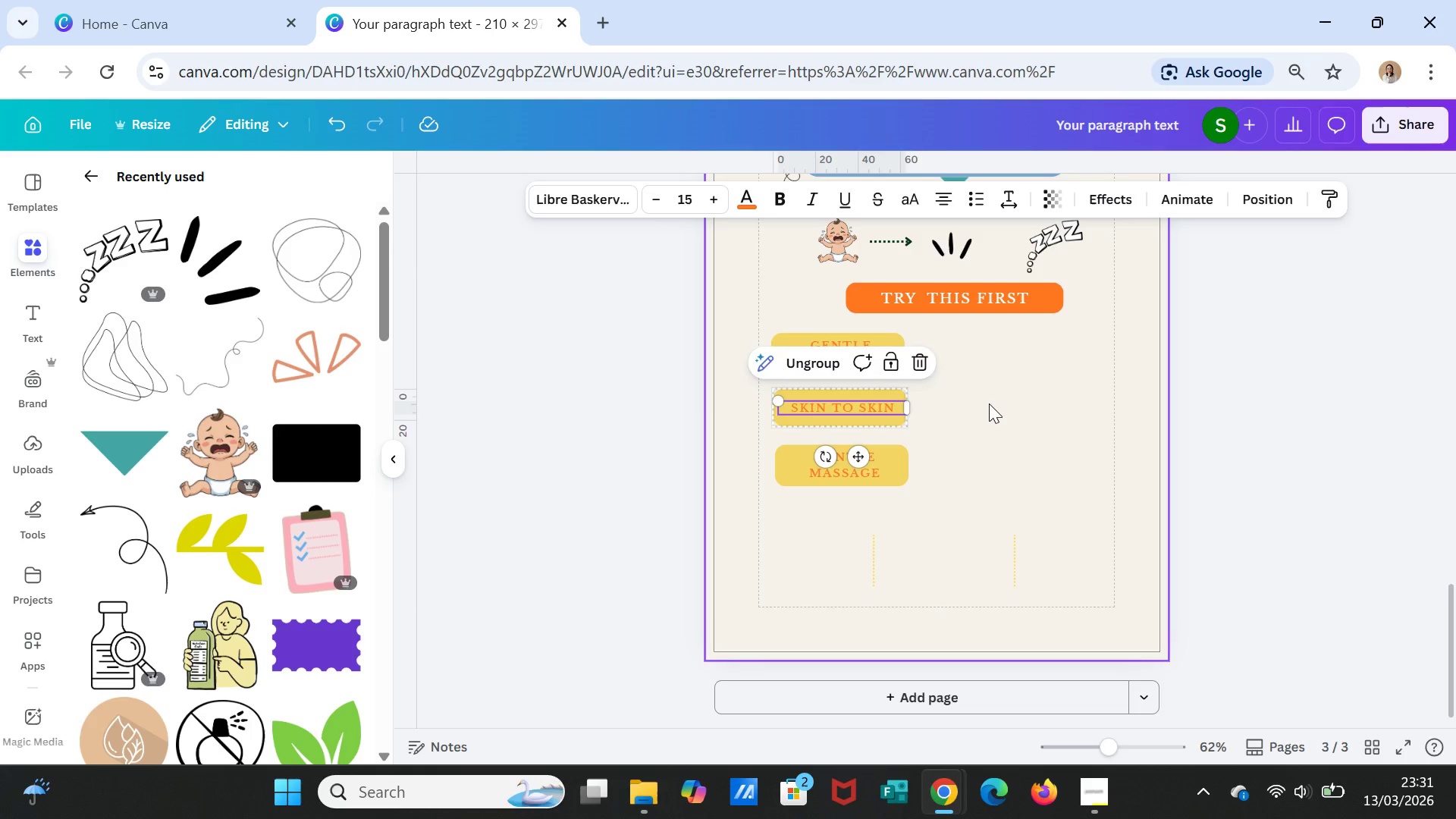 
left_click([996, 403])
 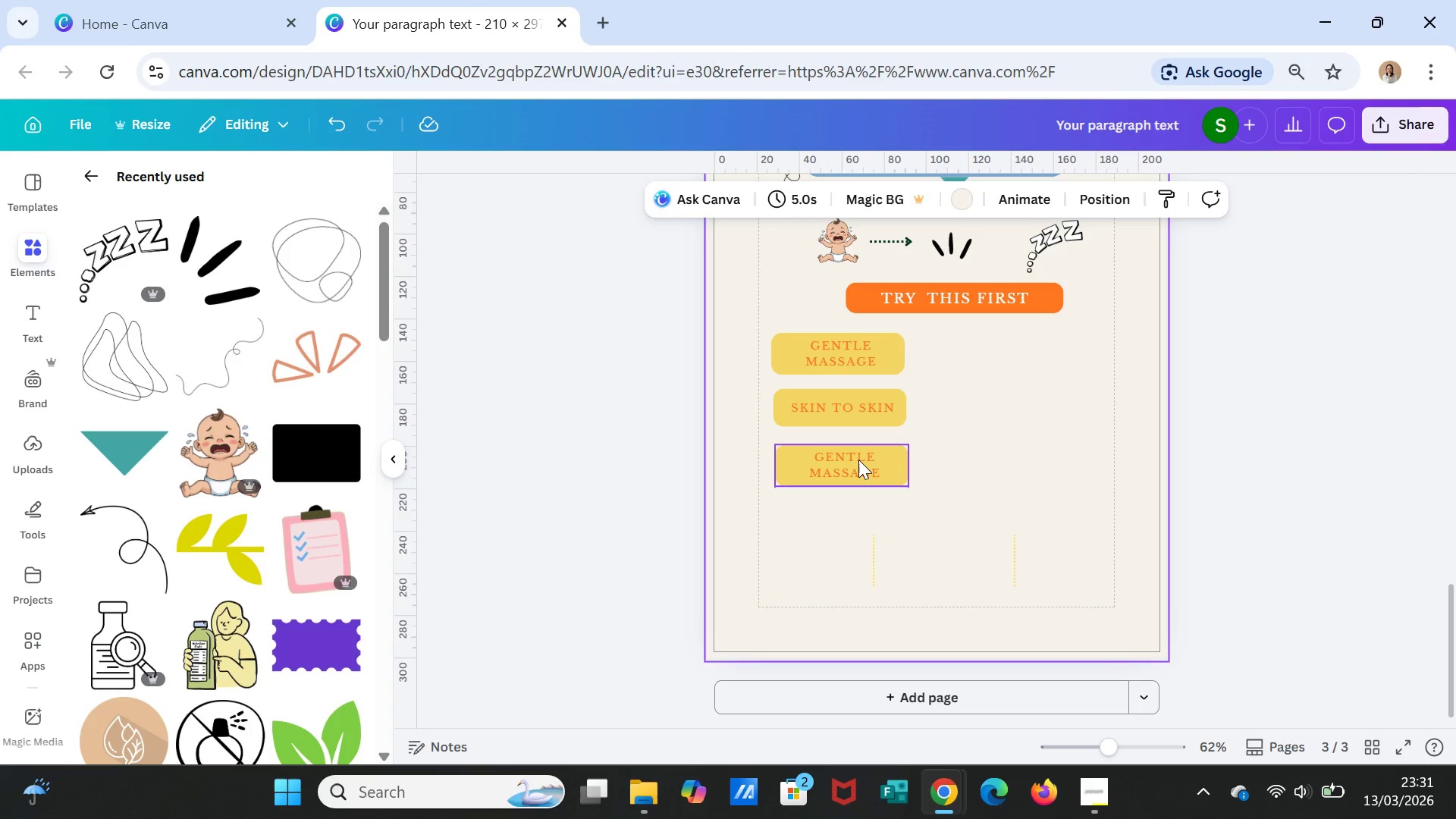 
double_click([858, 460])
 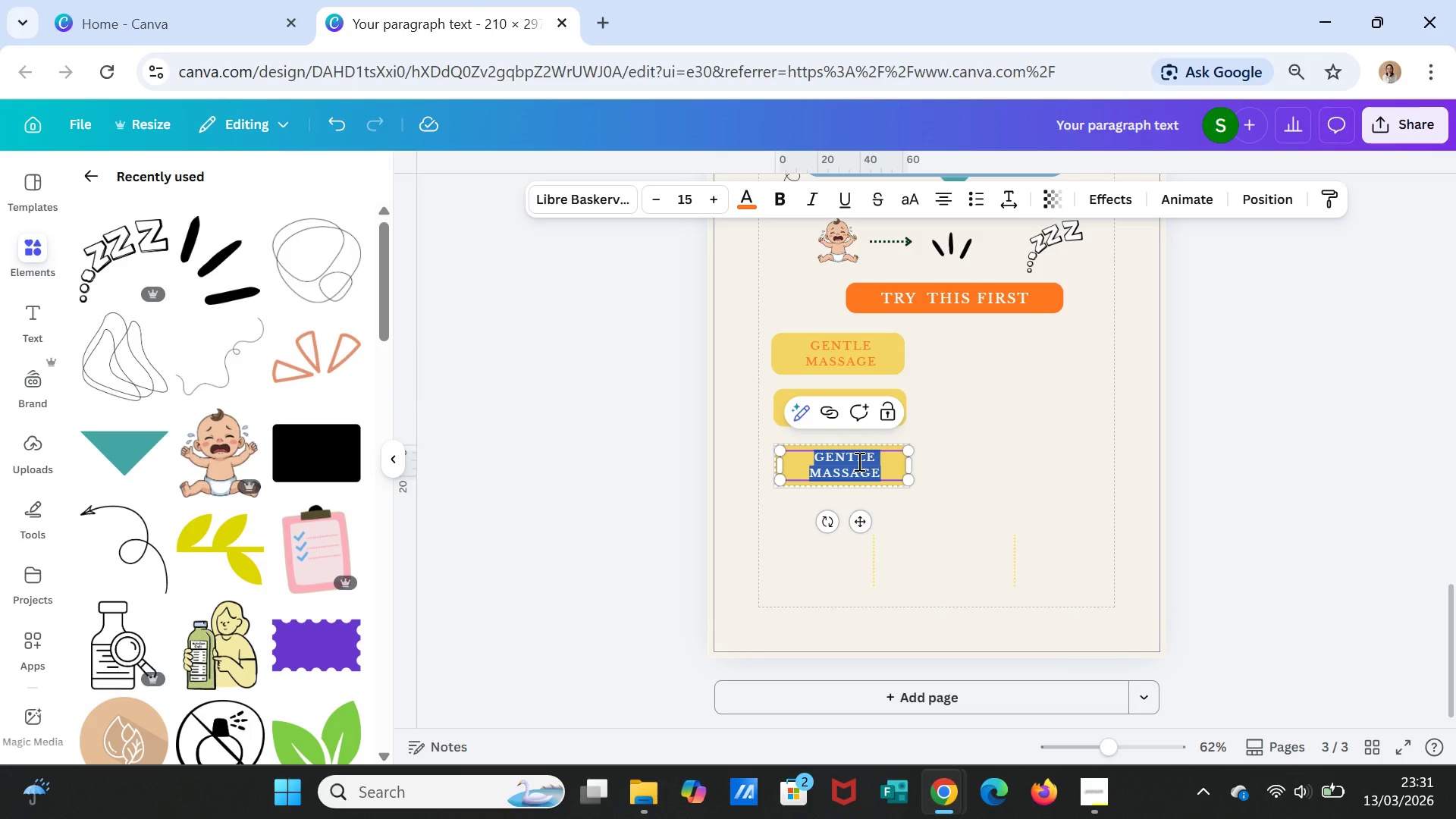 
type(SOFT SWADDLE)
 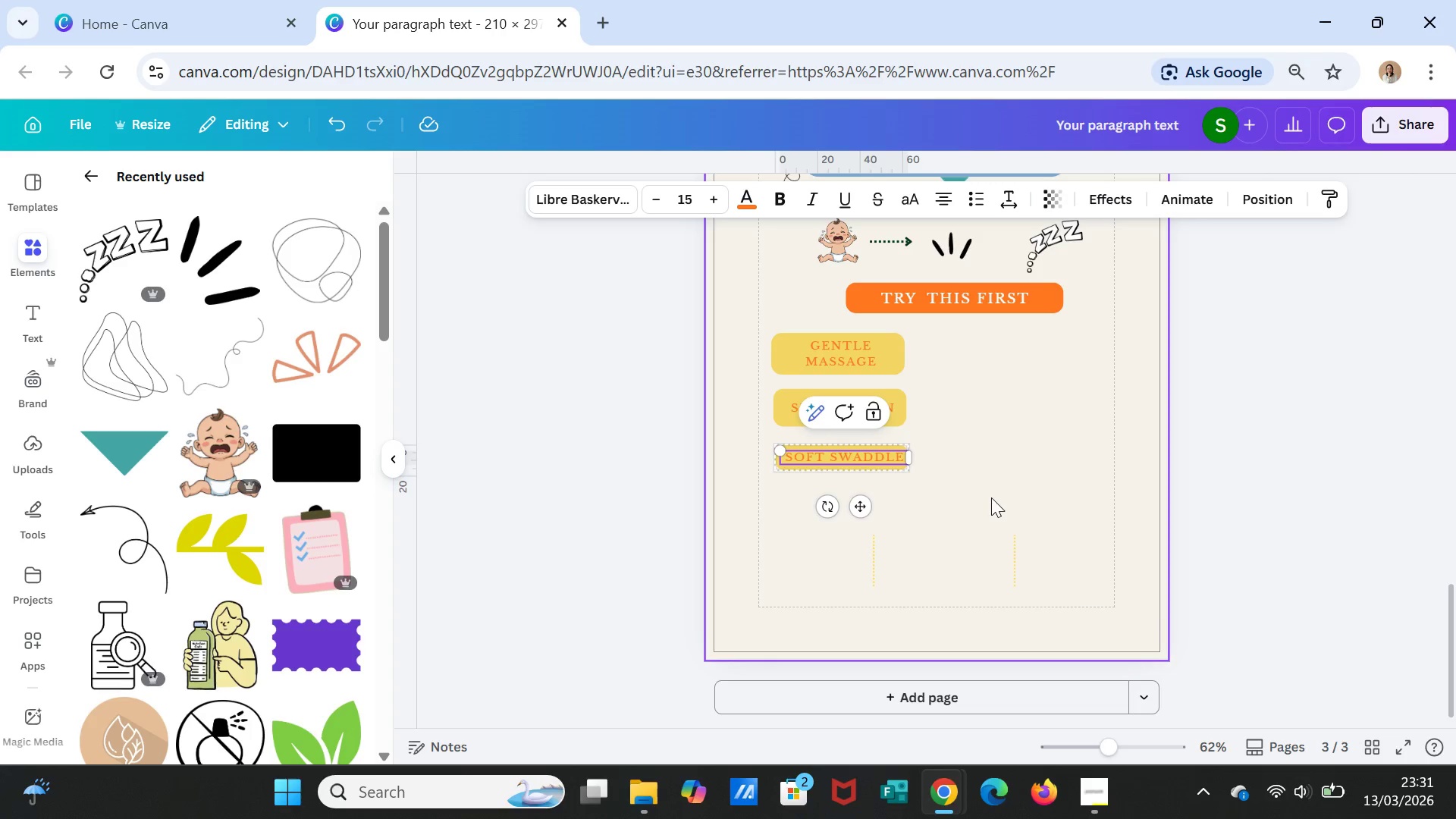 
left_click([993, 498])
 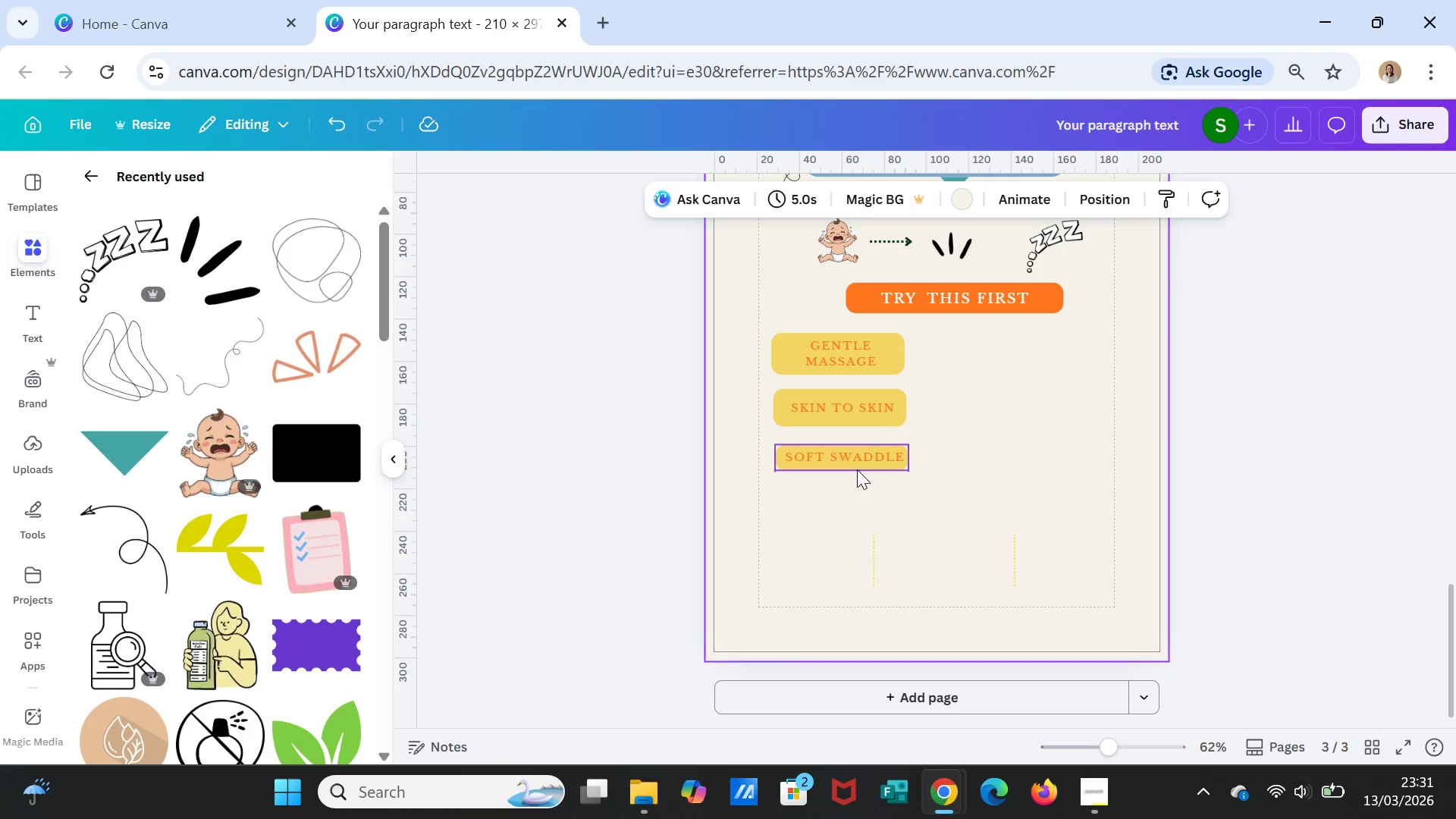 
left_click([857, 469])
 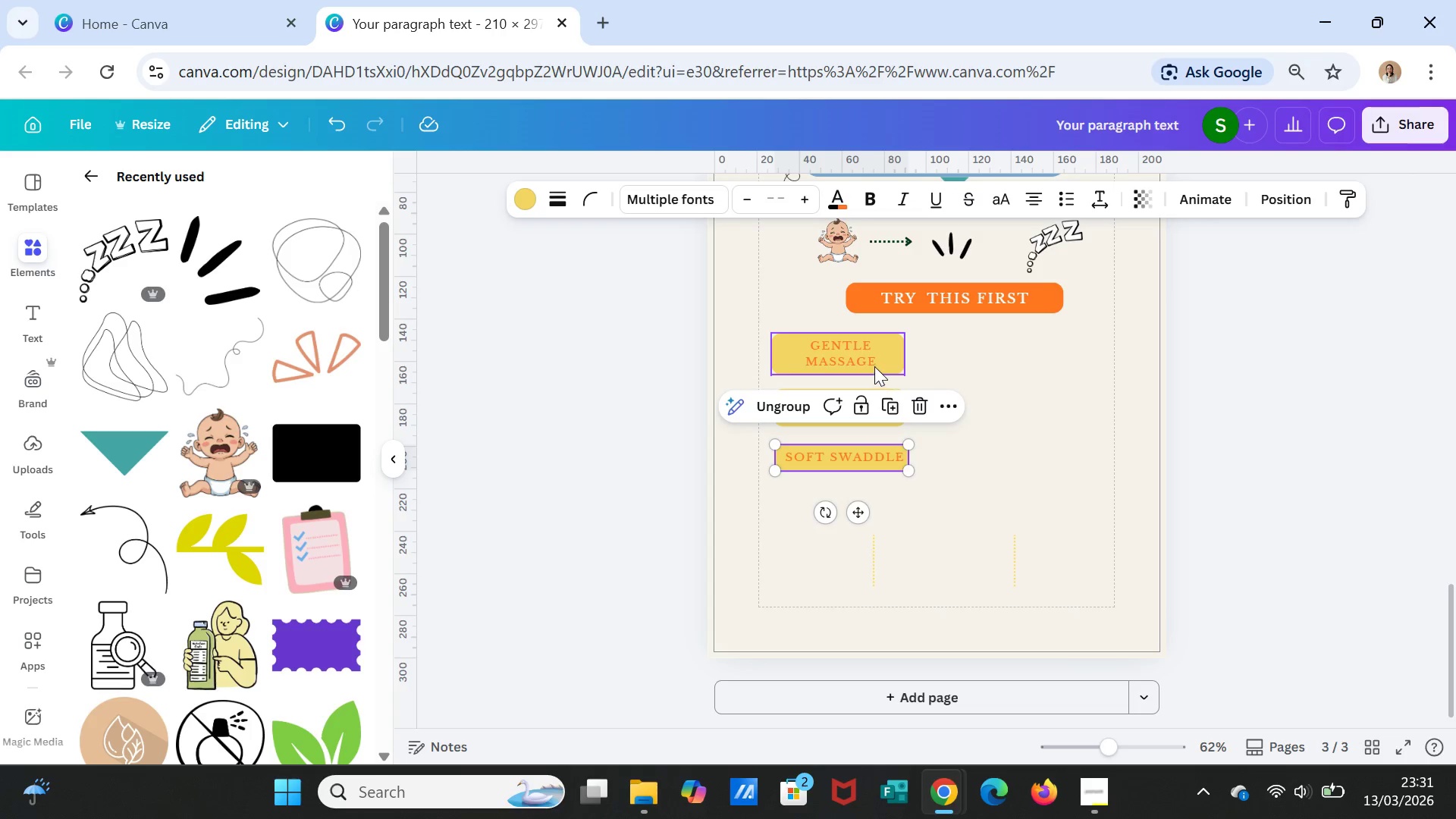 
left_click([868, 361])
 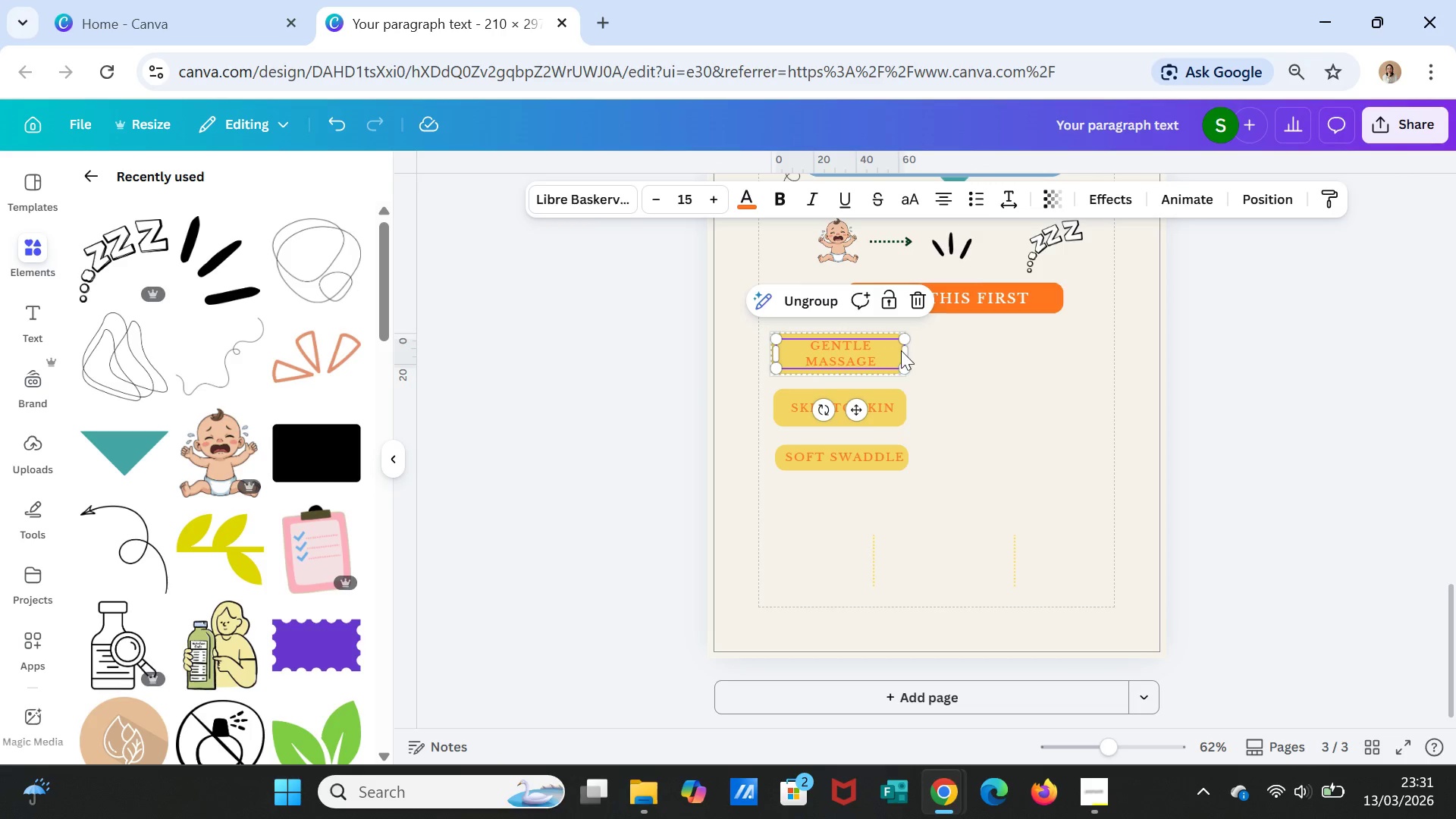 
left_click_drag(start_coordinate=[908, 350], to_coordinate=[912, 348])
 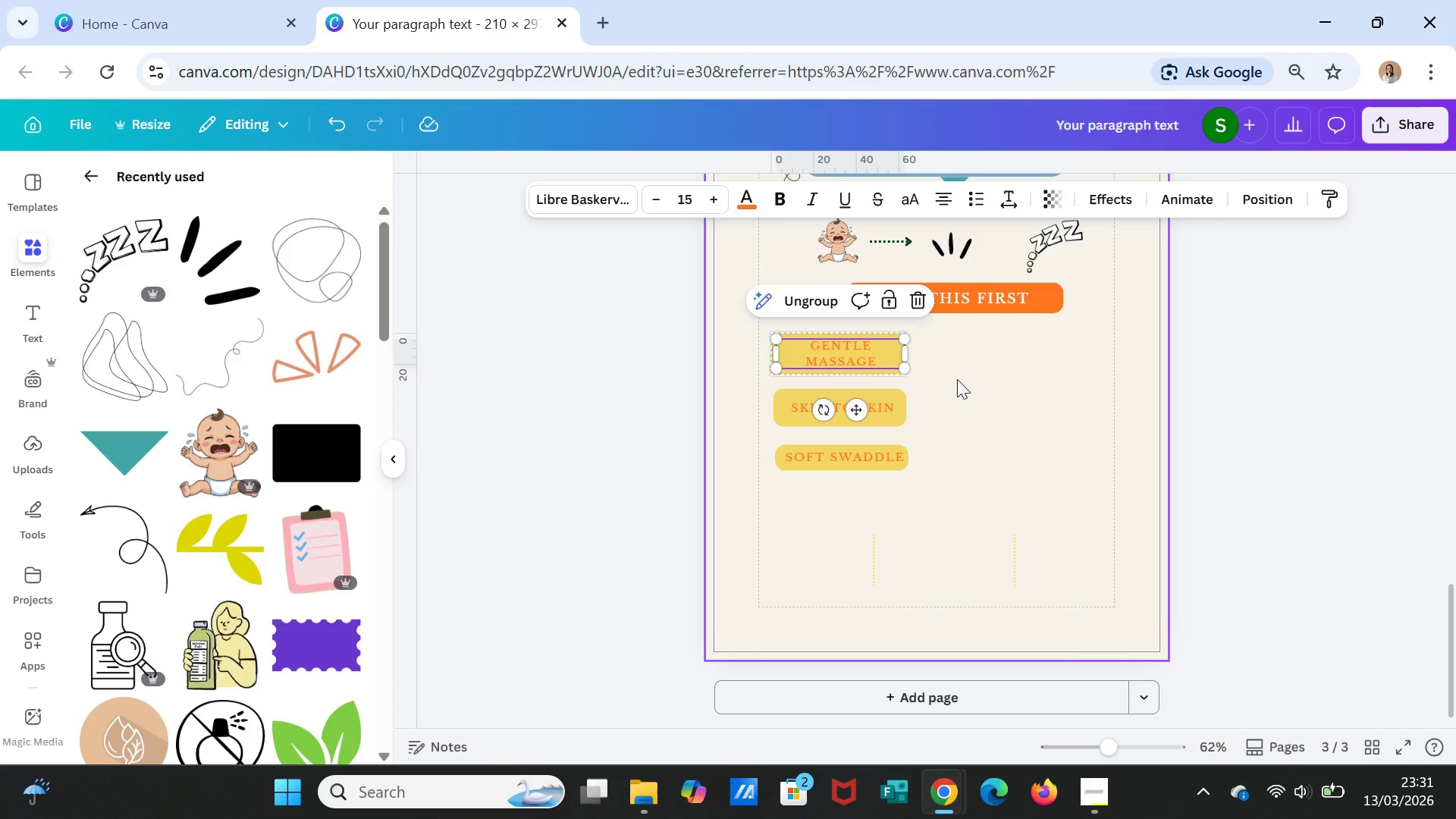 
left_click([957, 379])
 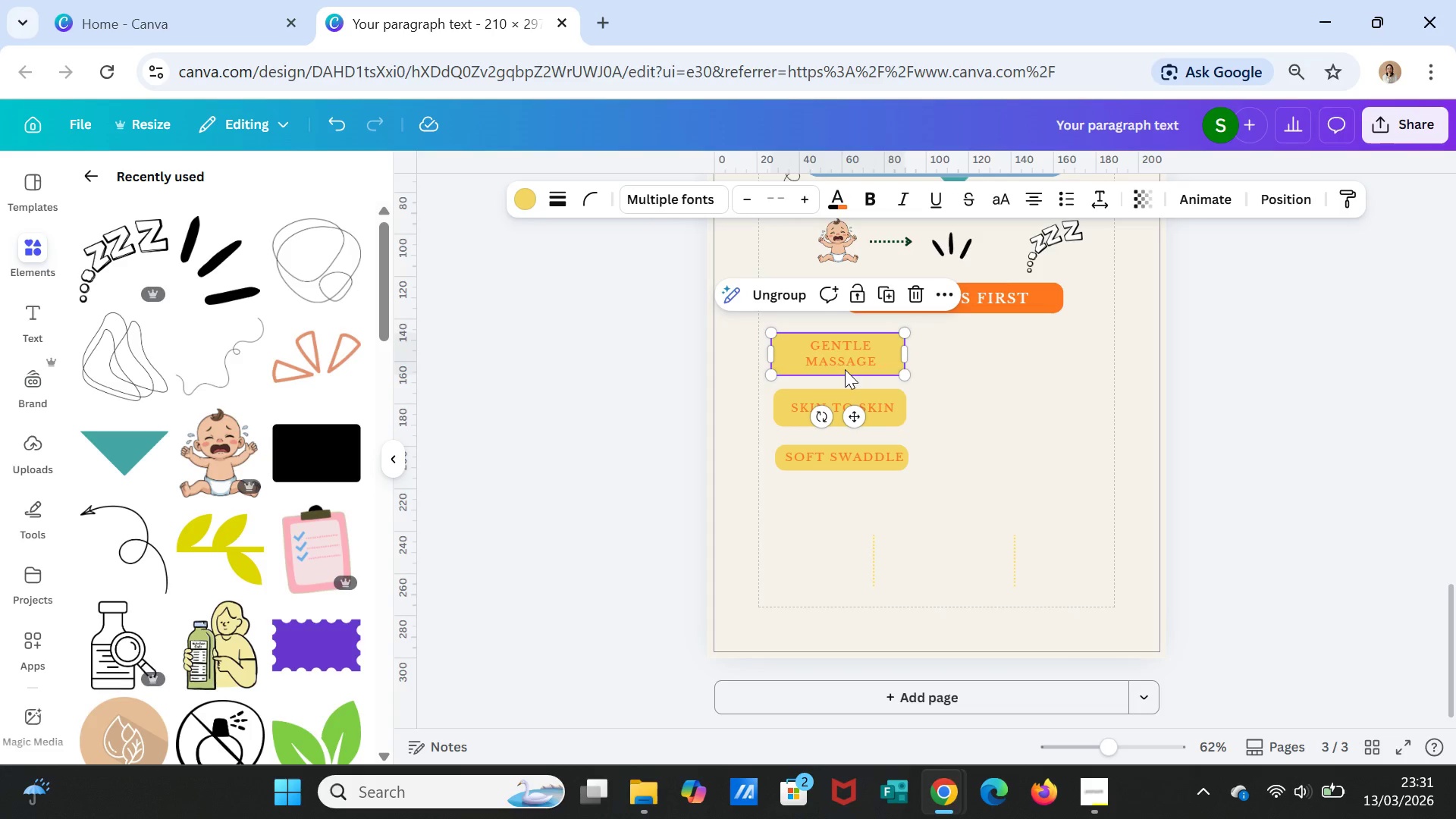 
left_click([845, 369])
 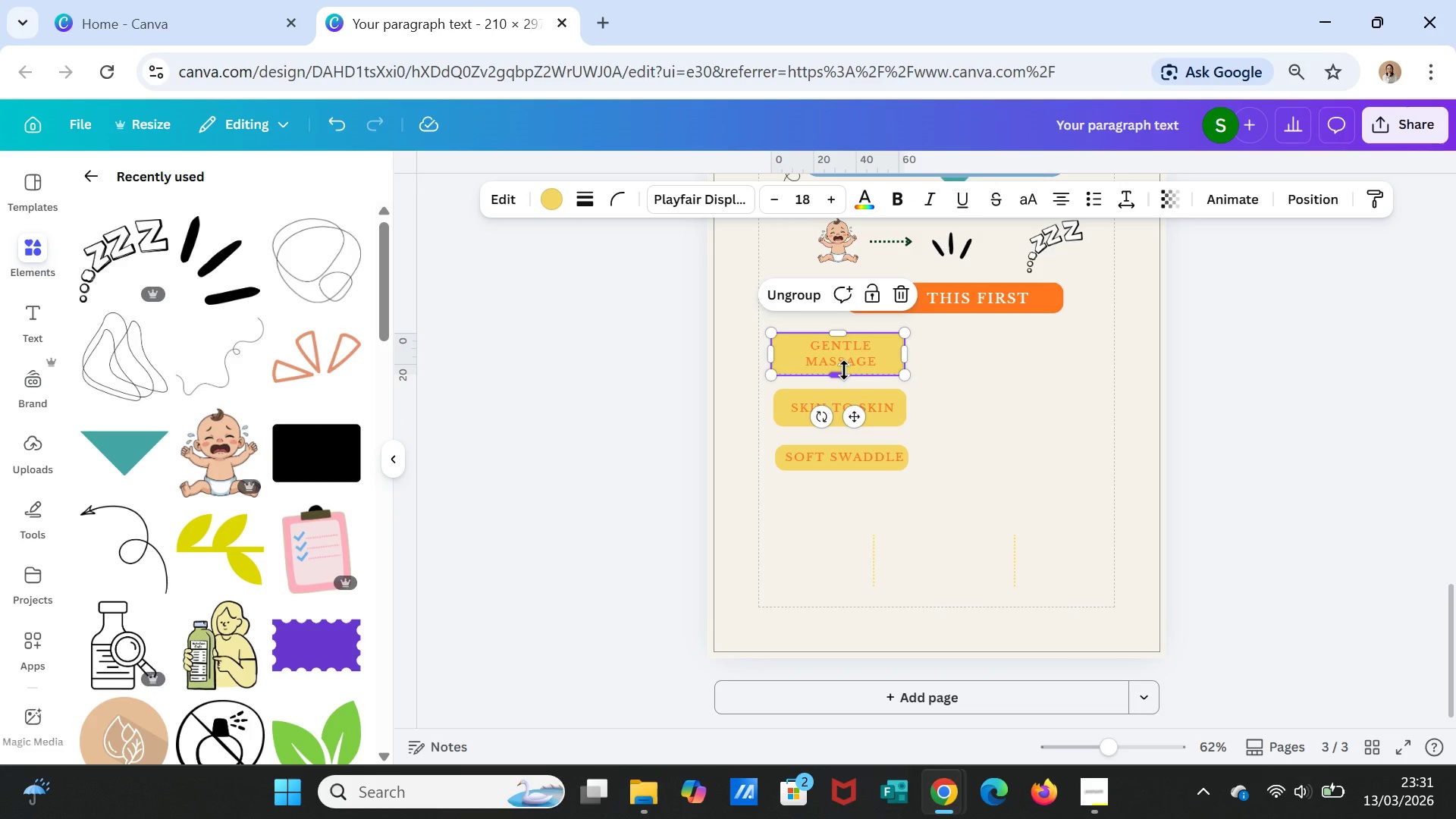 
left_click_drag(start_coordinate=[844, 370], to_coordinate=[845, 363])
 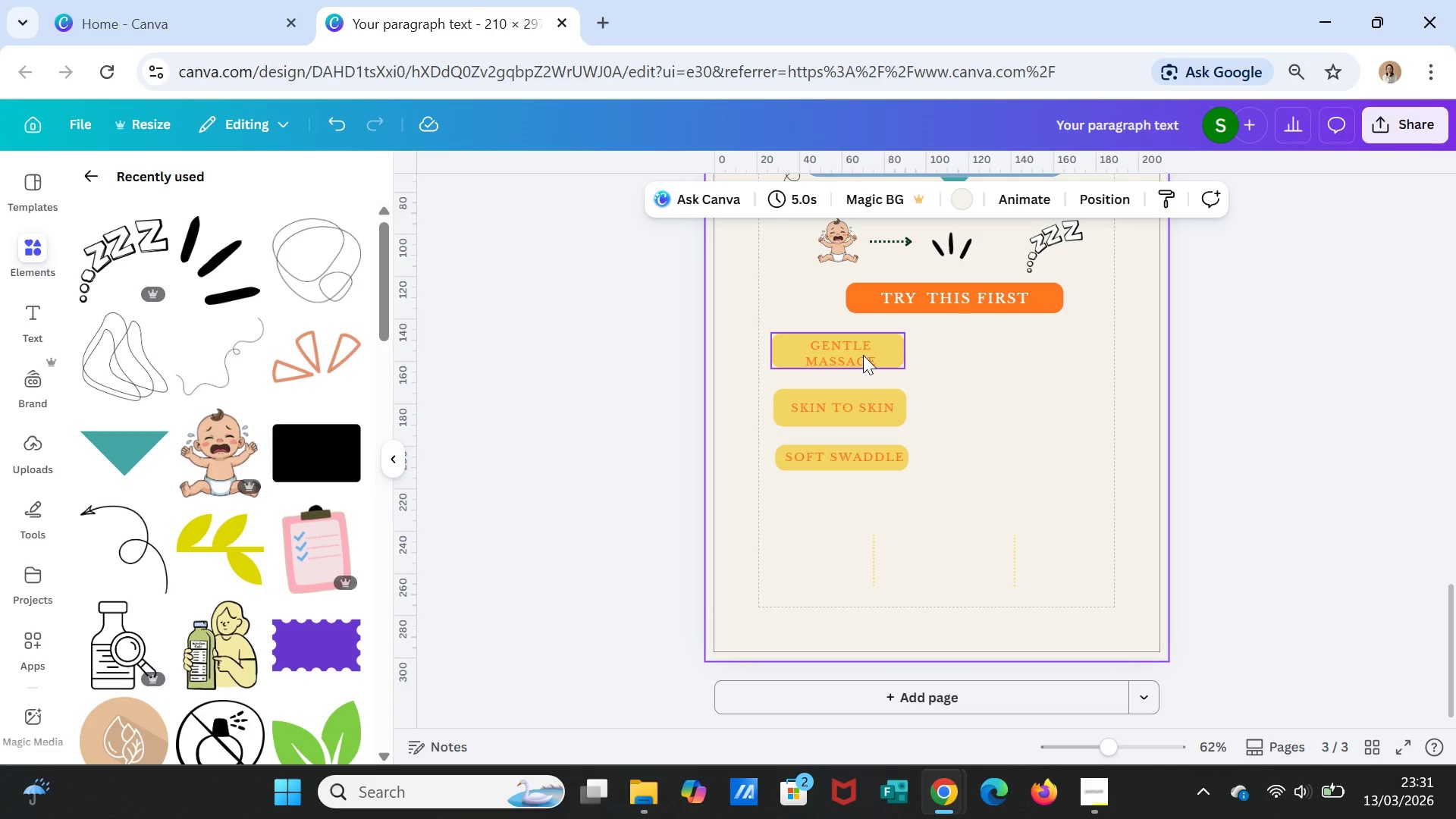 
left_click([862, 354])
 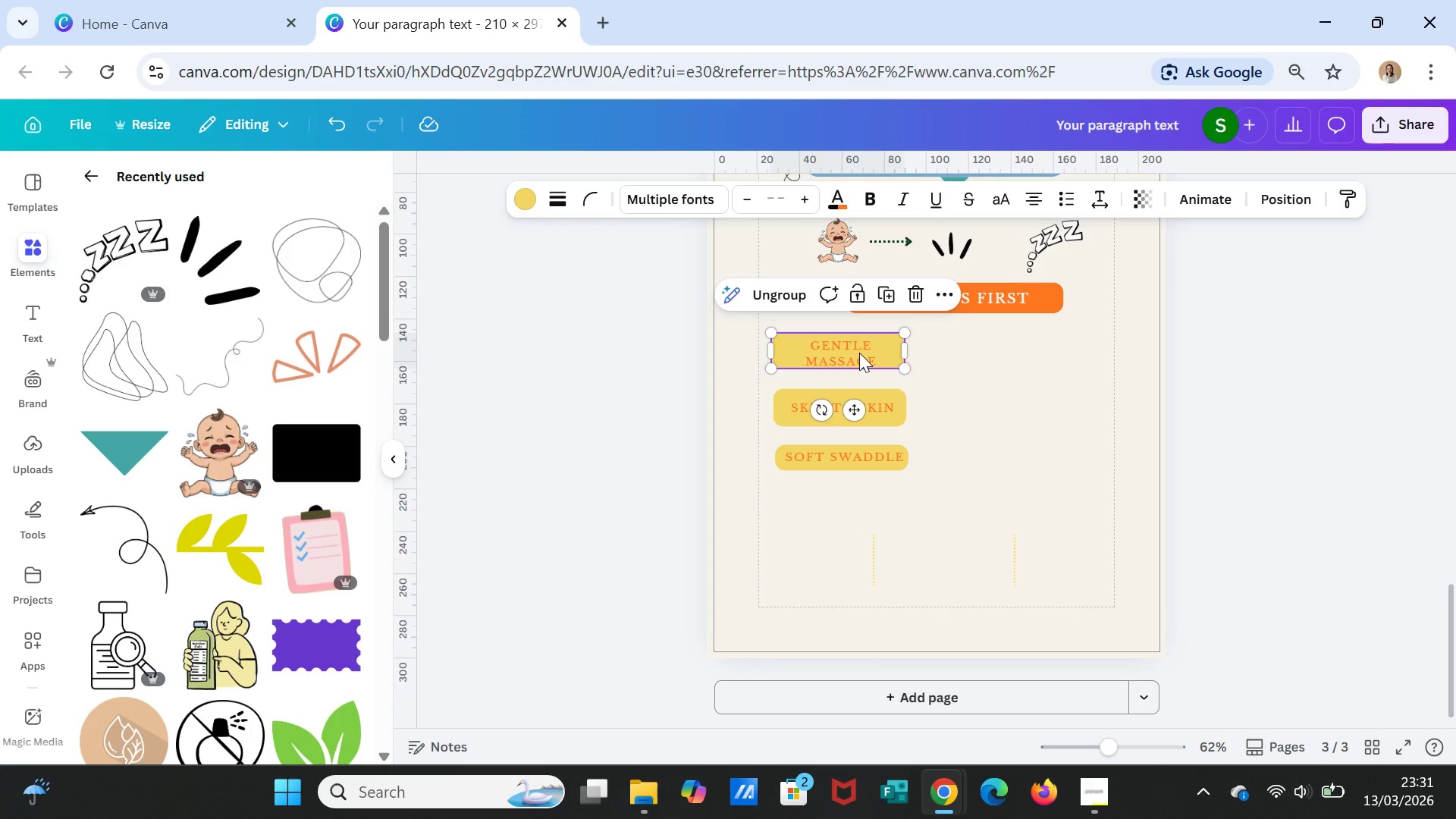 
left_click([859, 353])
 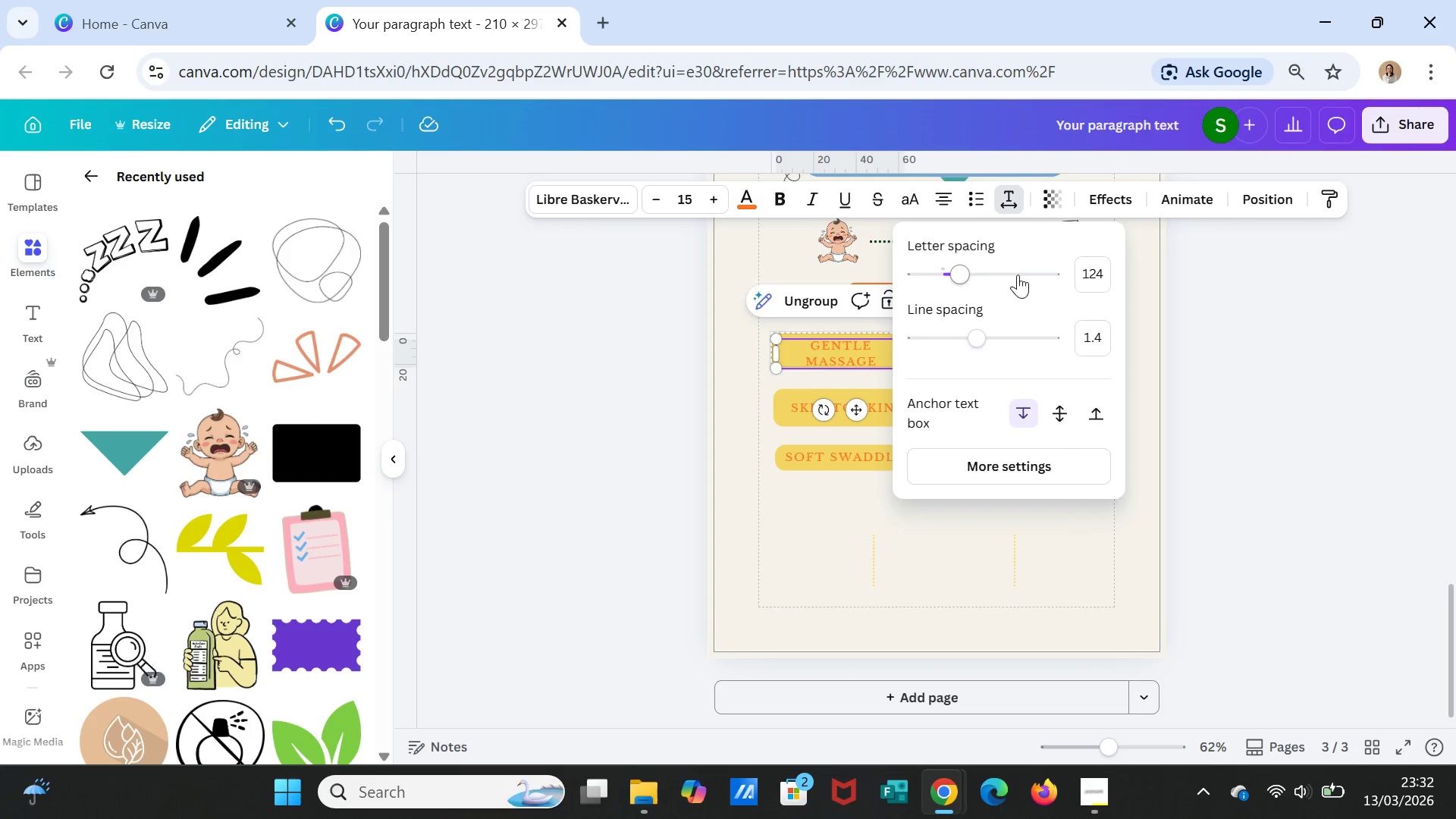 
left_click_drag(start_coordinate=[964, 275], to_coordinate=[943, 265])
 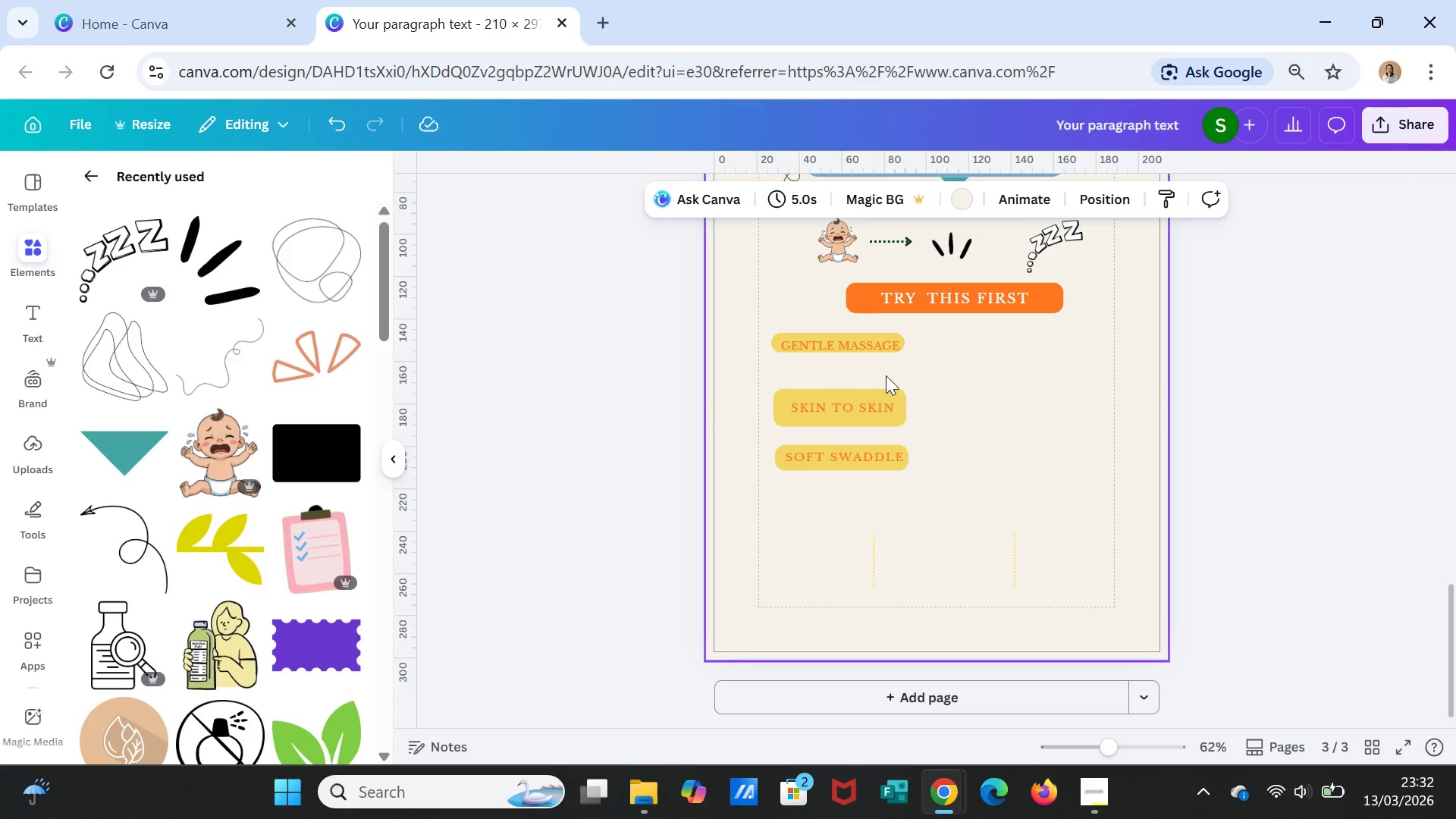 
left_click([877, 348])
 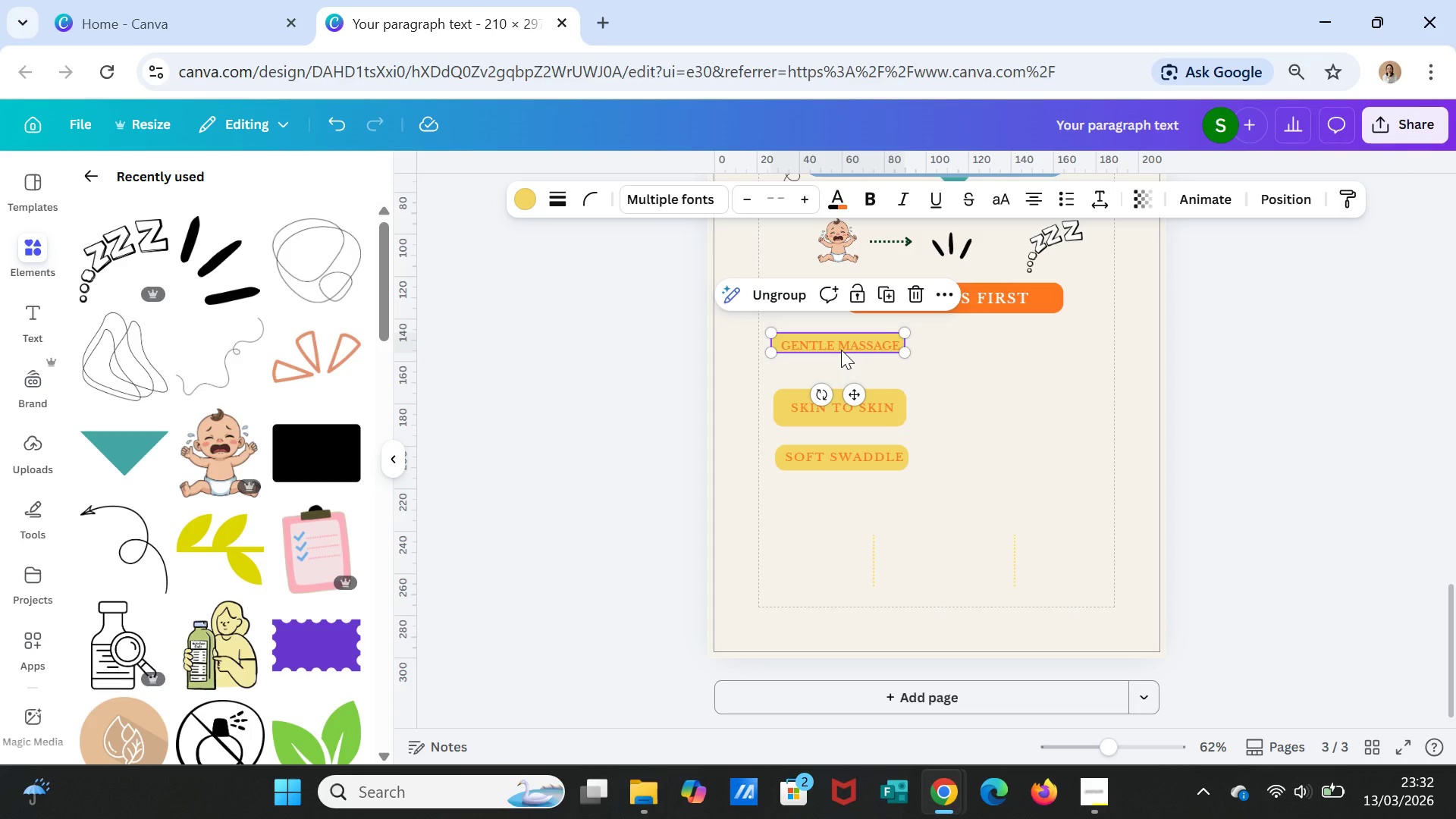 
left_click([841, 350])
 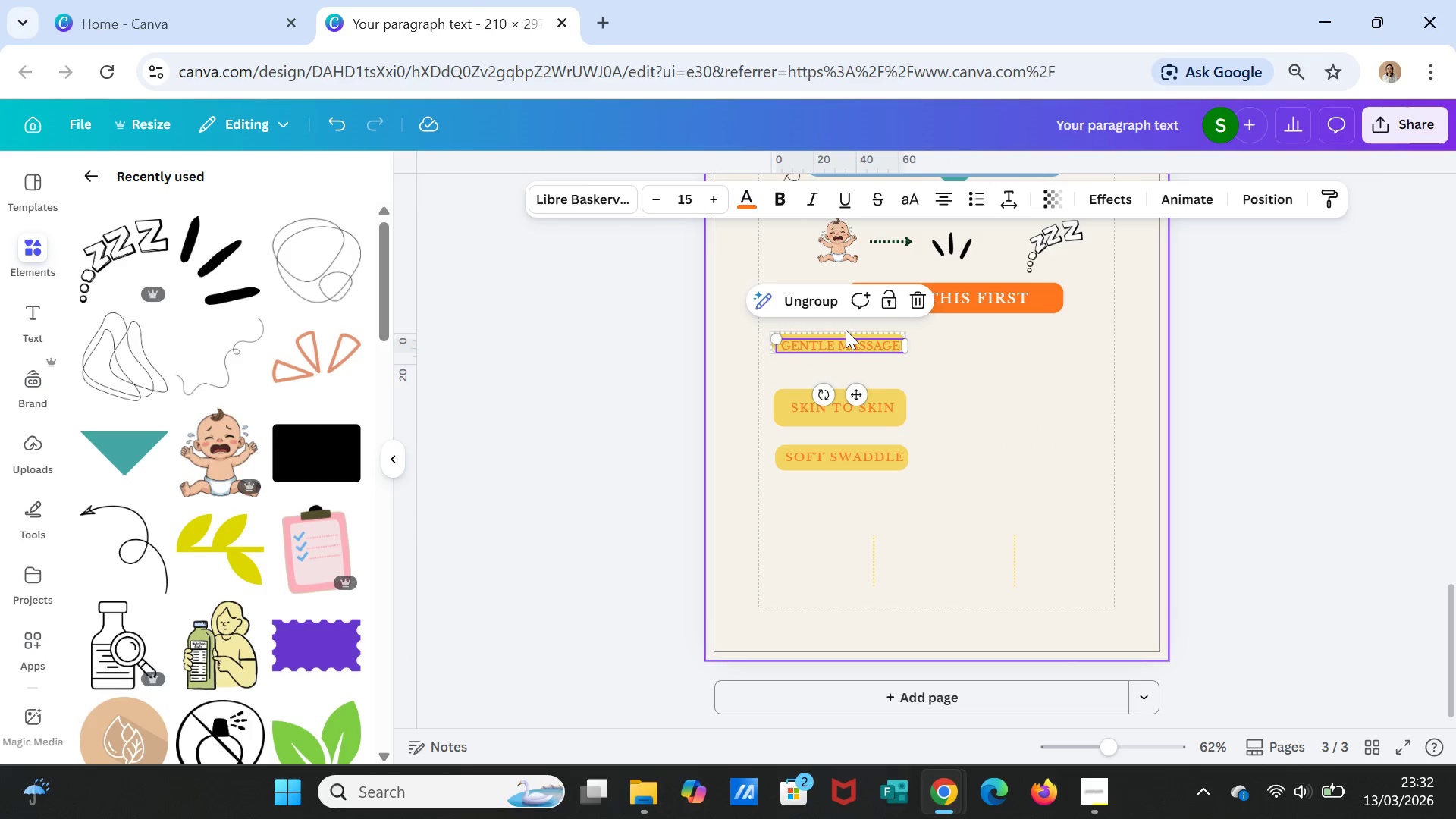 
left_click([847, 331])
 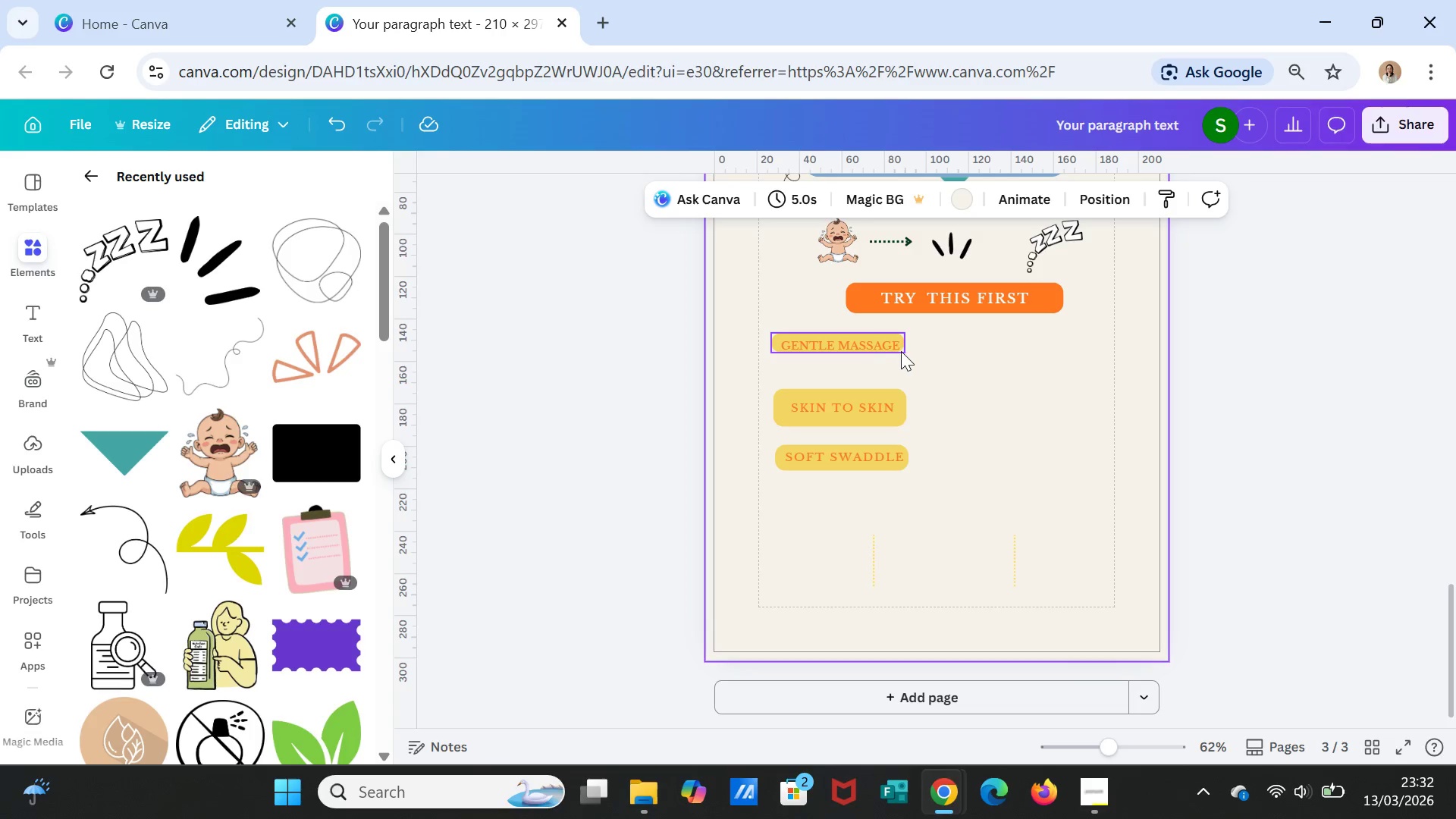 
left_click([902, 352])
 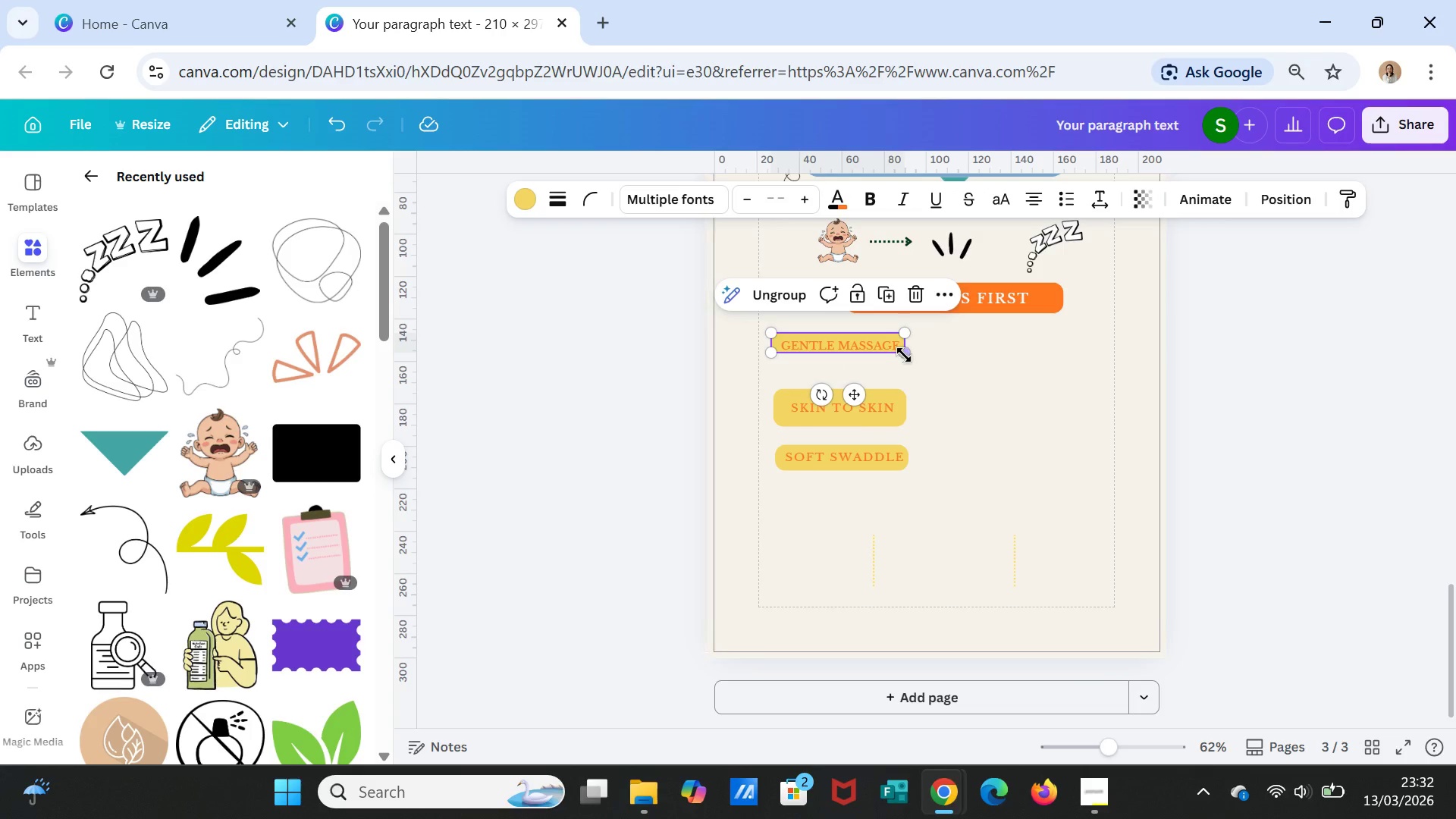 
left_click_drag(start_coordinate=[904, 355], to_coordinate=[905, 359])
 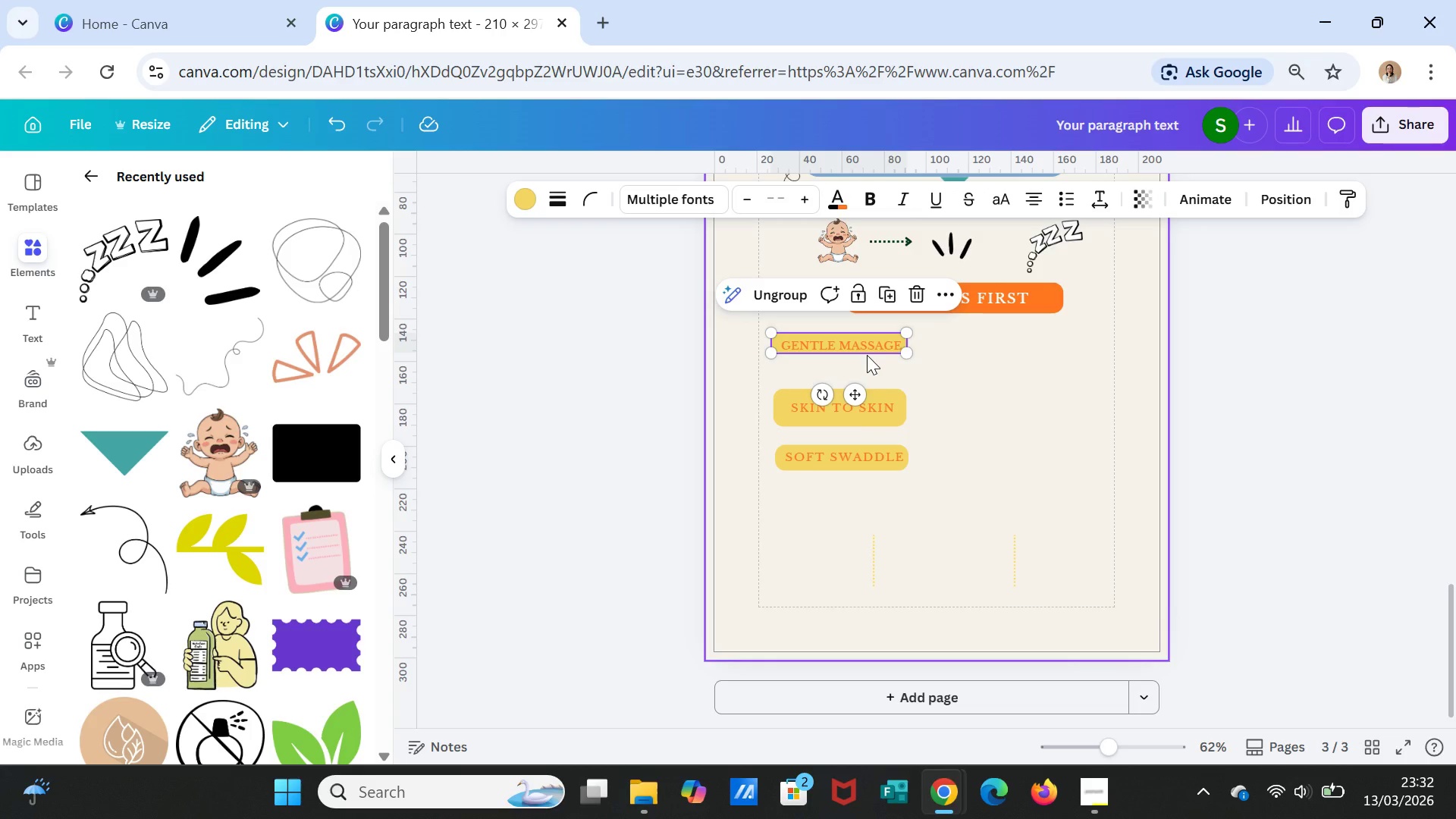 
left_click([867, 355])
 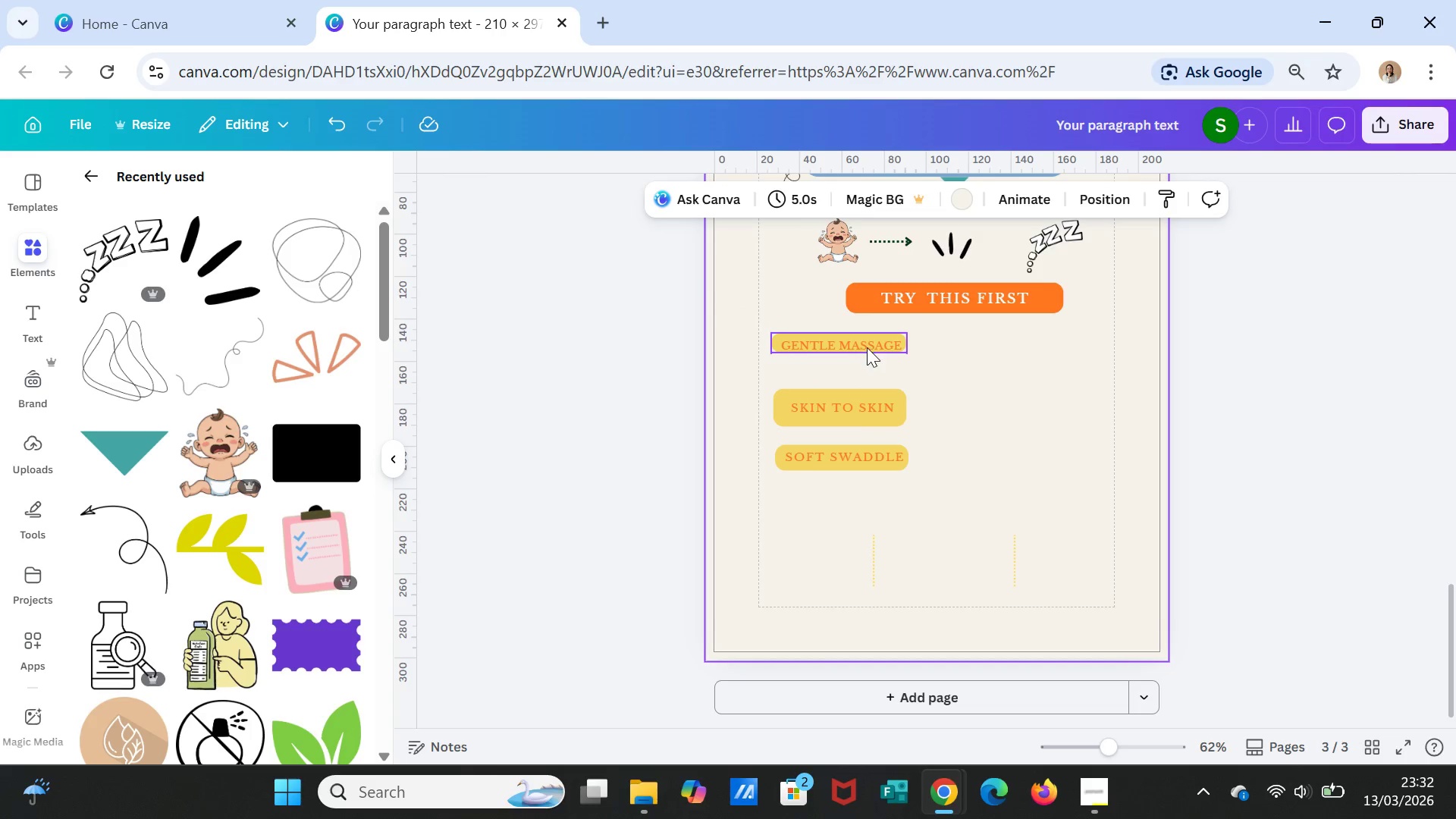 
left_click([867, 347])
 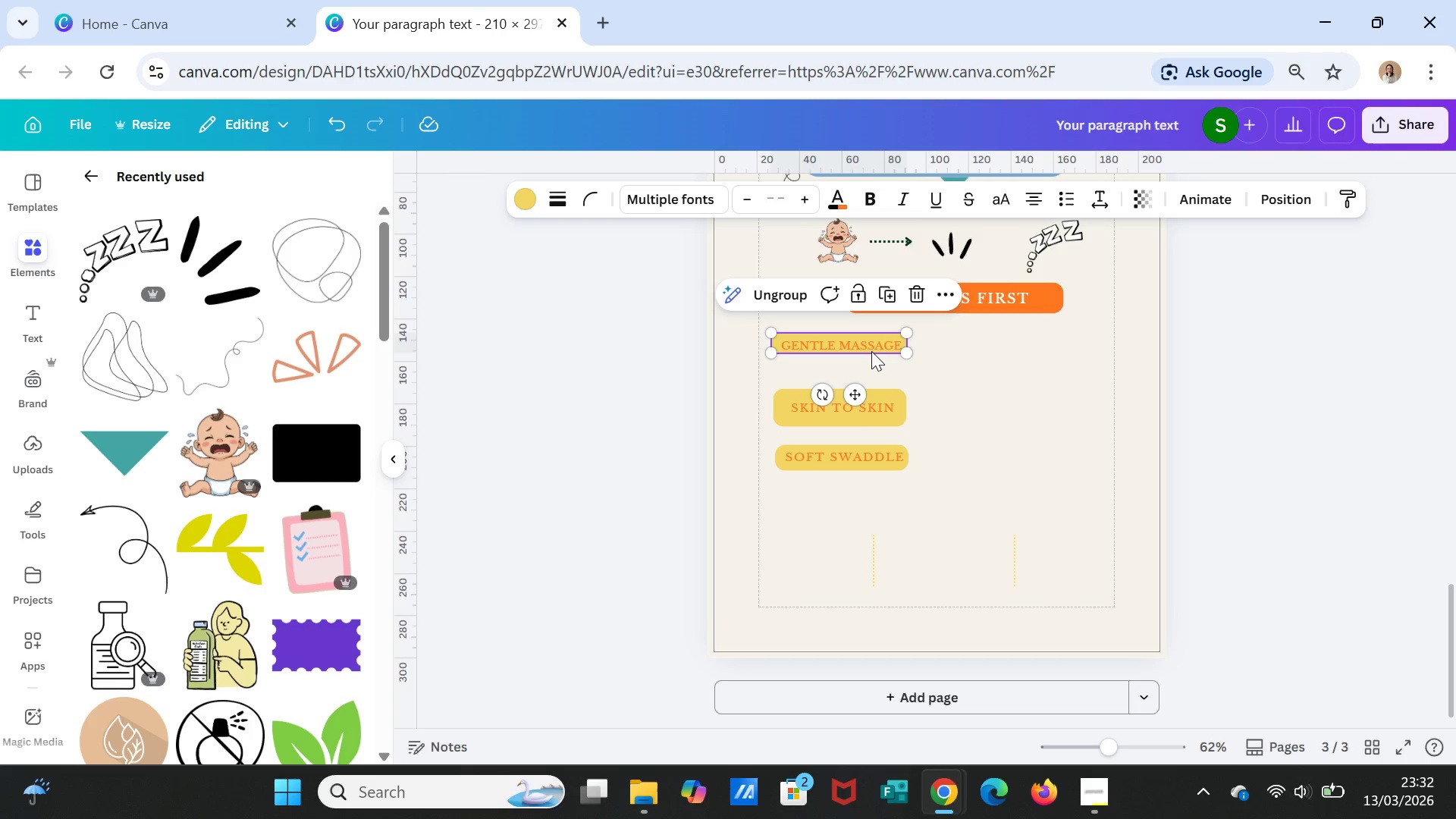 
left_click([871, 351])
 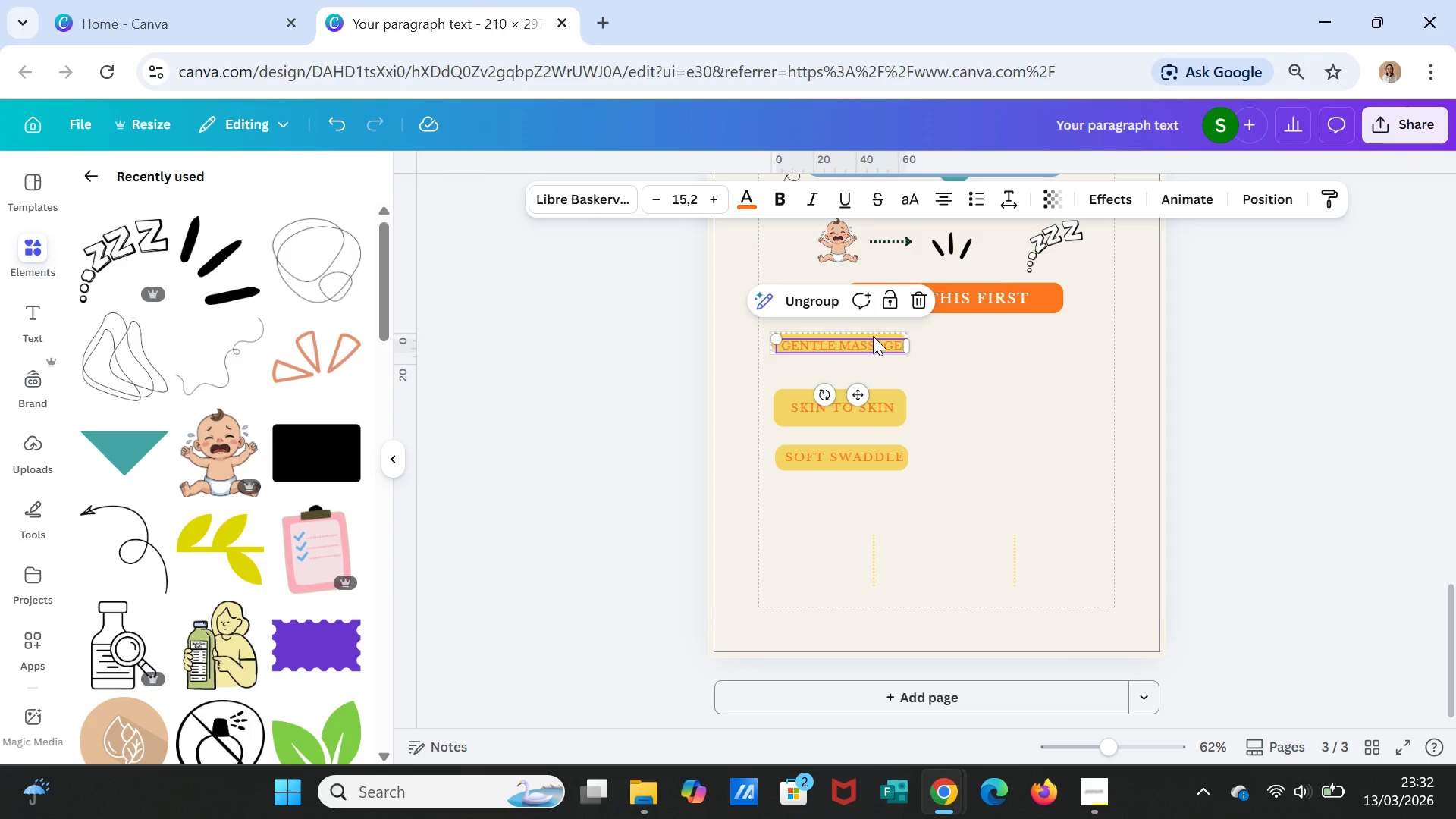 
left_click([873, 336])
 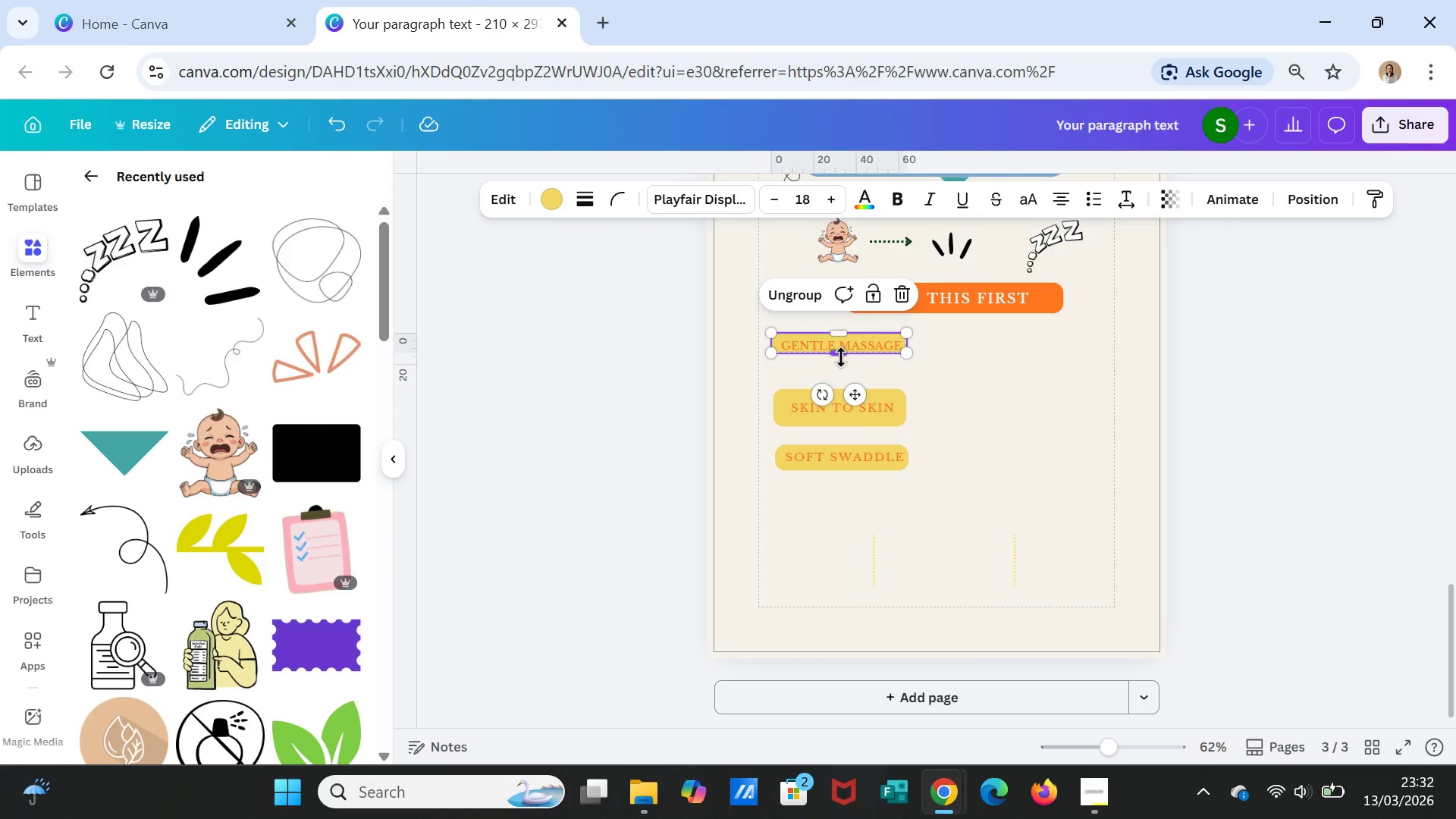 
left_click_drag(start_coordinate=[841, 357], to_coordinate=[841, 366])
 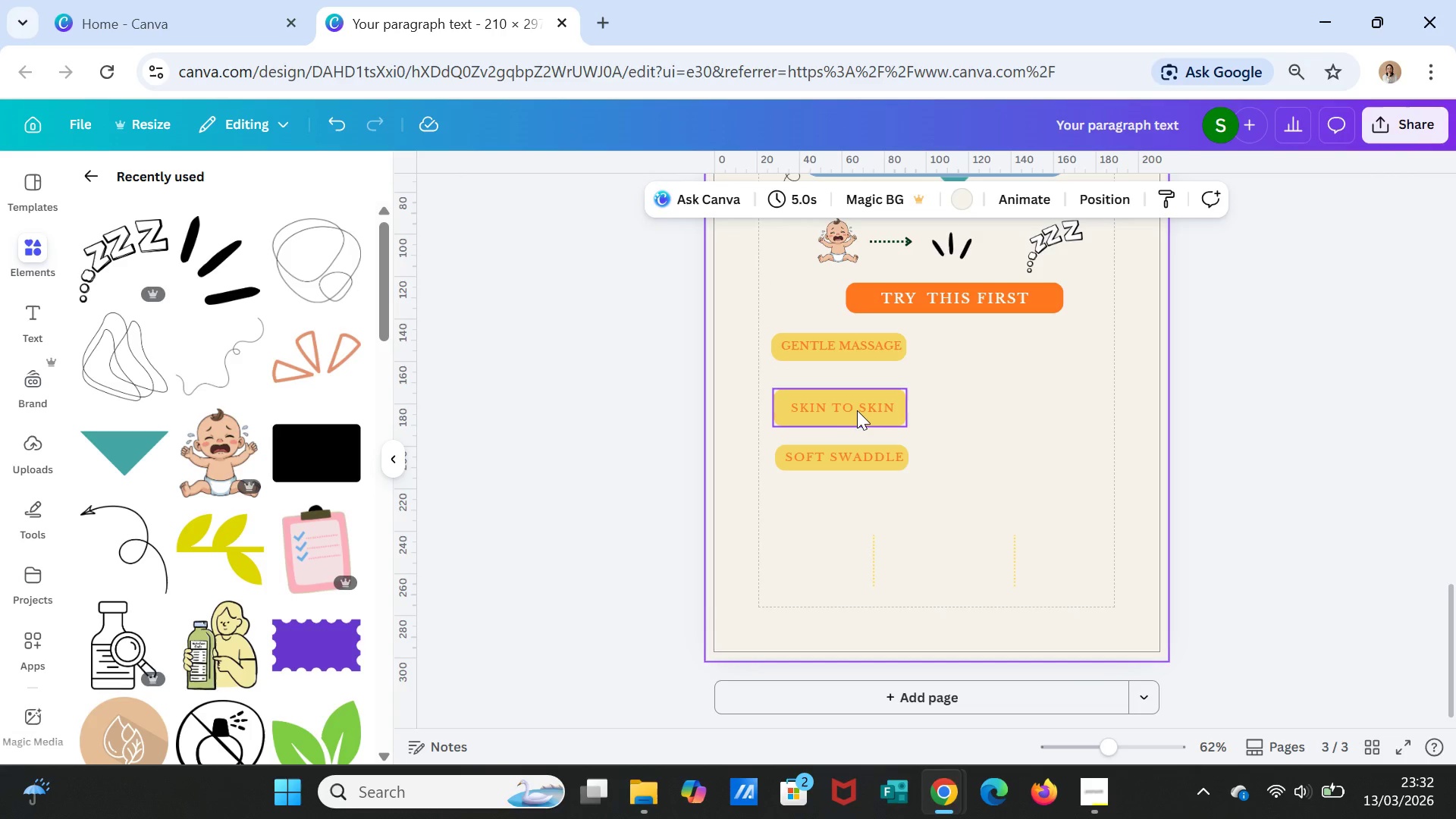 
left_click_drag(start_coordinate=[857, 407], to_coordinate=[857, 394])
 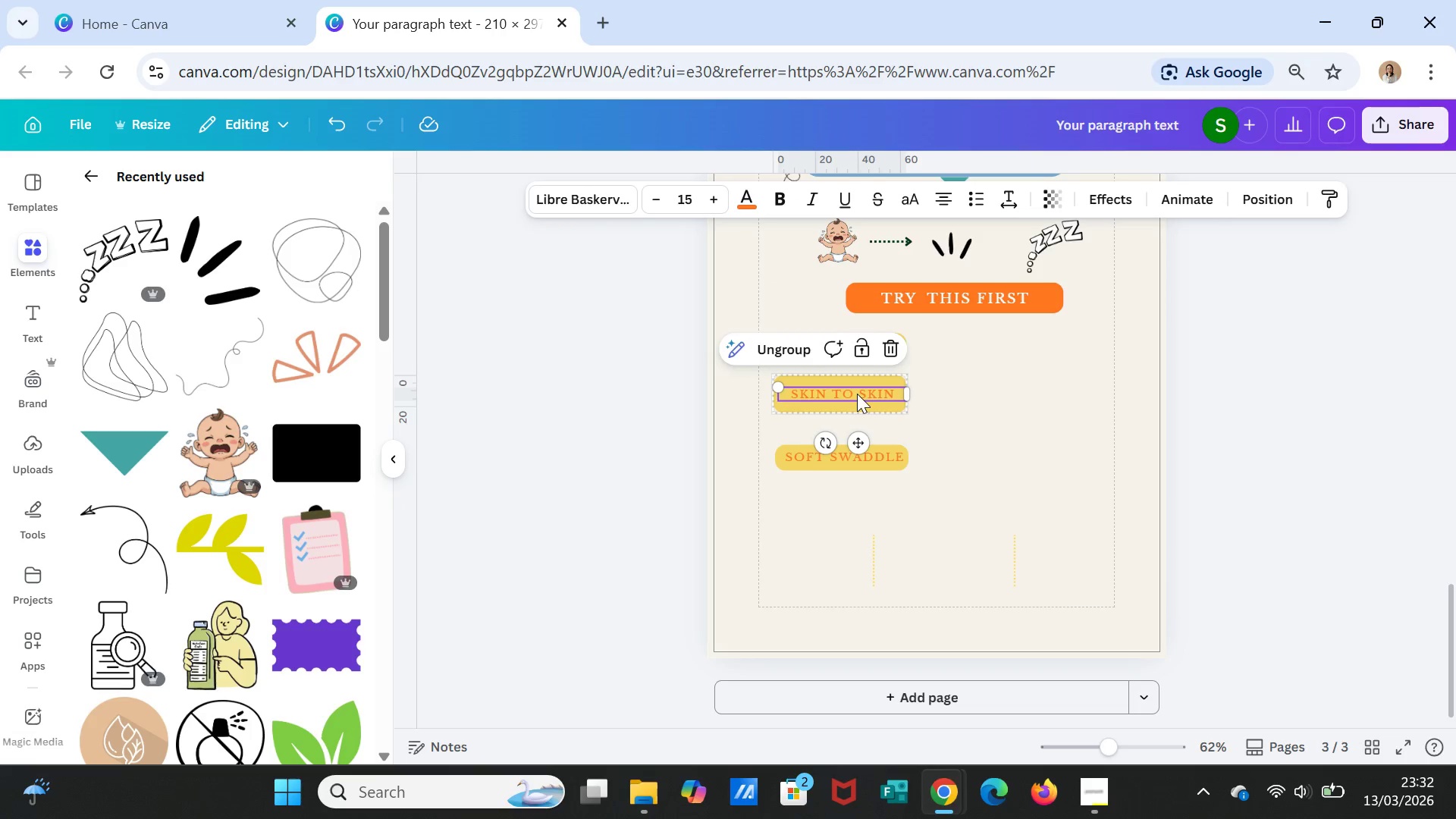 
double_click([857, 394])
 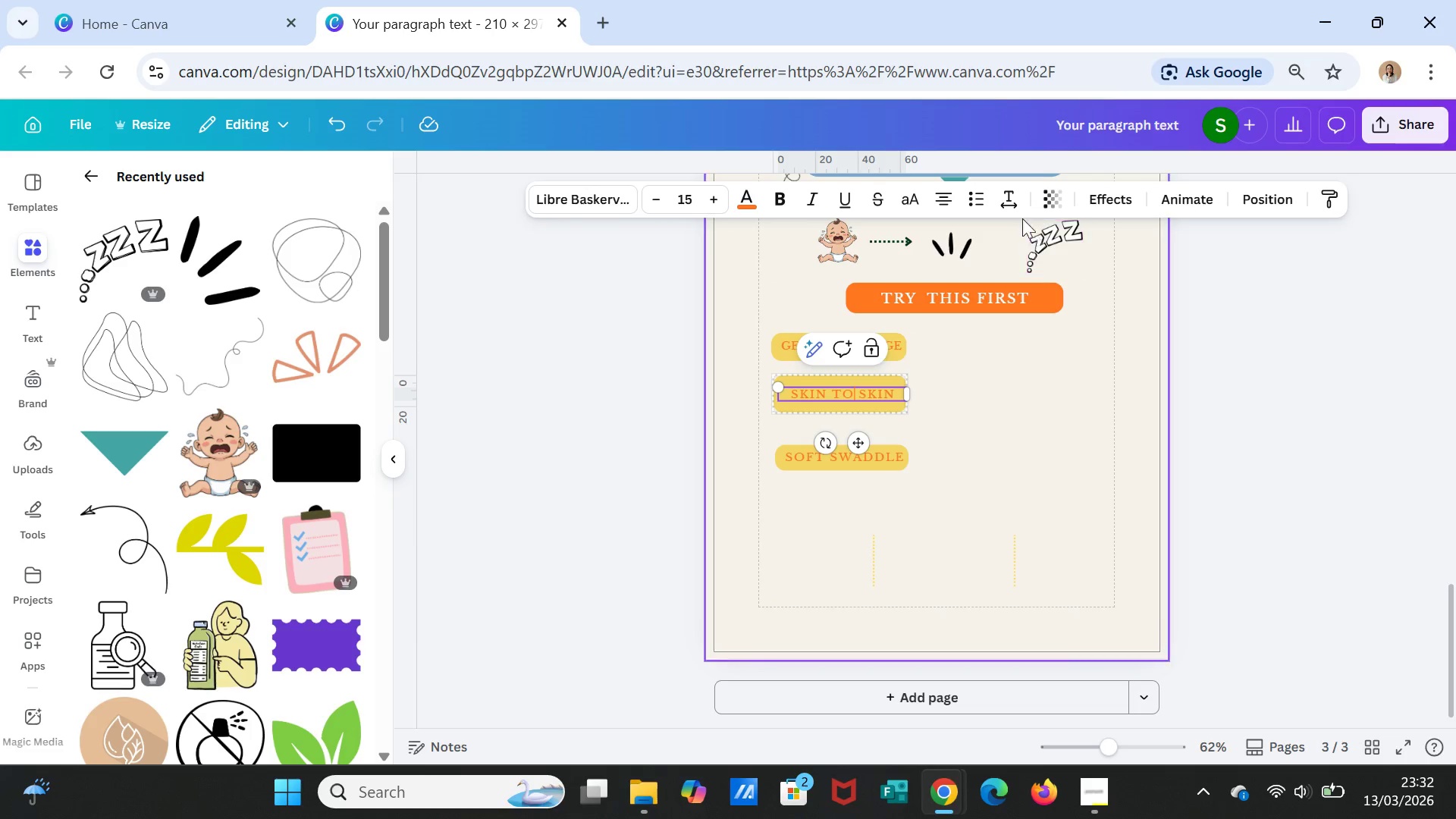 
left_click([1010, 199])
 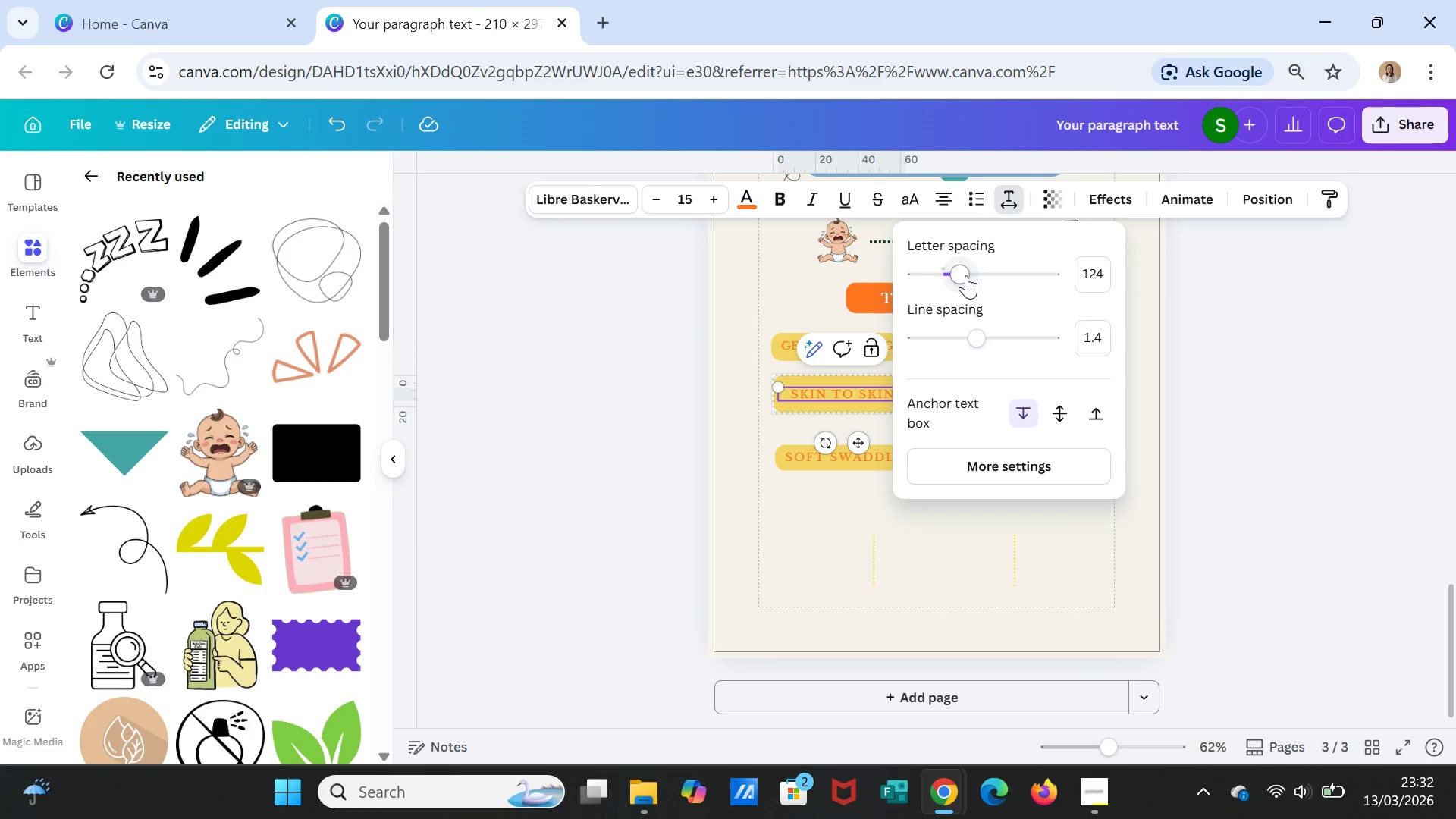 
left_click_drag(start_coordinate=[964, 275], to_coordinate=[946, 268])
 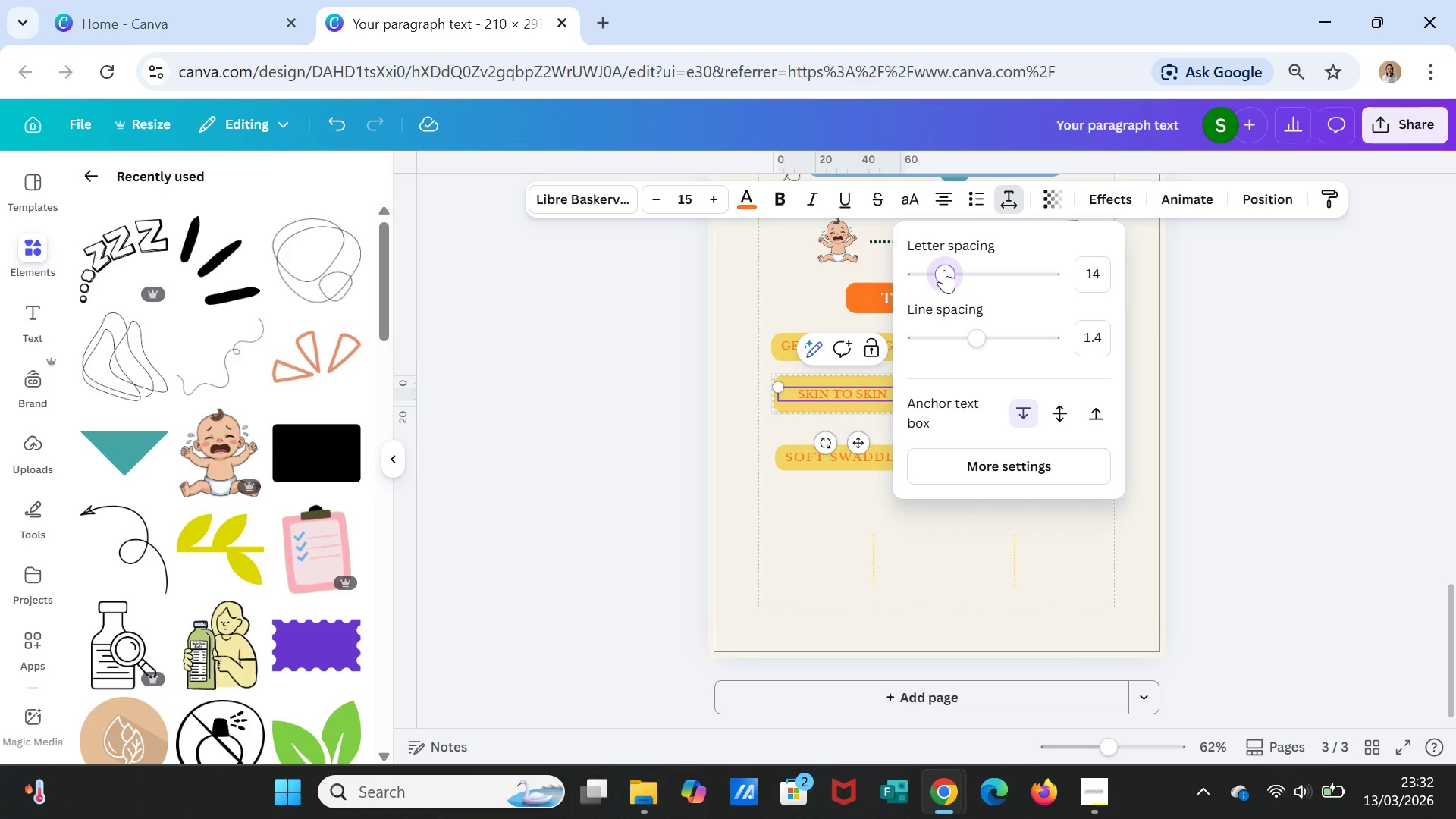 
wait(5.59)
 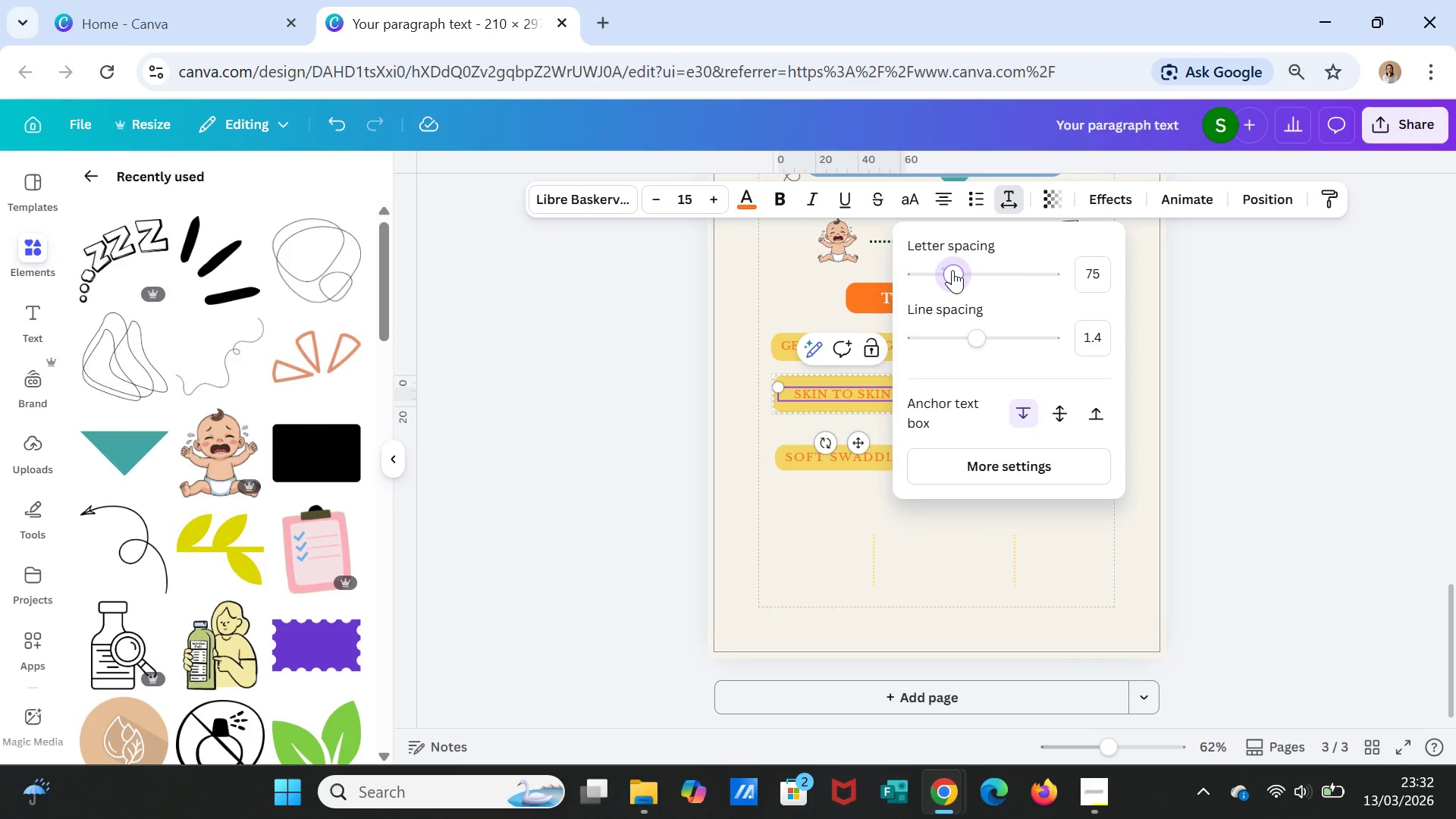 
left_click([978, 550])
 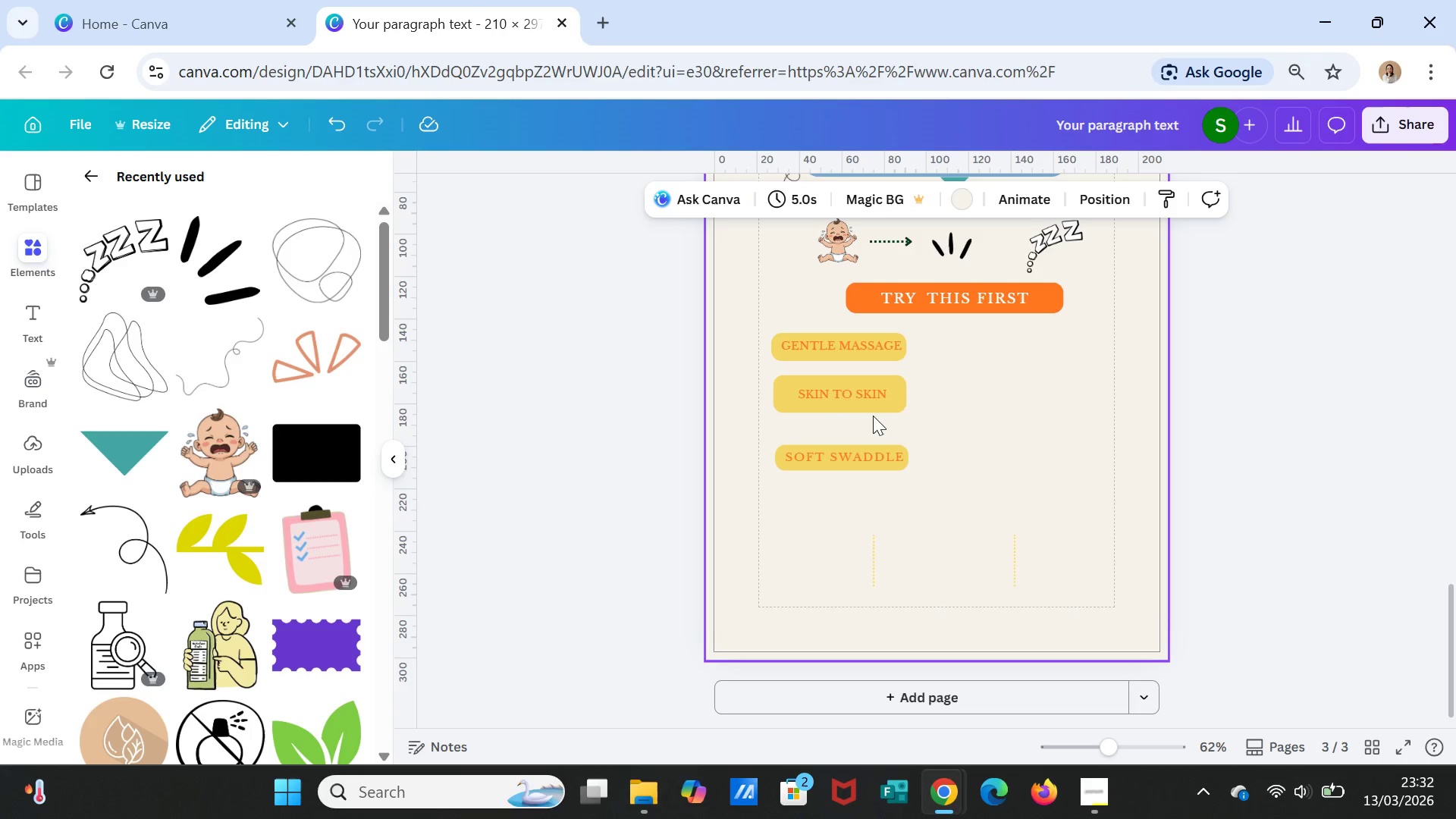 
left_click([872, 410])
 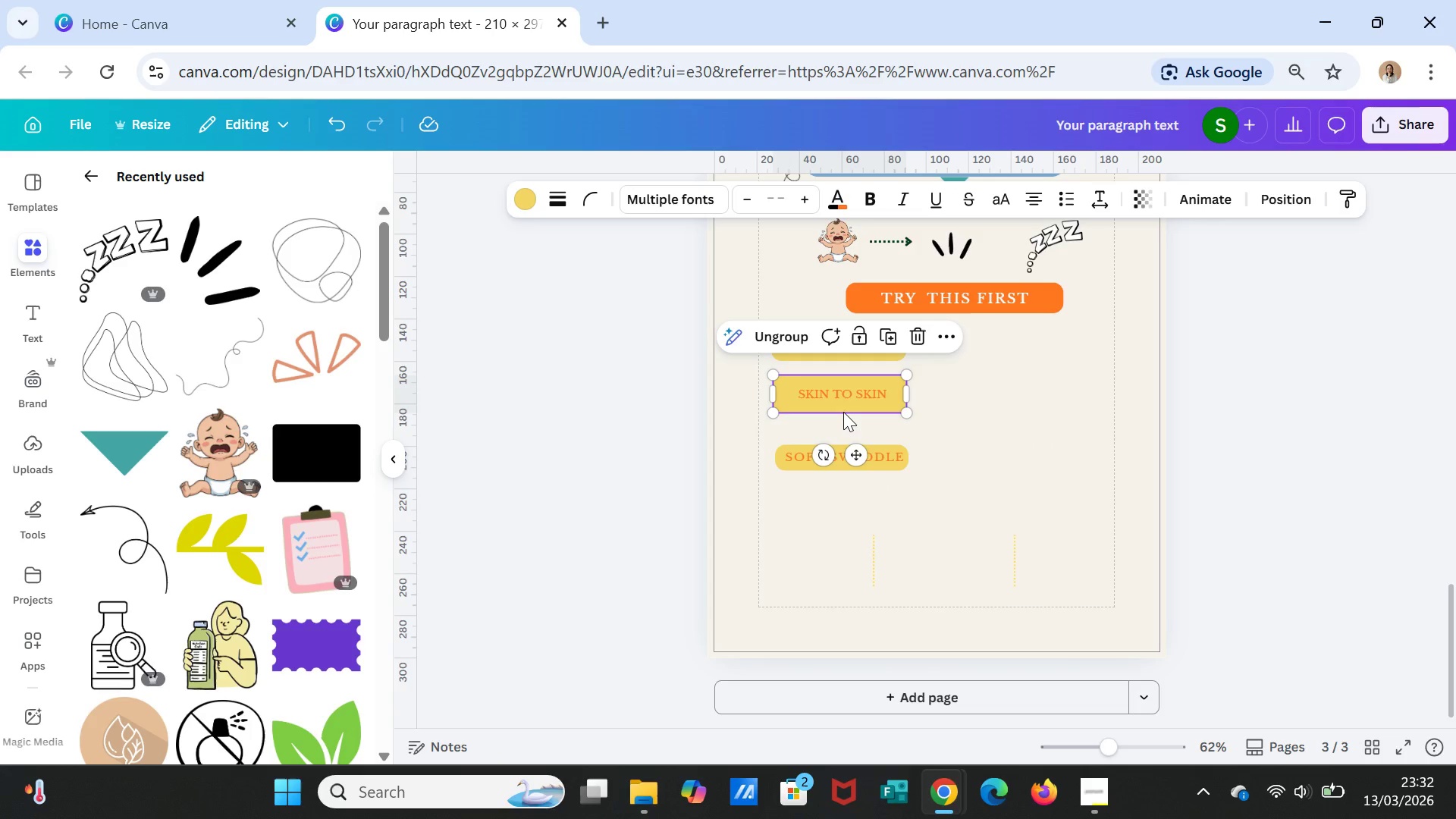 
left_click([843, 413])
 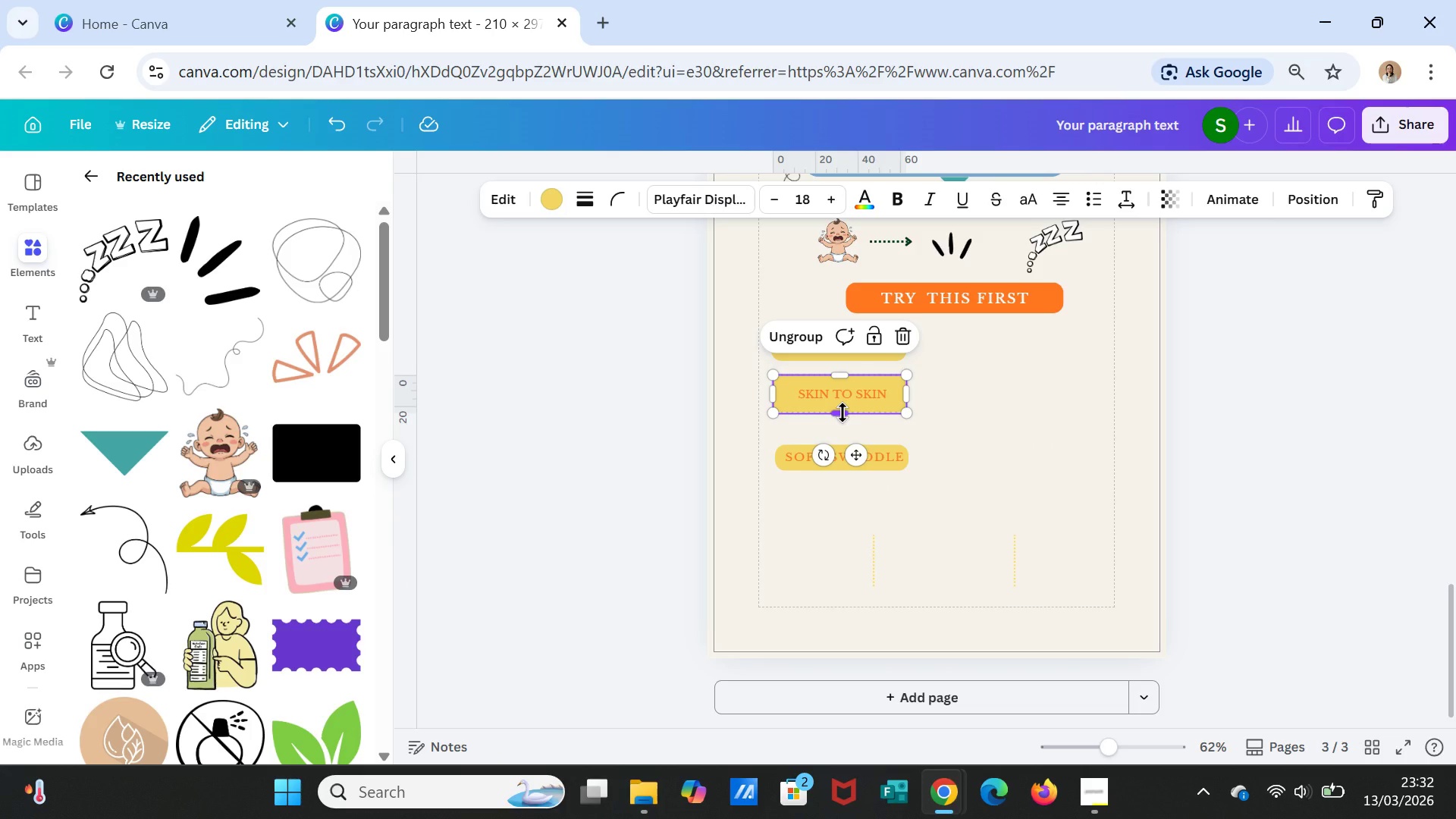 
left_click_drag(start_coordinate=[843, 413], to_coordinate=[845, 406])
 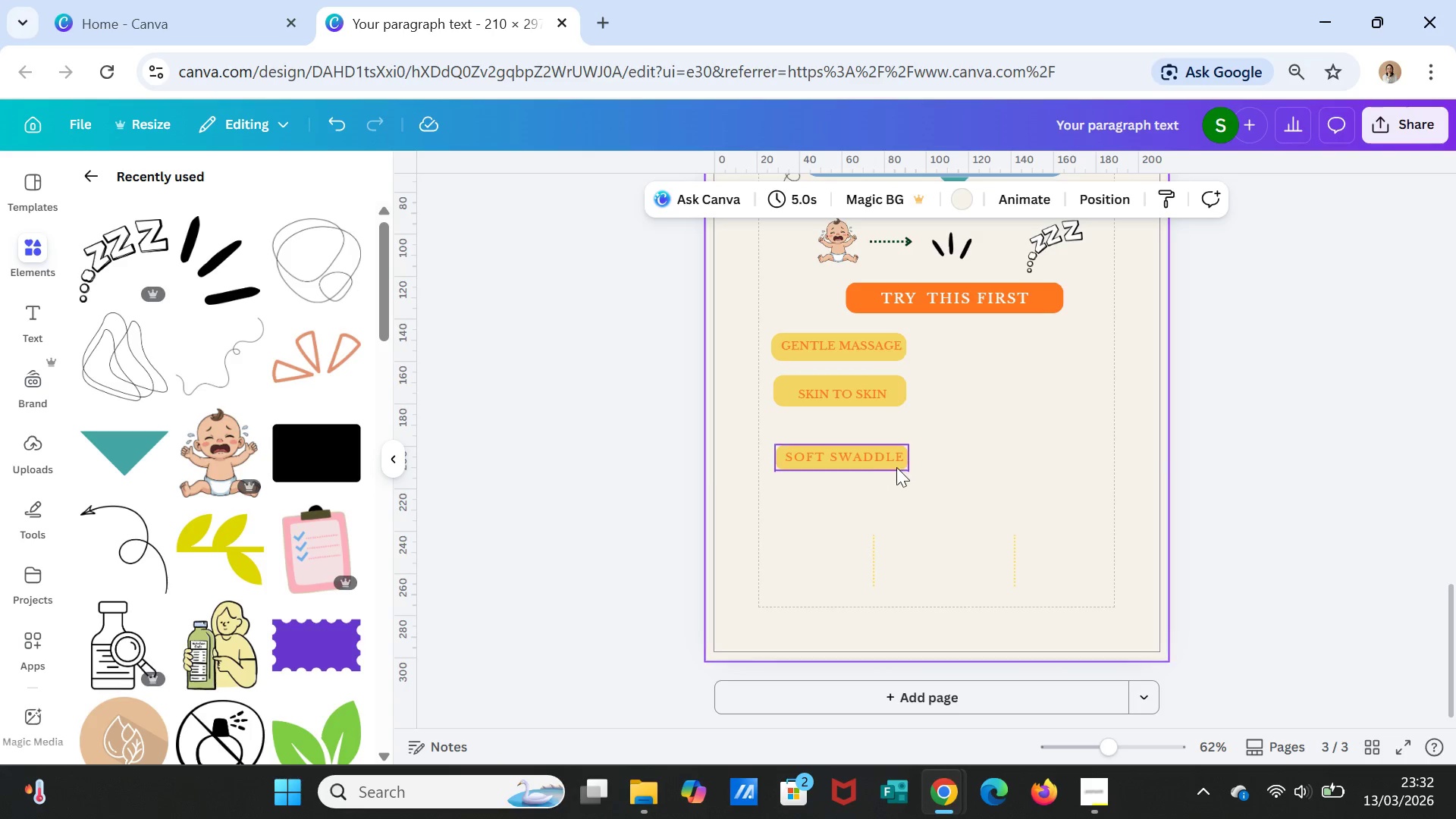 
left_click([879, 458])
 